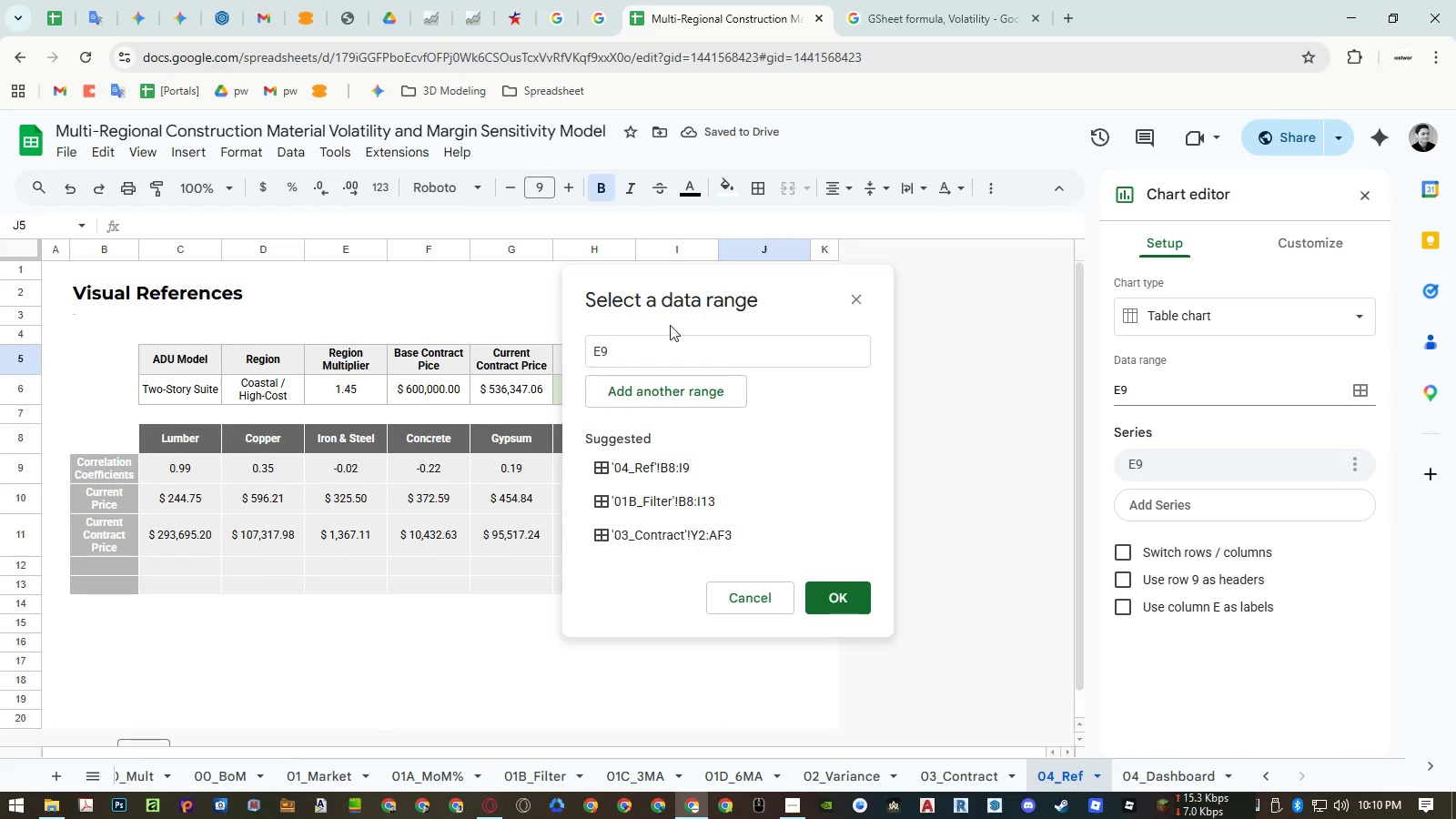 
left_click_drag(start_coordinate=[705, 290], to_coordinate=[581, 468])
 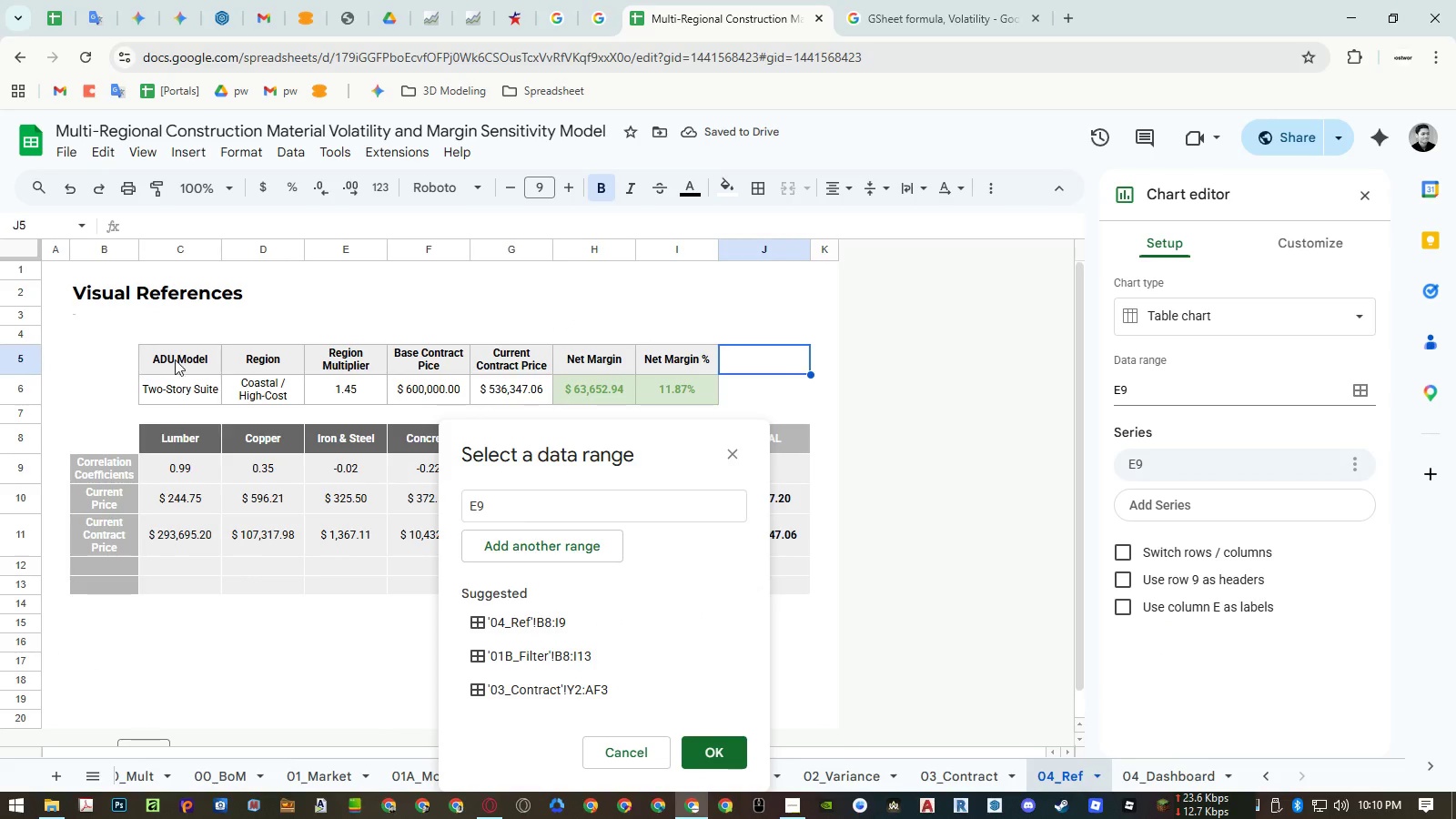 
left_click_drag(start_coordinate=[168, 359], to_coordinate=[666, 384])
 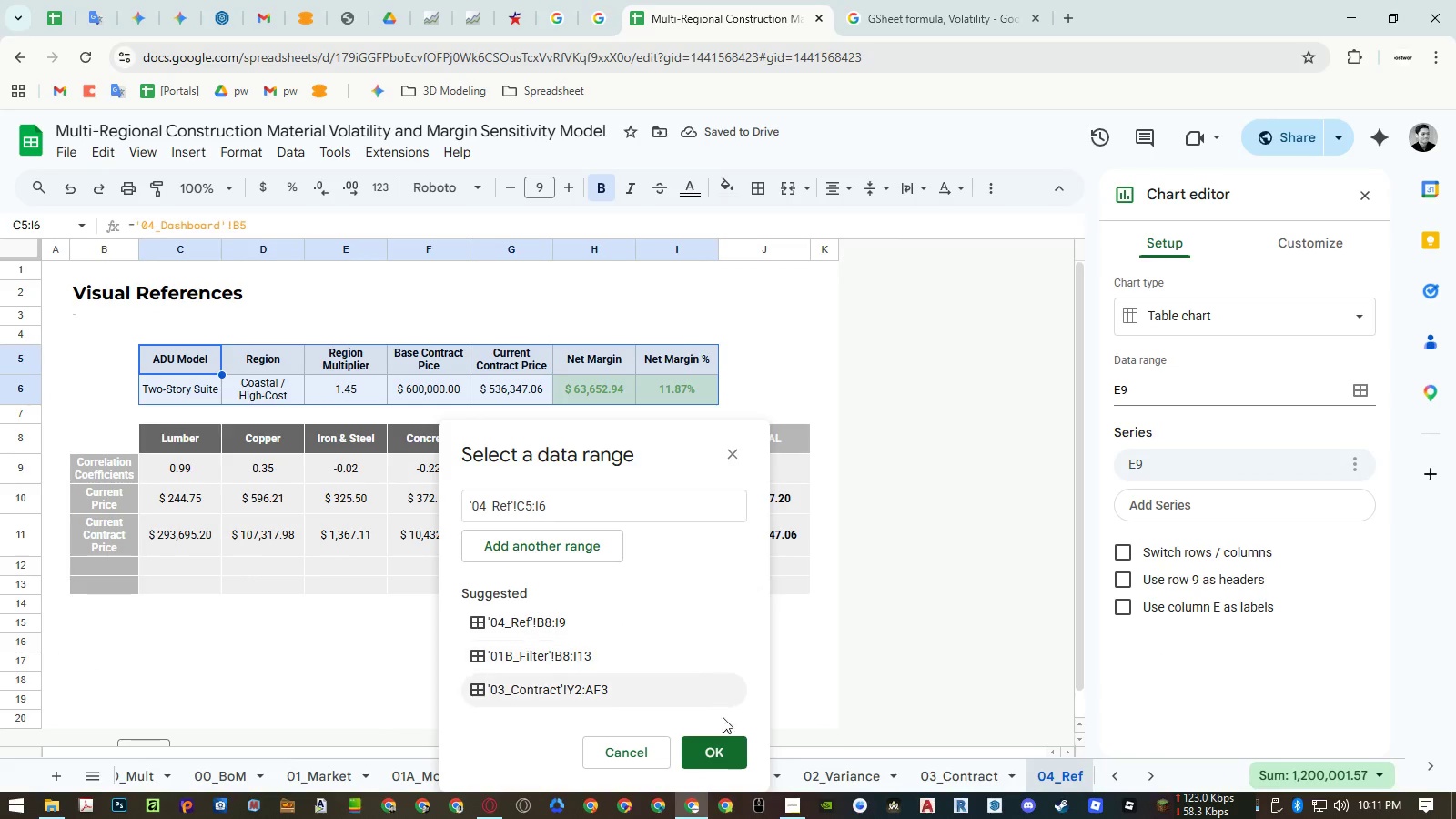 
left_click([720, 748])
 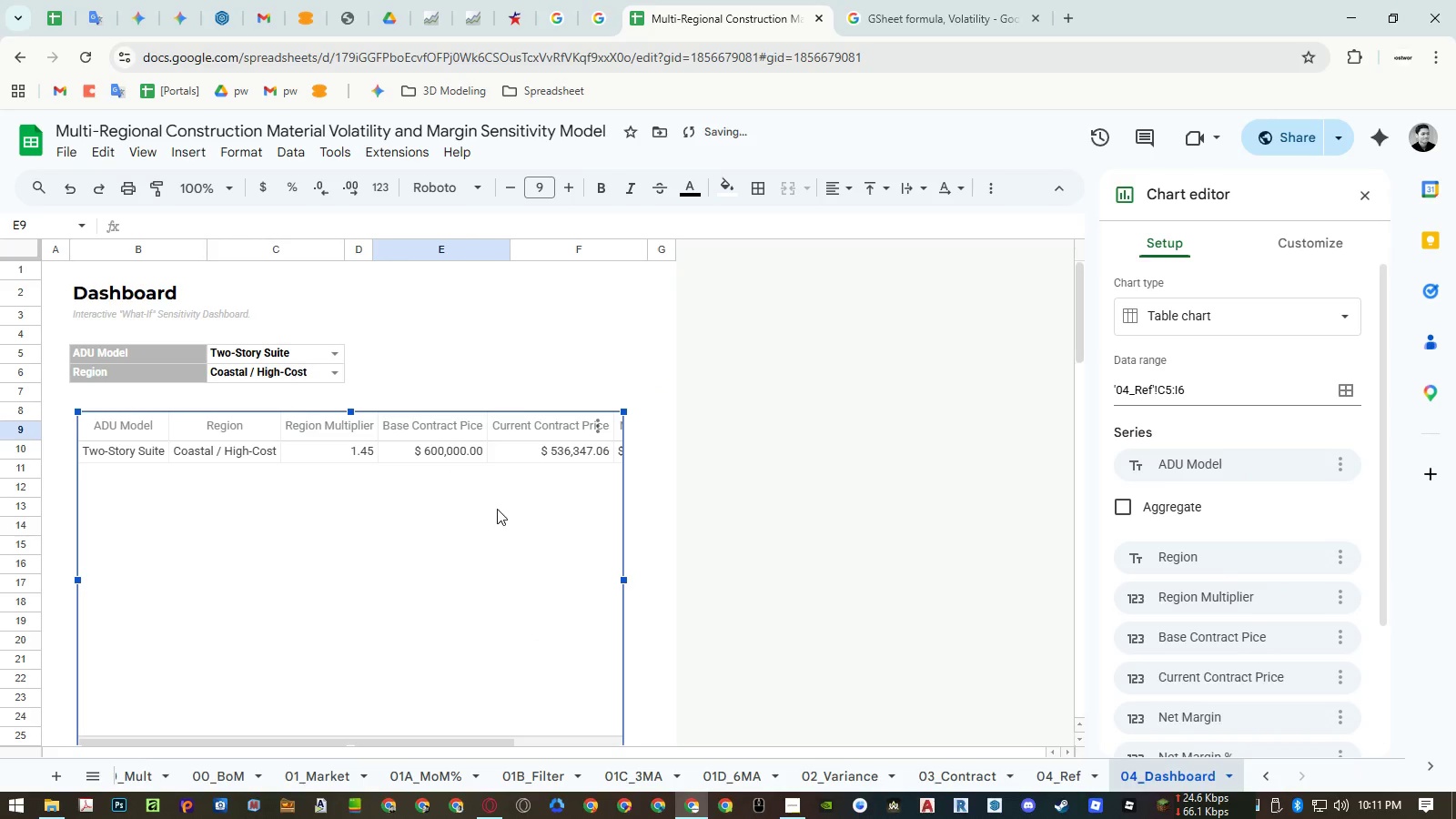 
left_click([574, 358])
 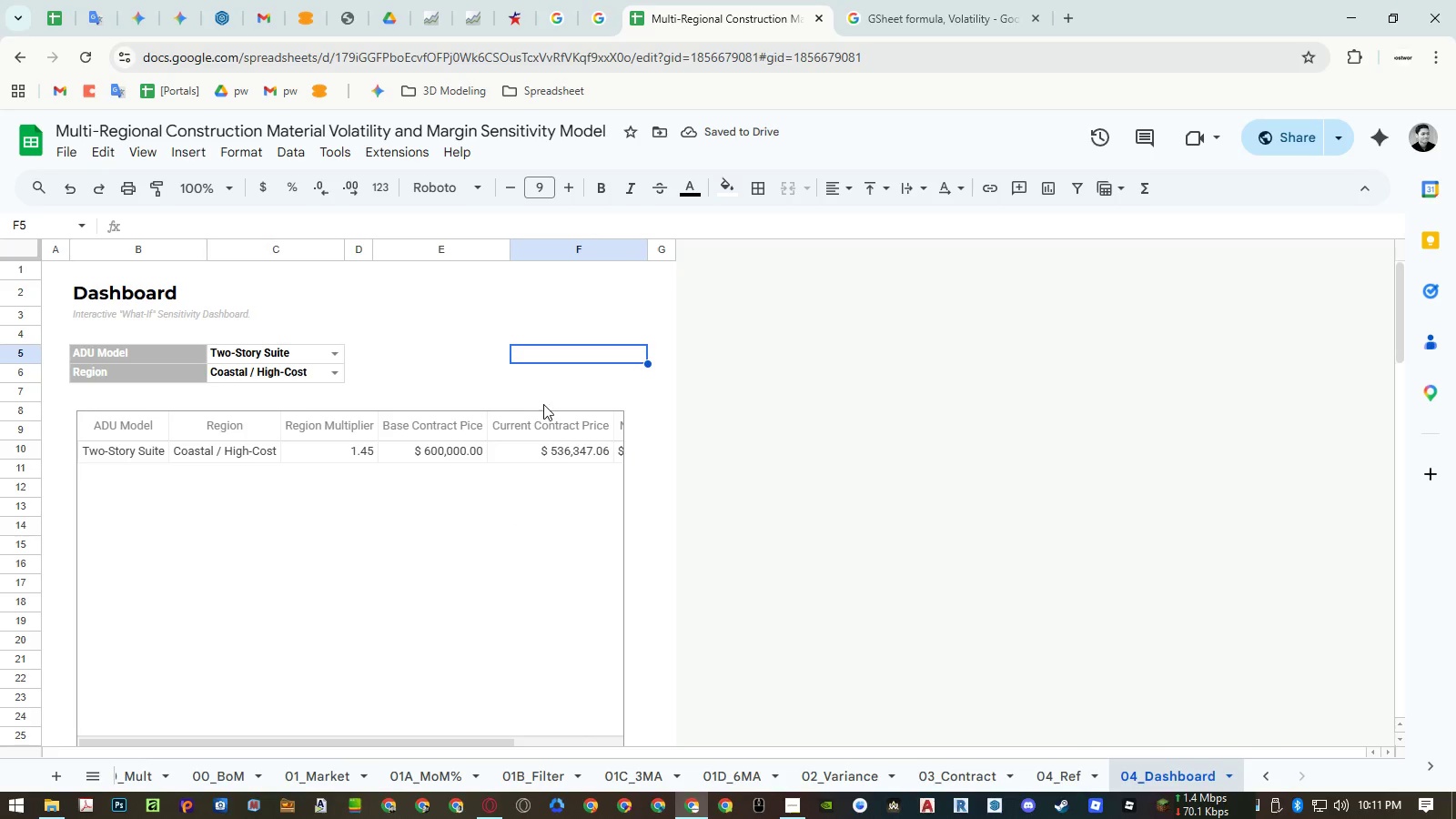 
left_click([520, 436])
 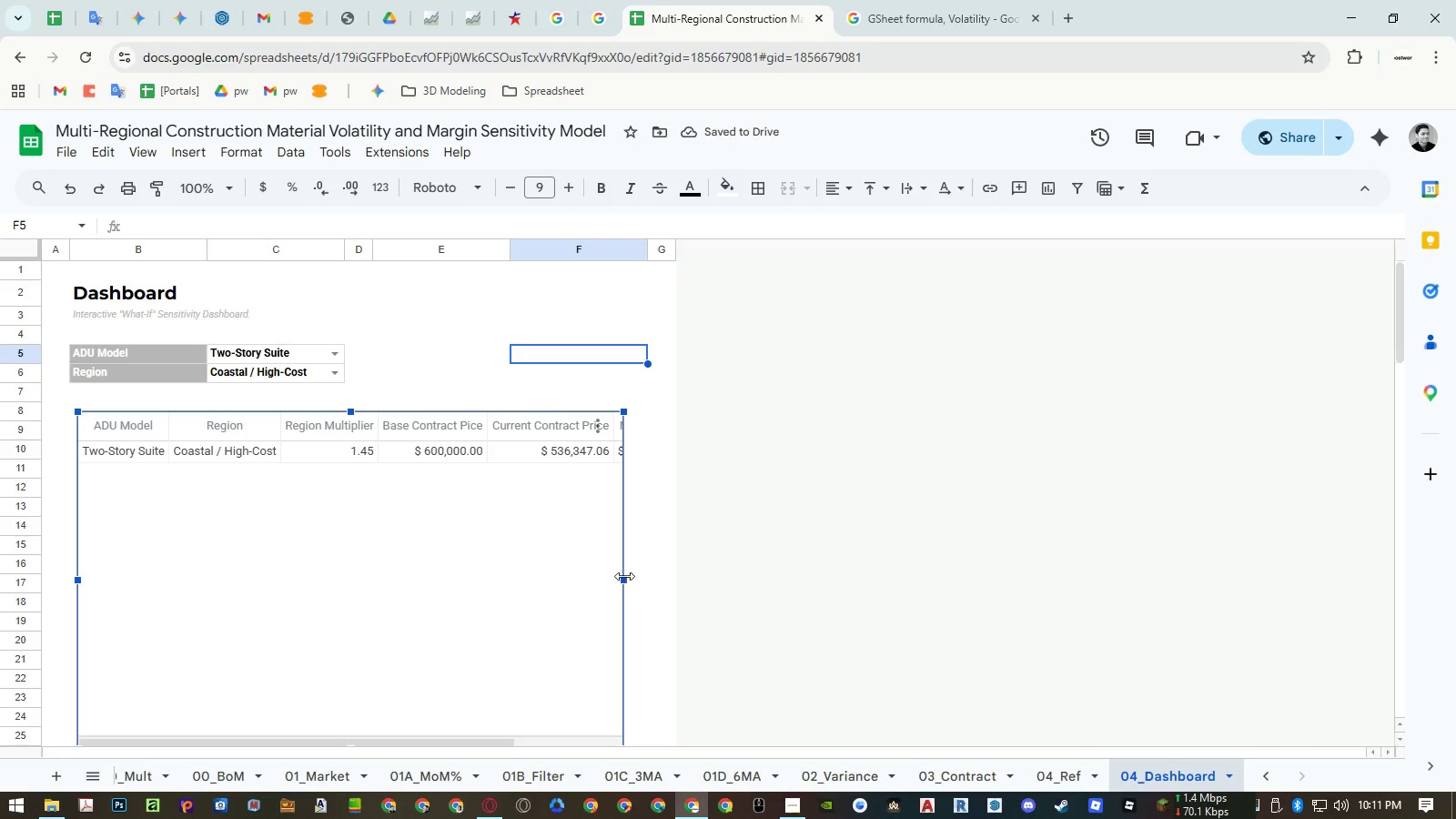 
left_click_drag(start_coordinate=[624, 576], to_coordinate=[665, 579])
 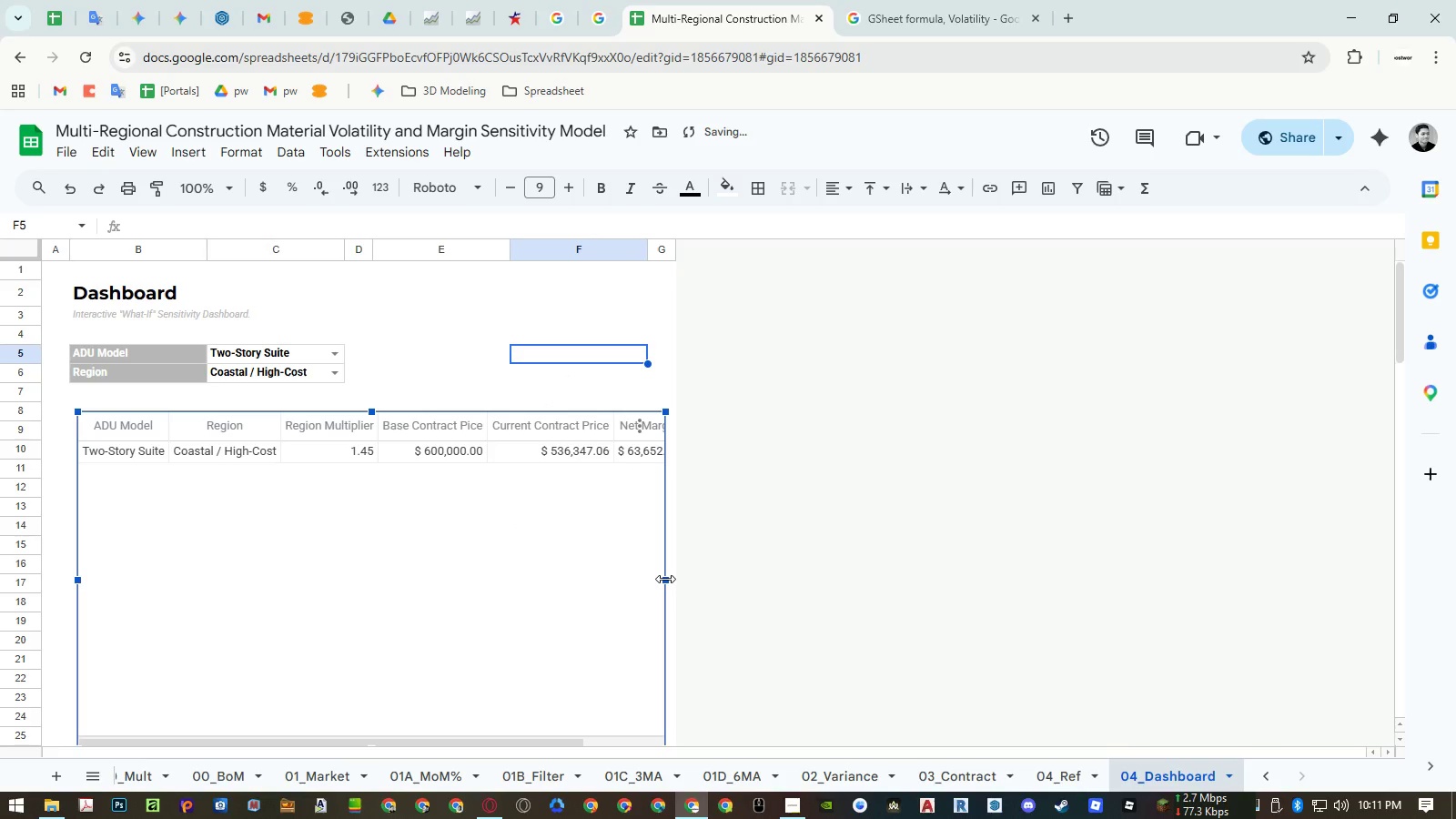 
left_click_drag(start_coordinate=[665, 579], to_coordinate=[516, 565])
 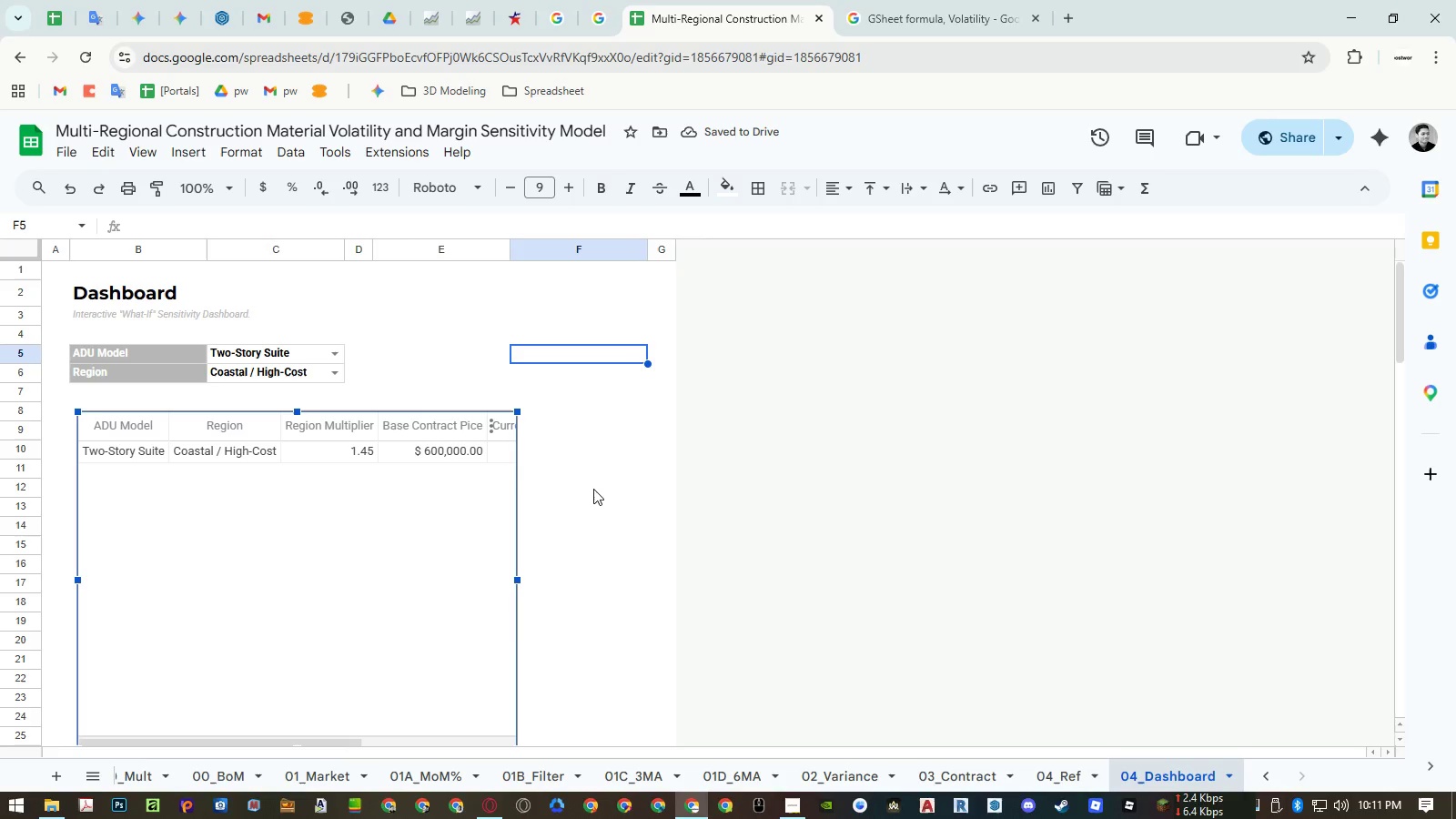 
wait(9.42)
 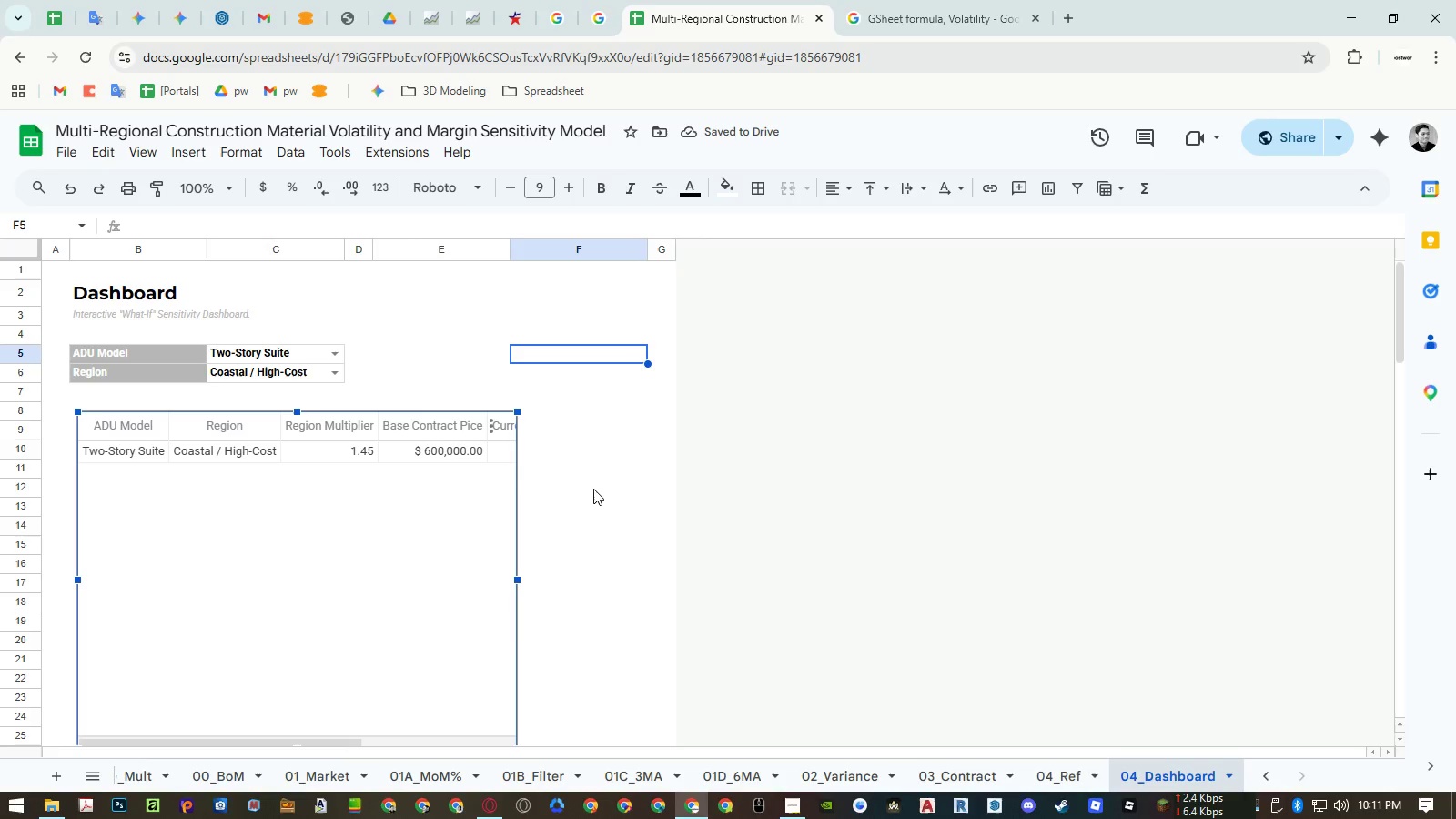 
double_click([480, 492])
 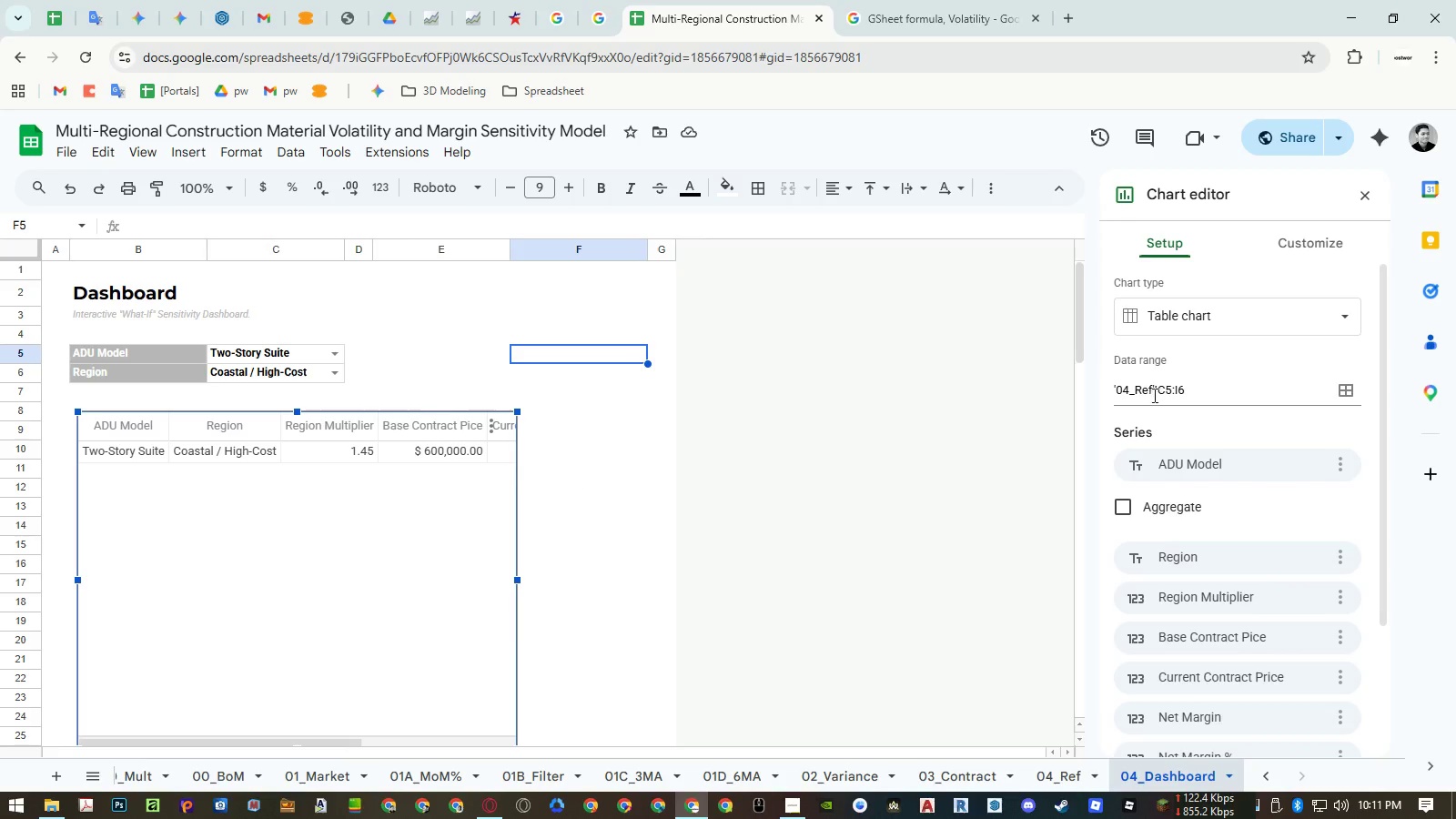 
left_click_drag(start_coordinate=[1164, 394], to_coordinate=[1158, 395])
 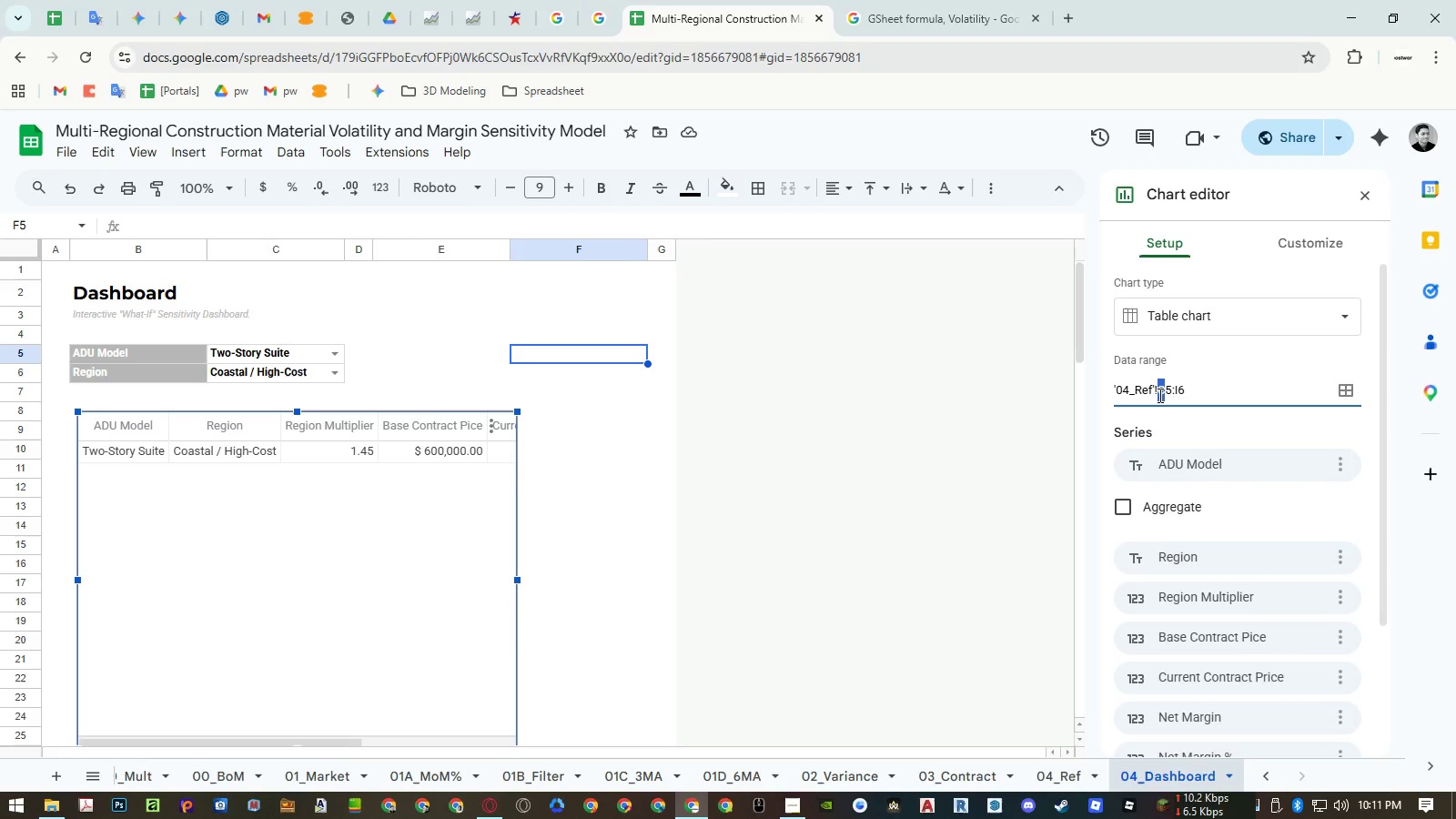 
key(Shift+F)
 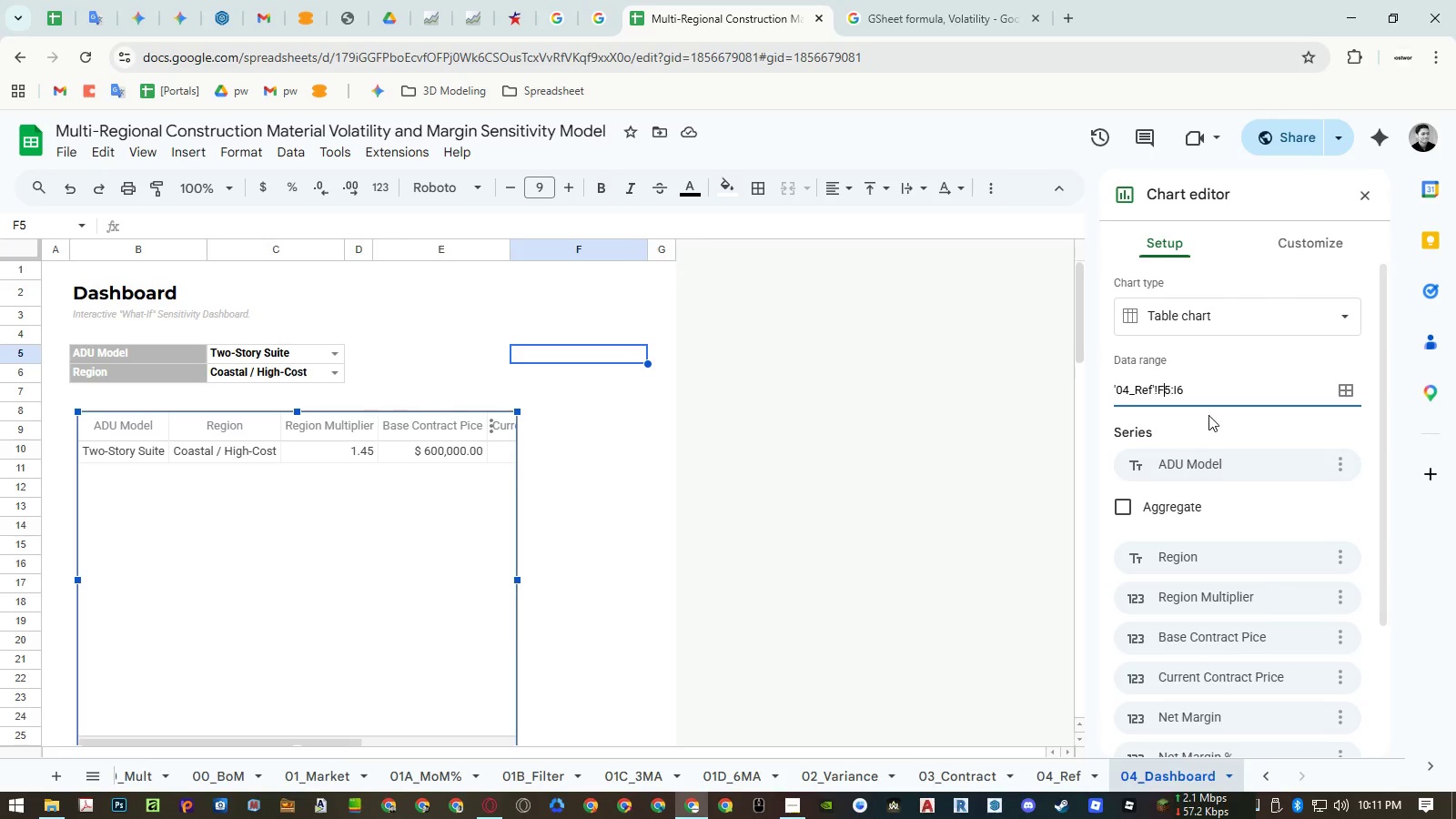 
left_click([1215, 420])
 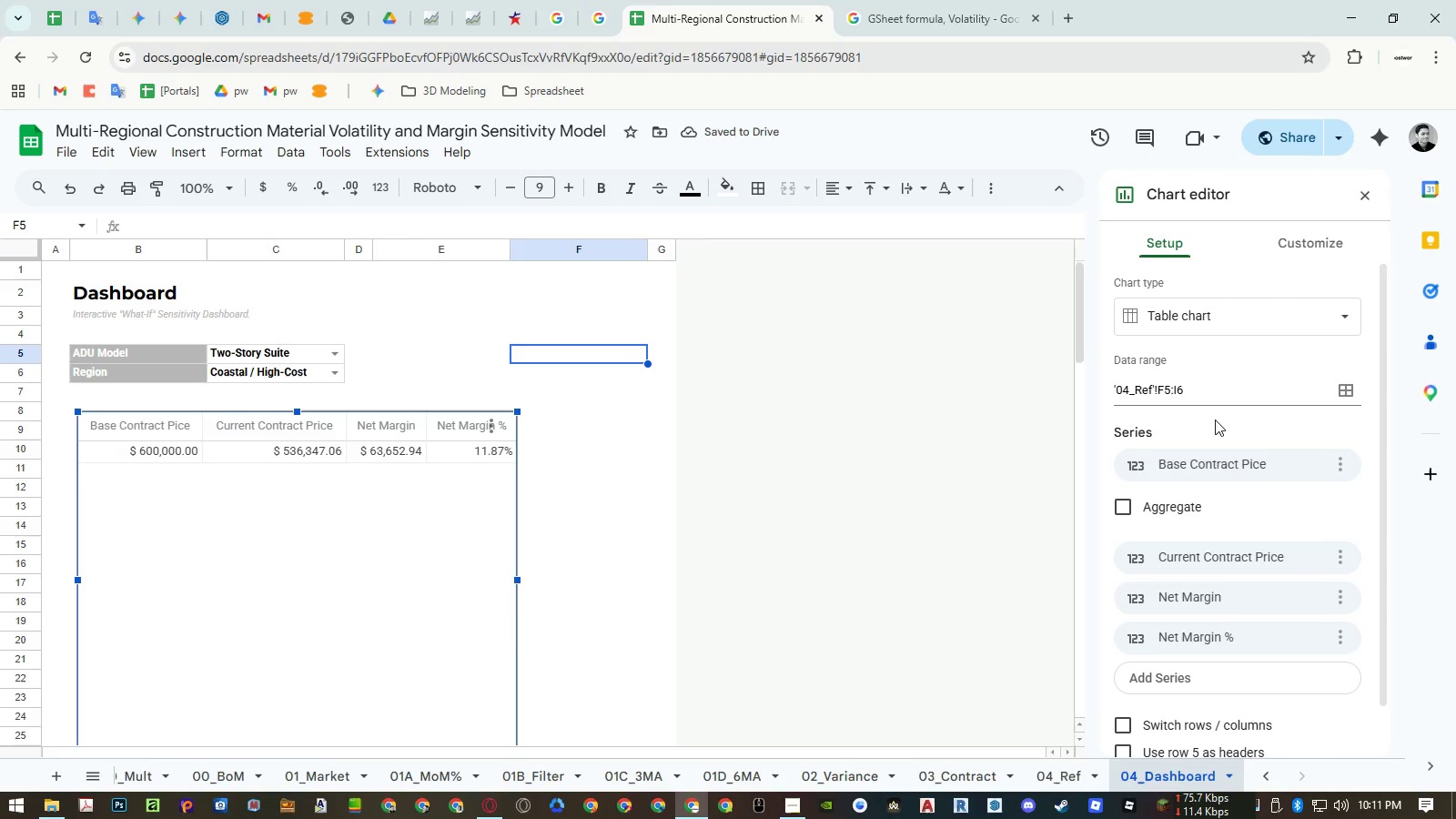 
wait(5.52)
 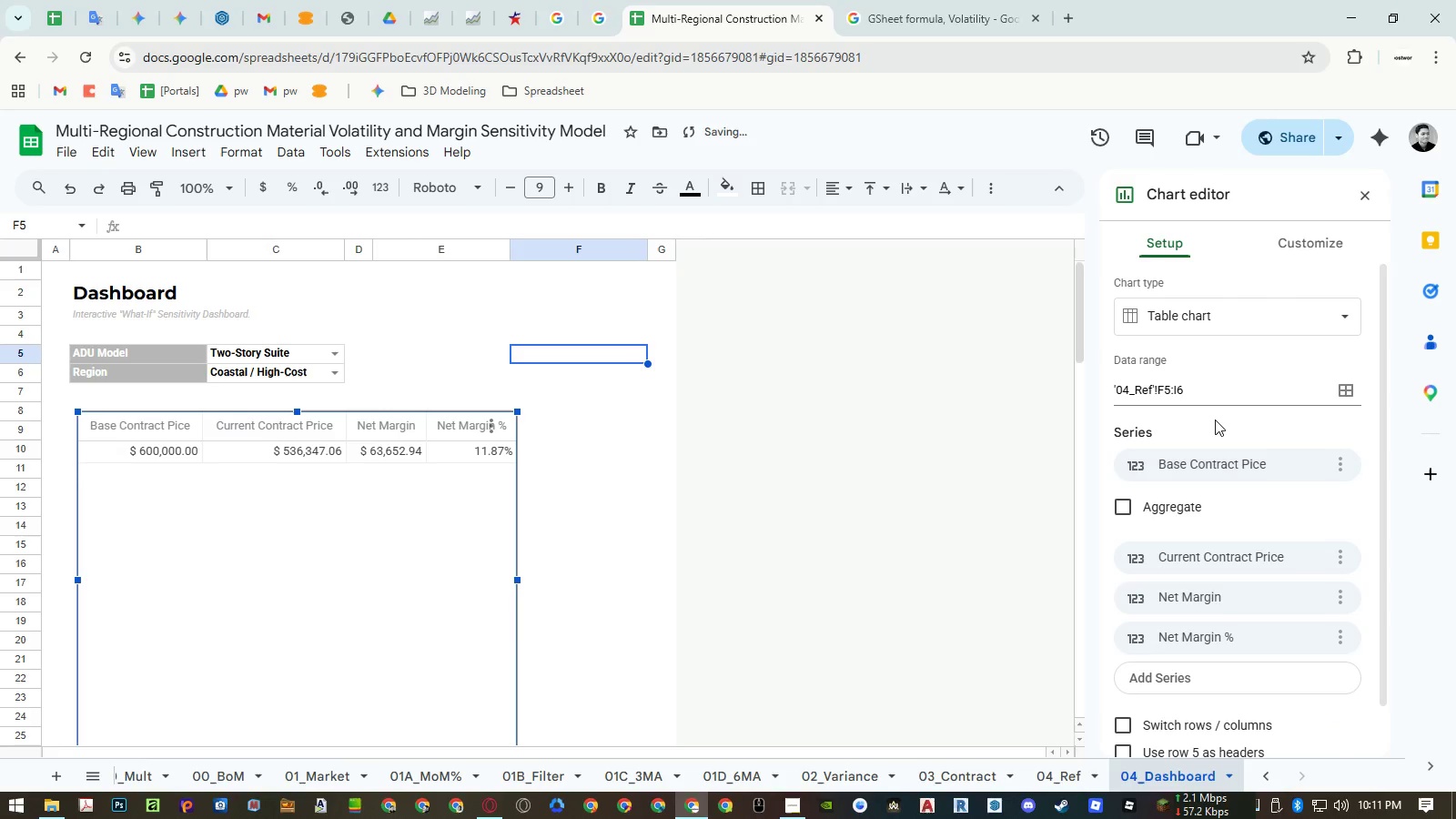 
left_click([1179, 513])
 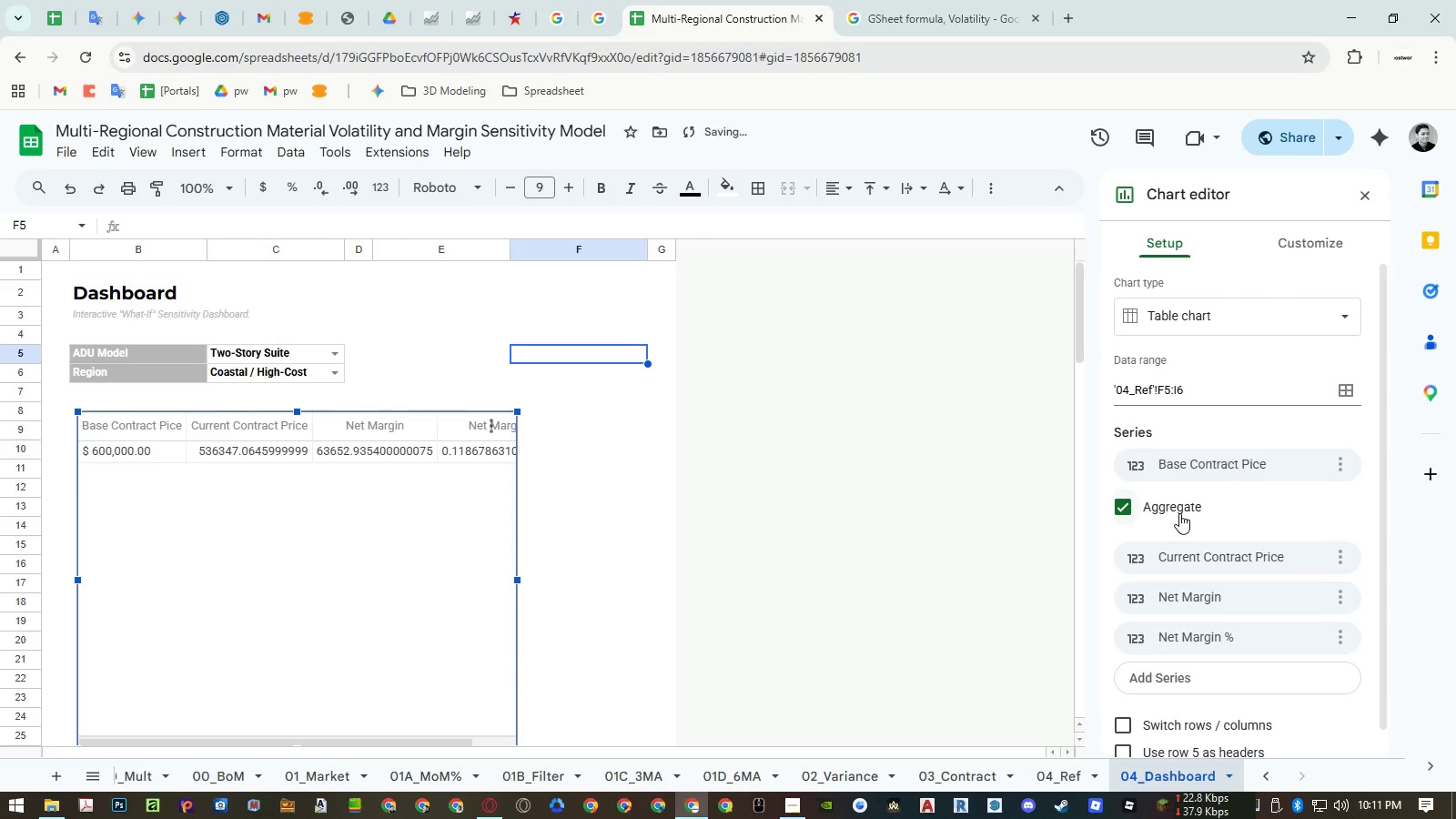 
left_click([1179, 513])
 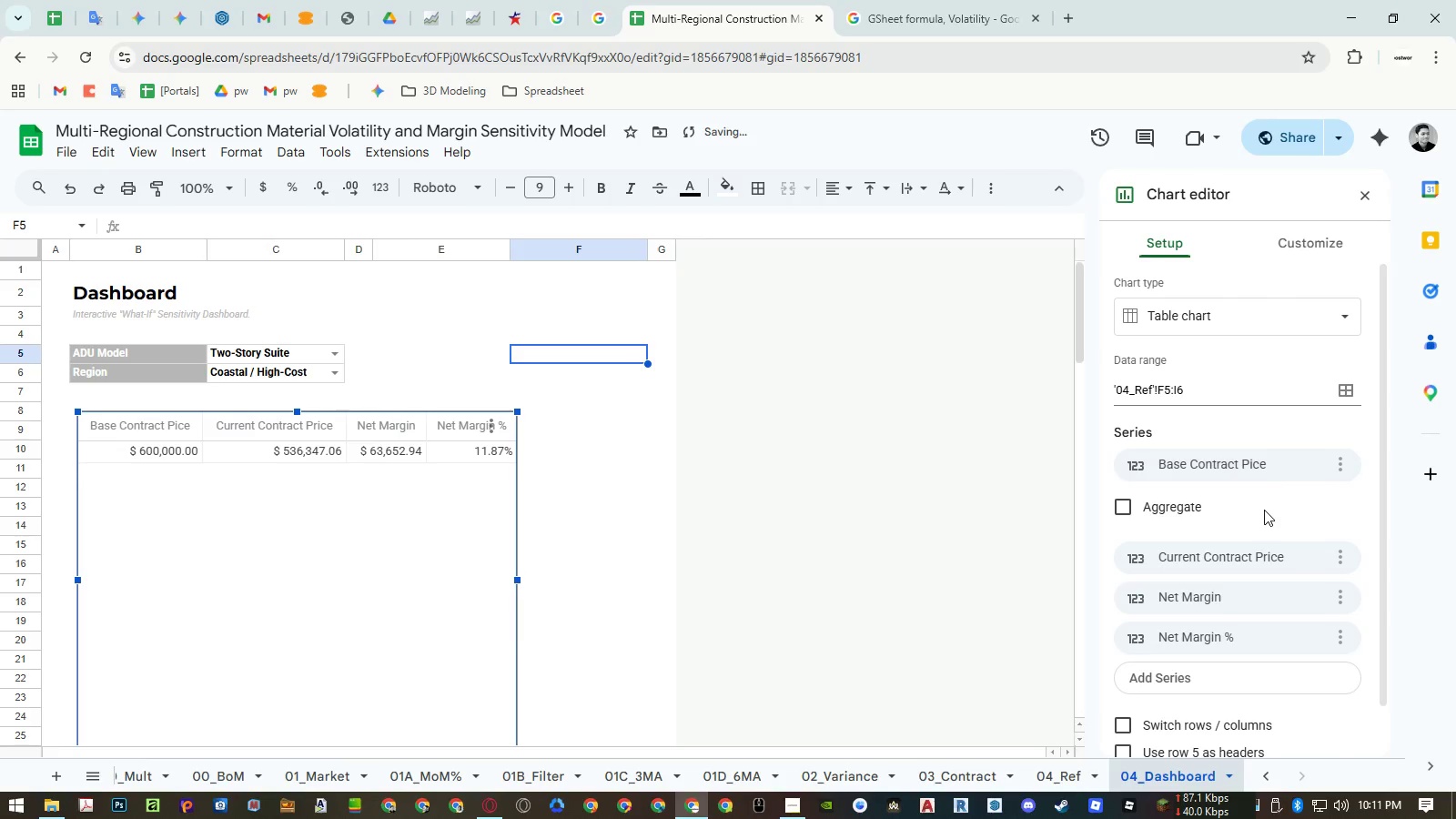 
scroll: coordinate [1264, 510], scroll_direction: down, amount: 1.0
 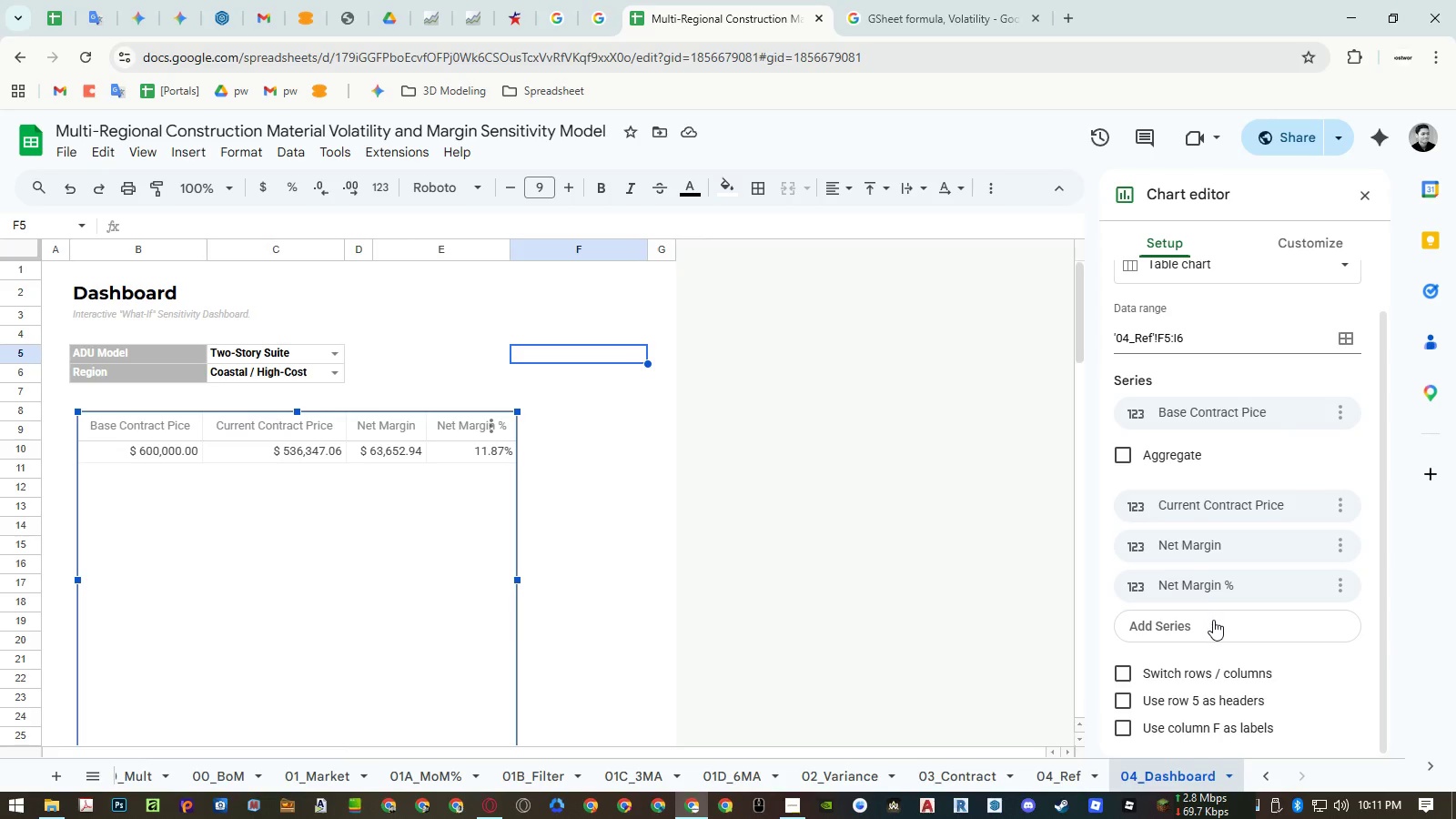 
left_click([1196, 671])
 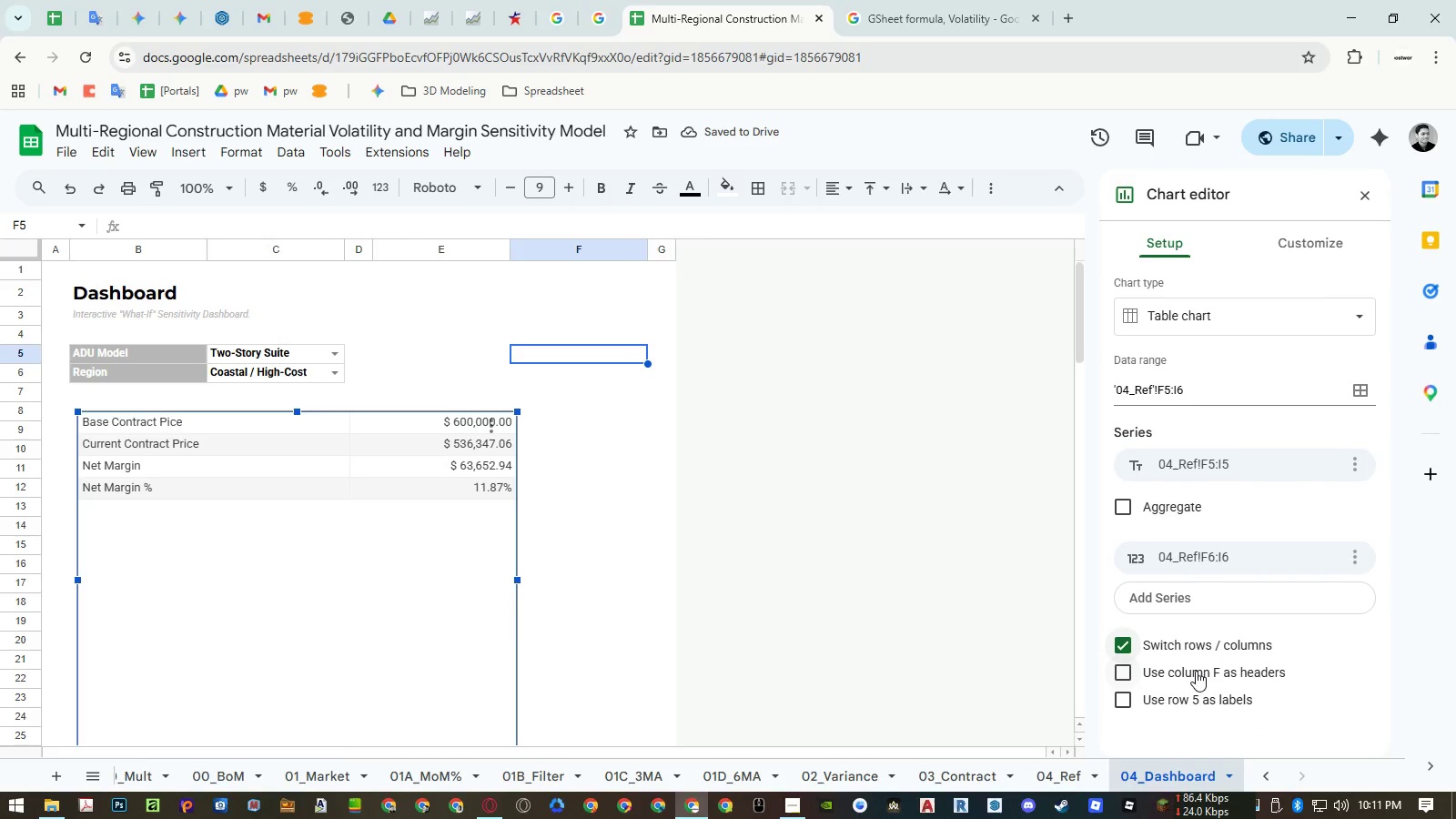 
wait(6.73)
 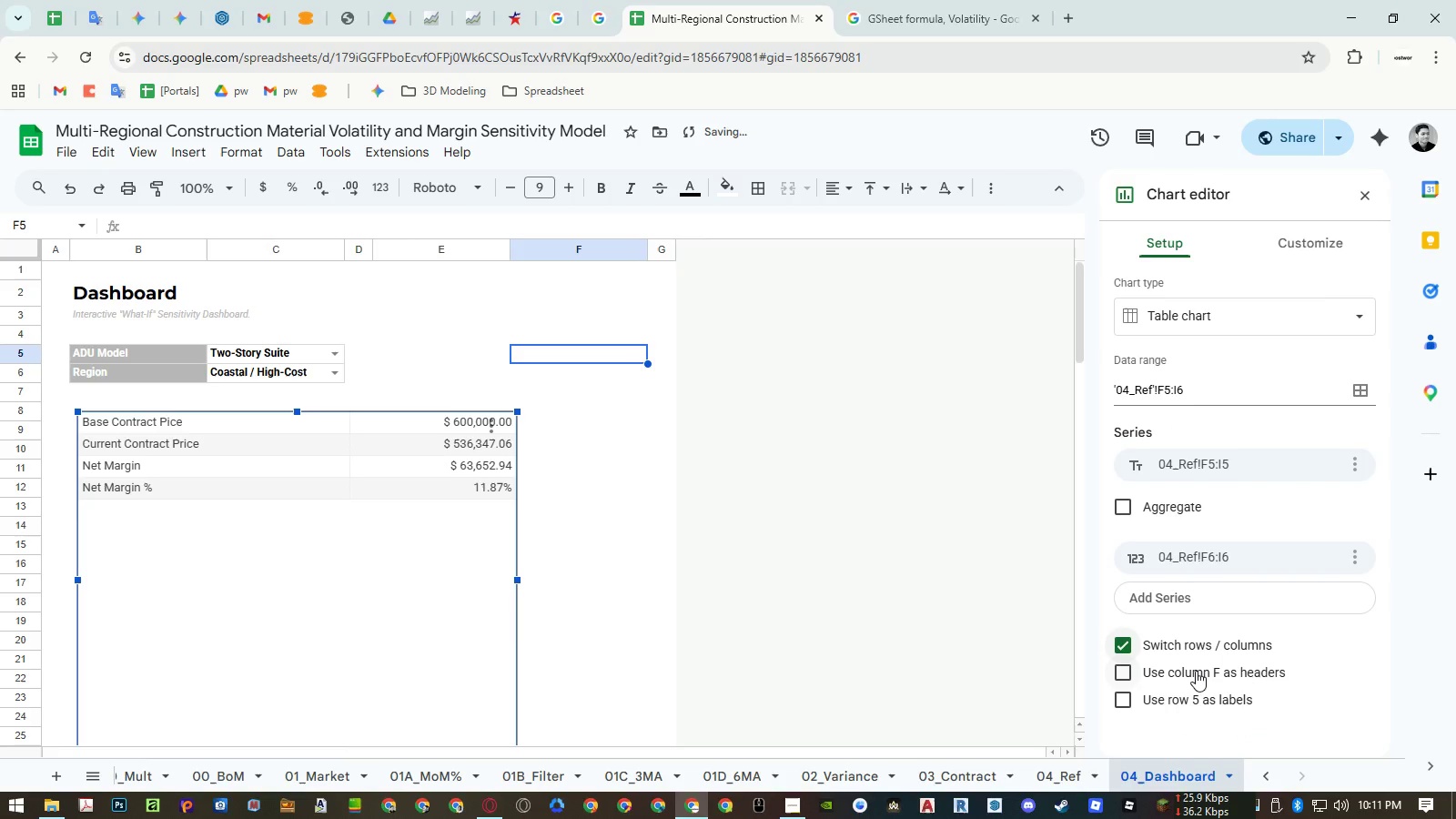 
left_click([1196, 671])
 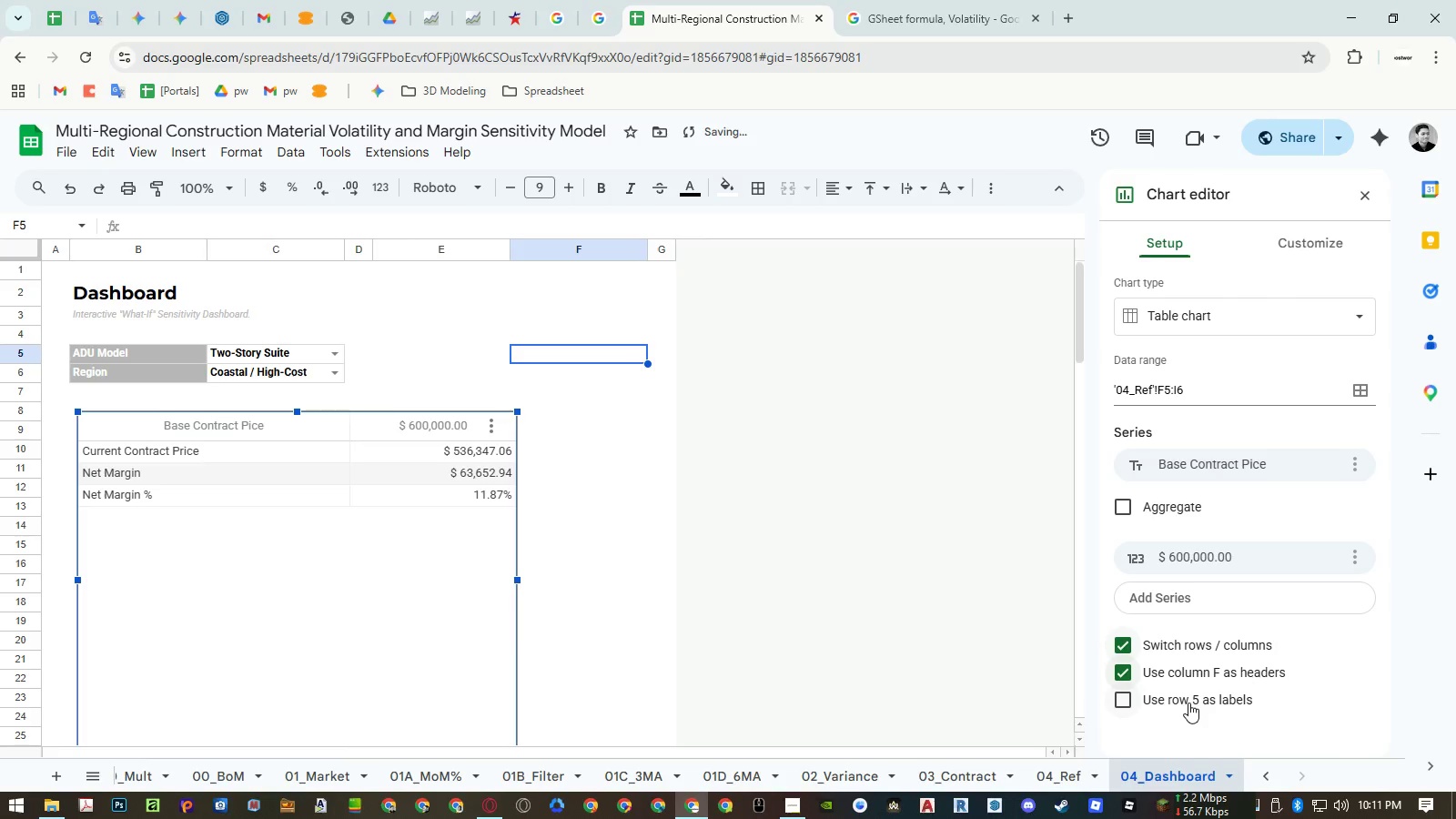 
left_click([1188, 703])
 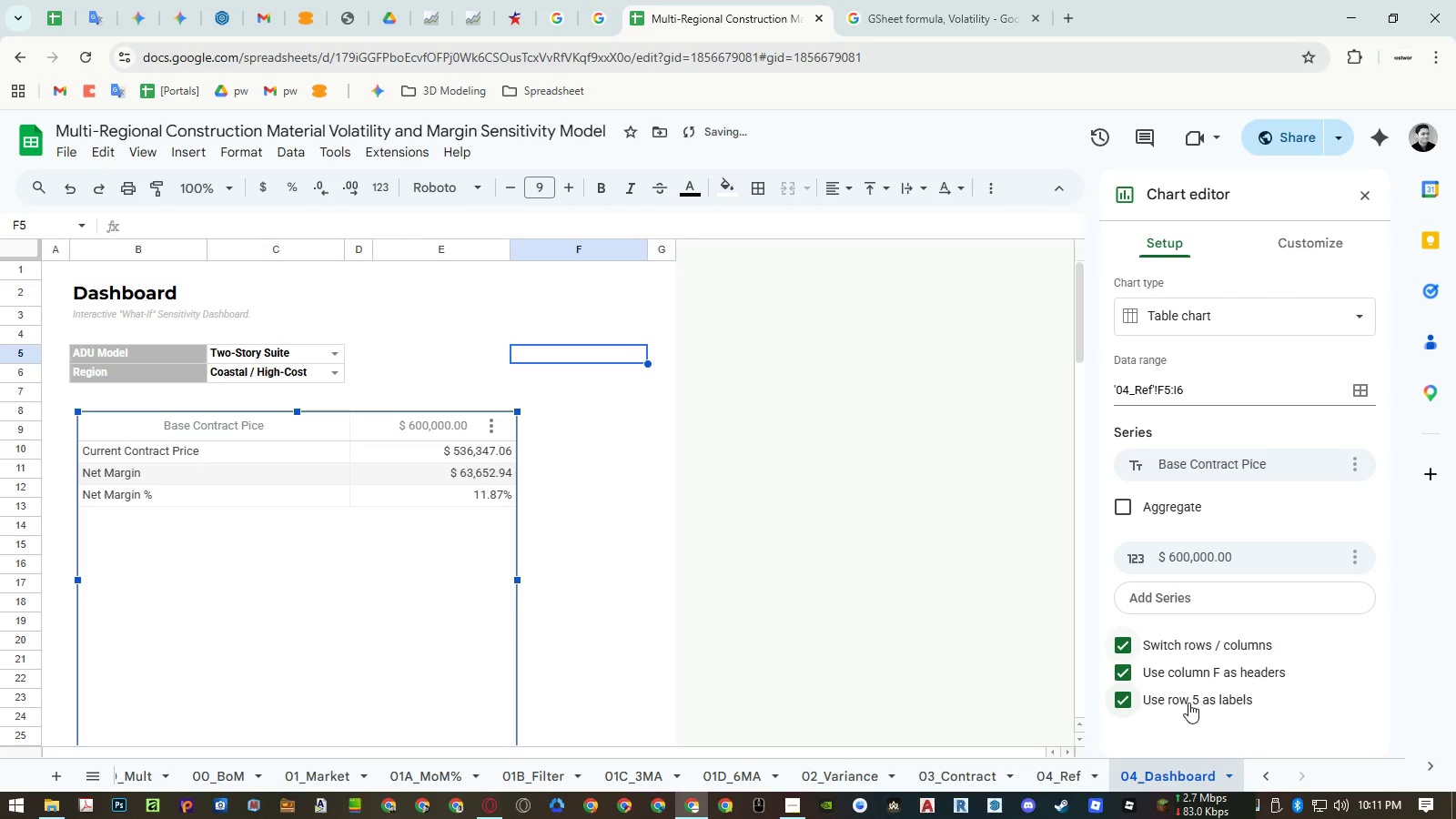 
left_click([1188, 703])
 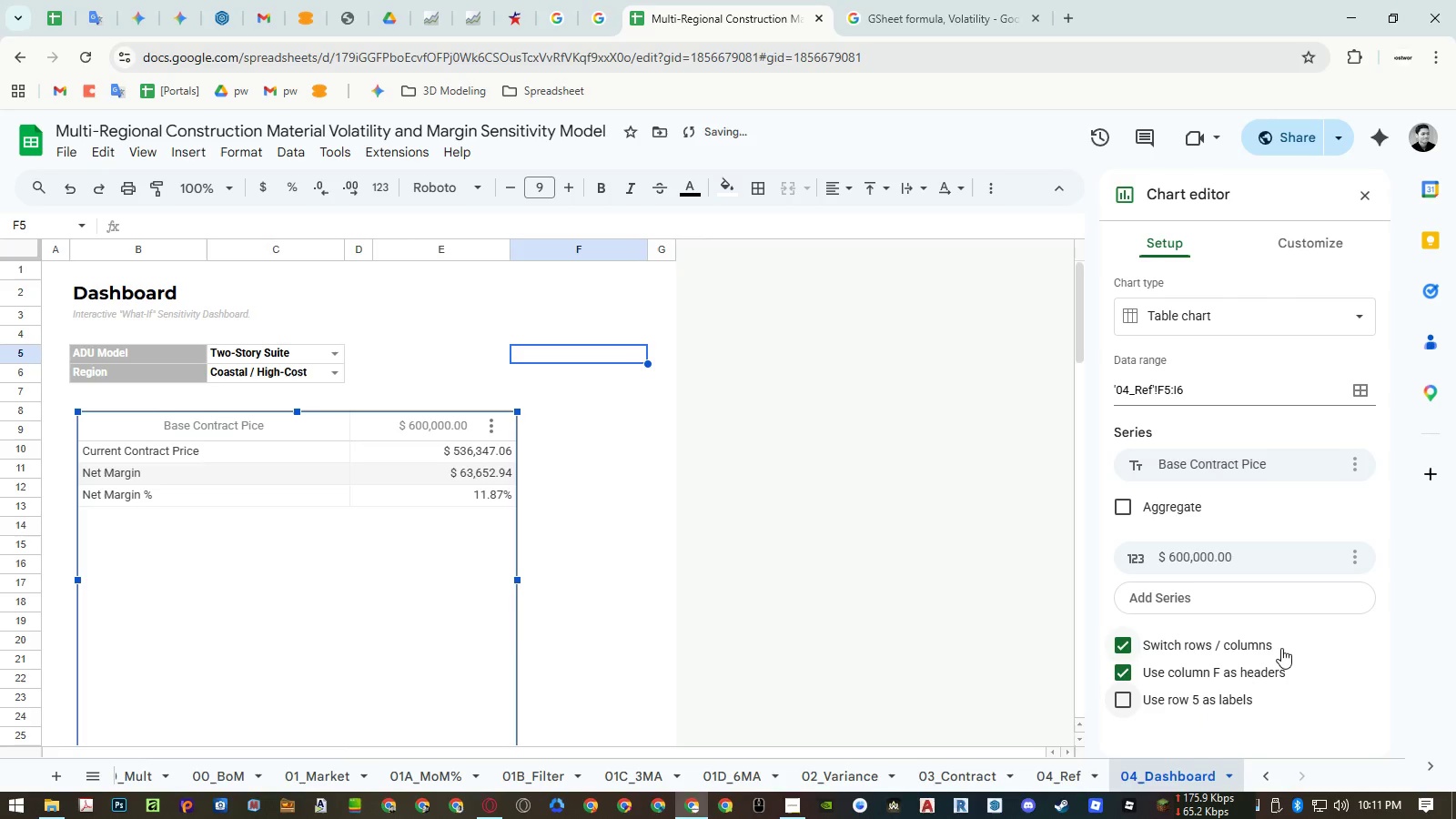 
scroll: coordinate [1272, 605], scroll_direction: down, amount: 1.0
 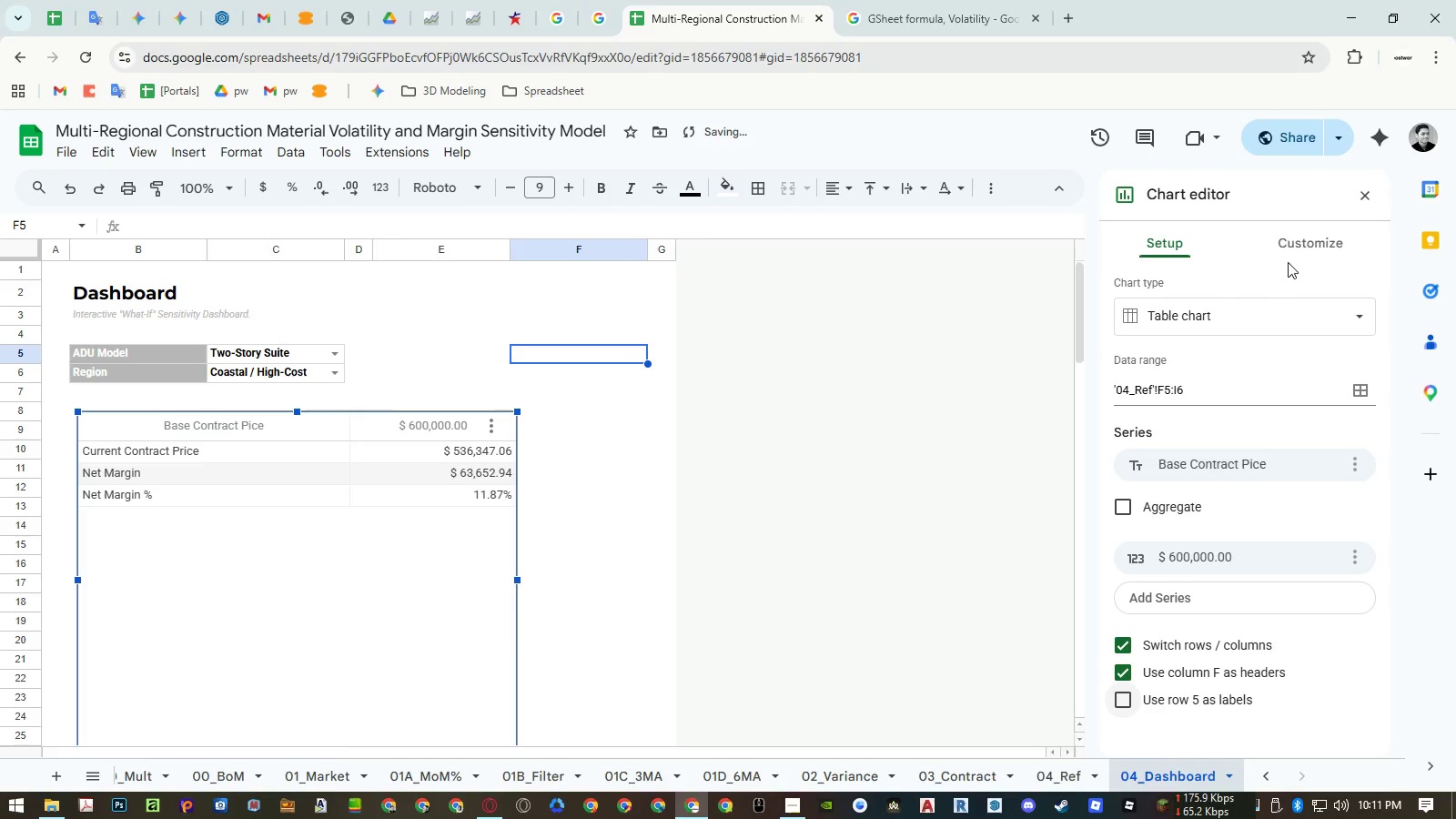 
left_click([1298, 244])
 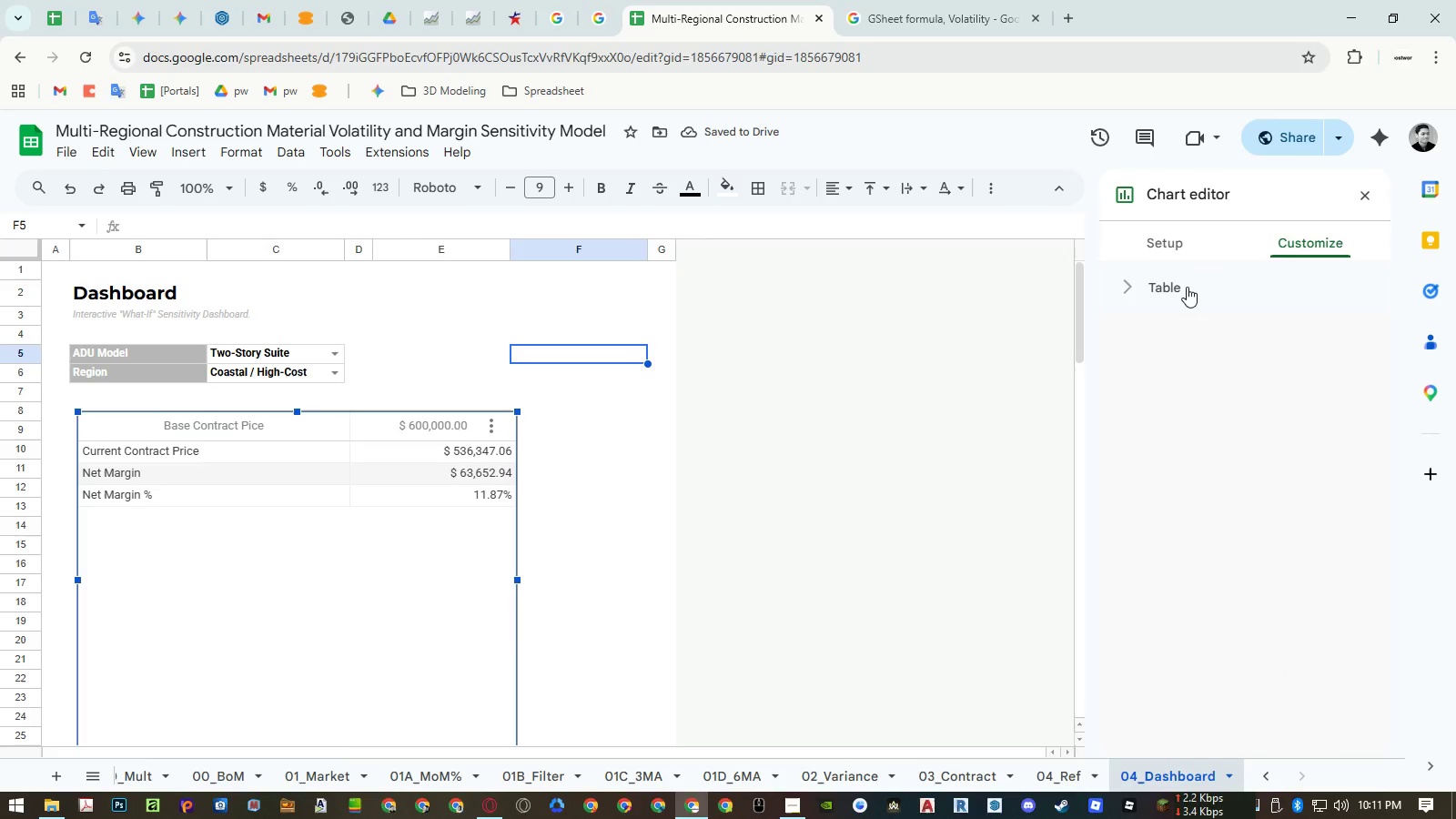 
left_click([1187, 286])
 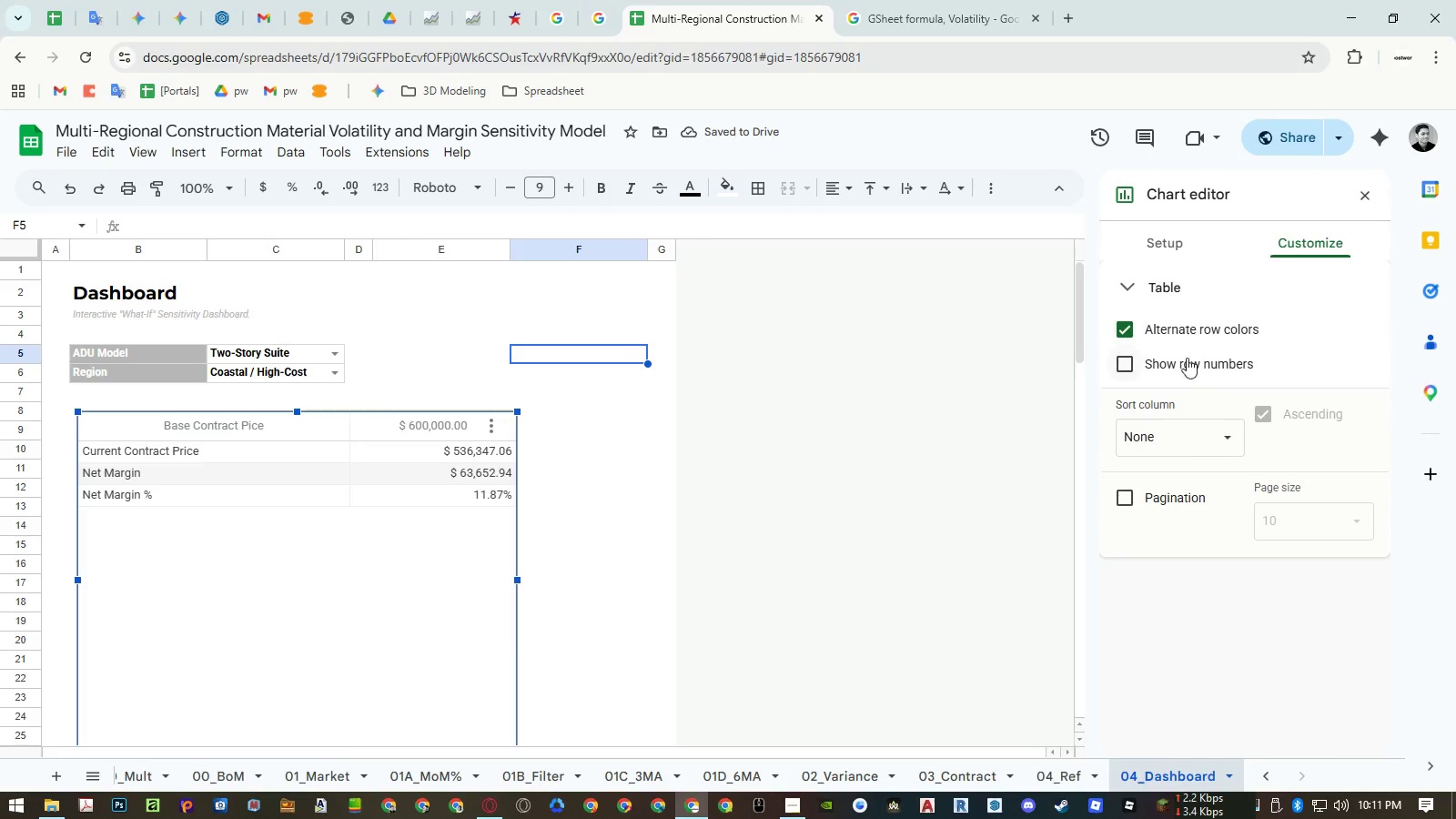 
left_click([1184, 365])
 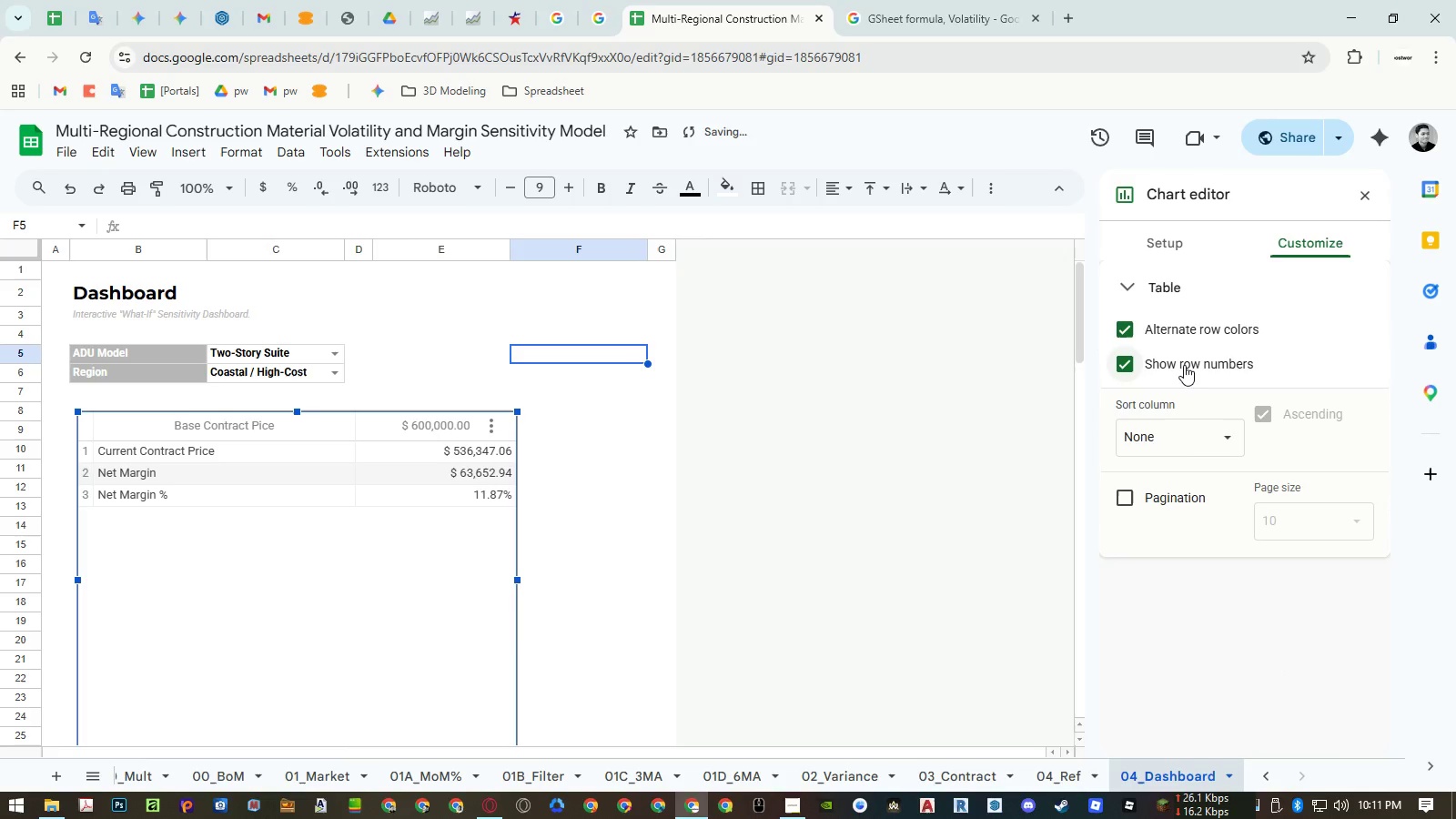 
left_click([1184, 365])
 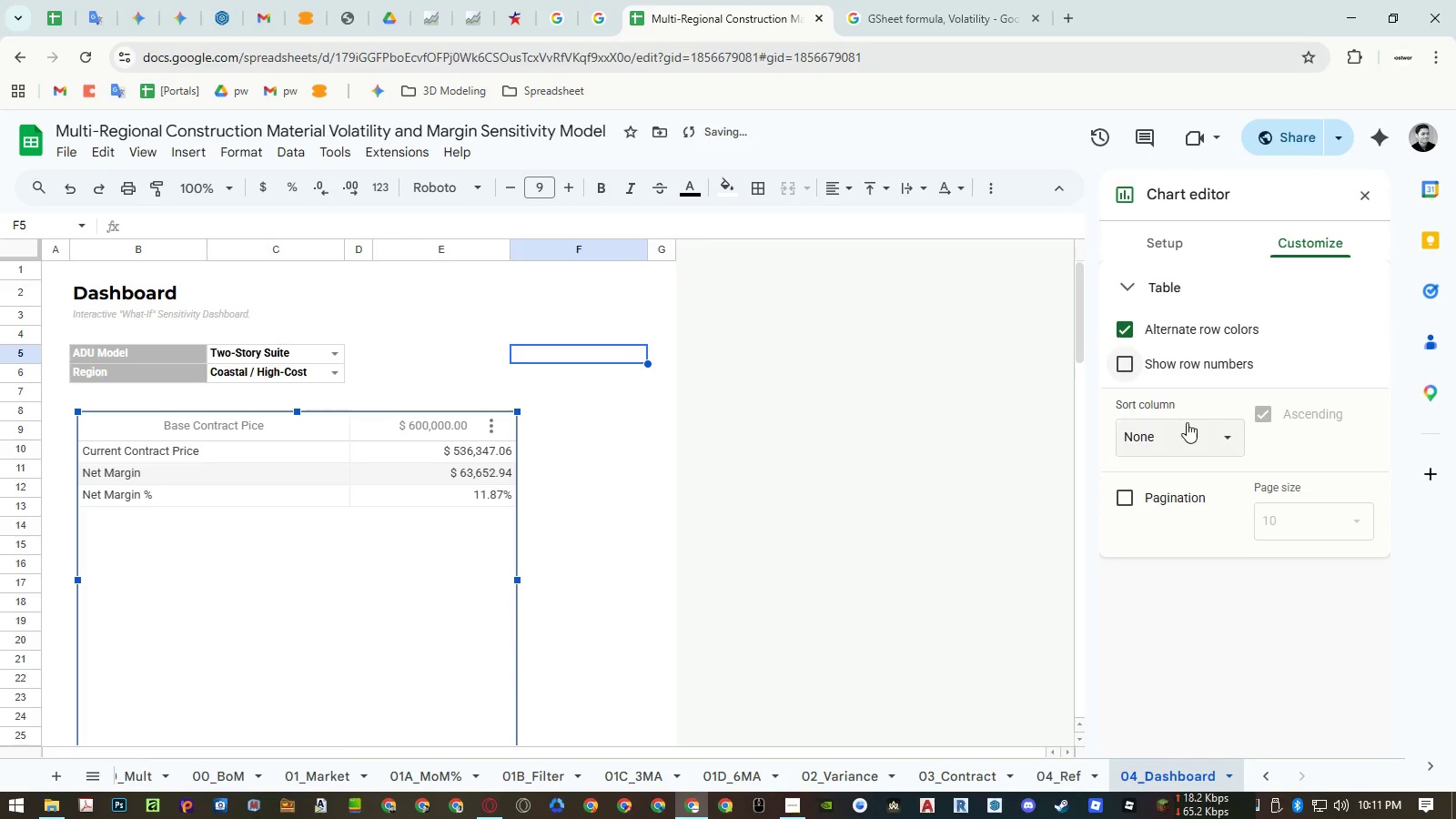 
left_click([1187, 429])
 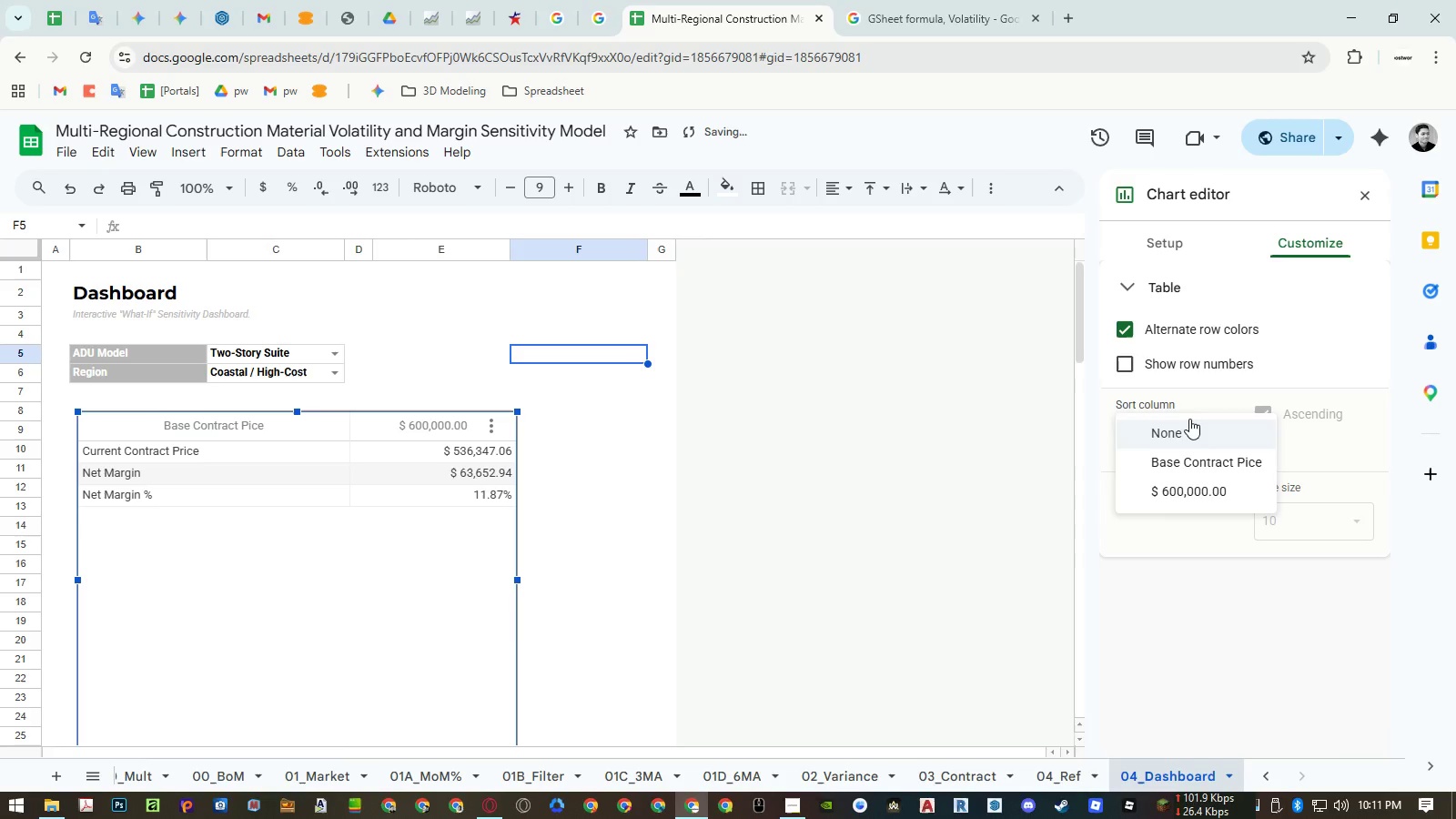 
left_click([1208, 389])
 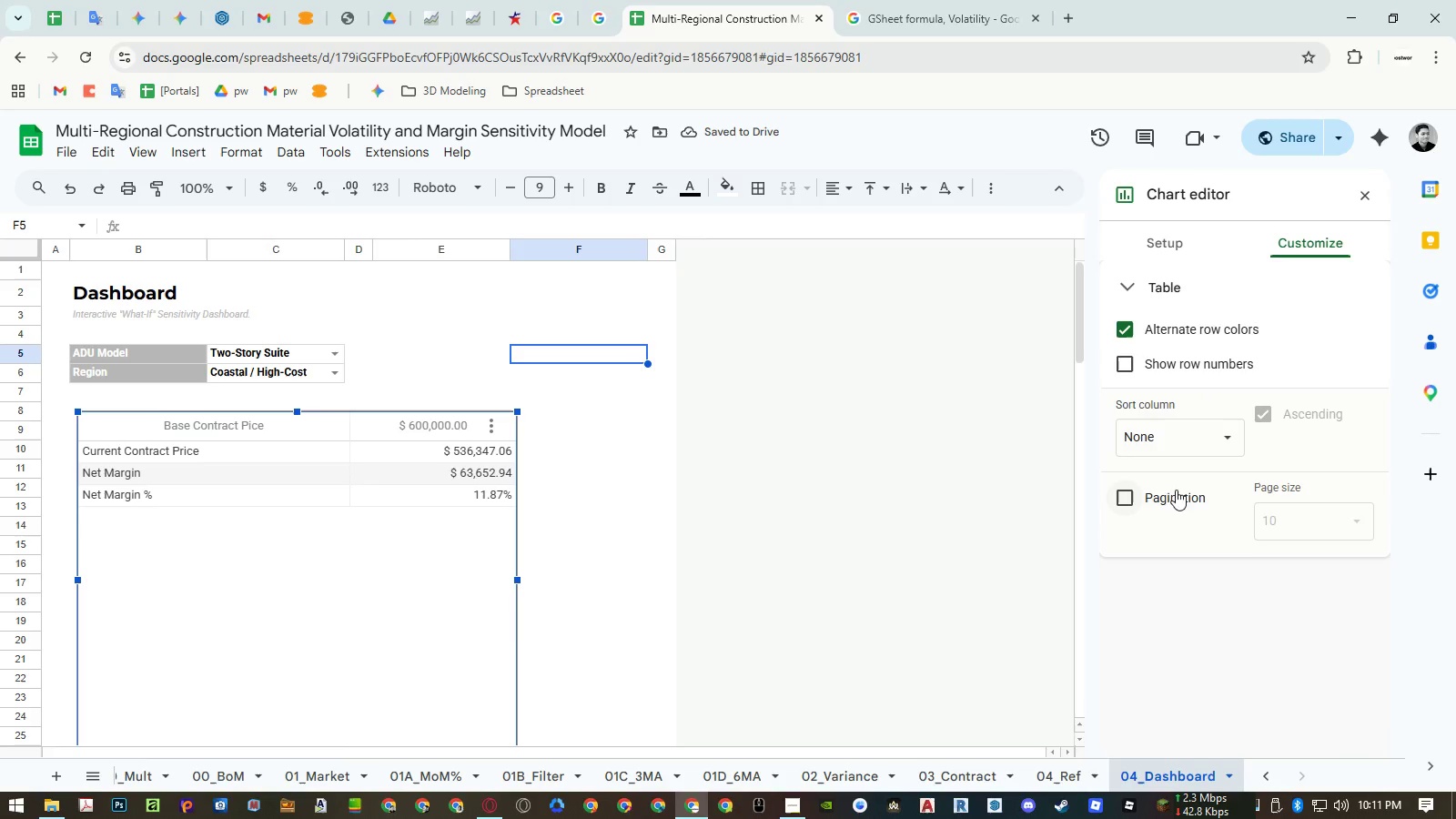 
left_click([1168, 502])
 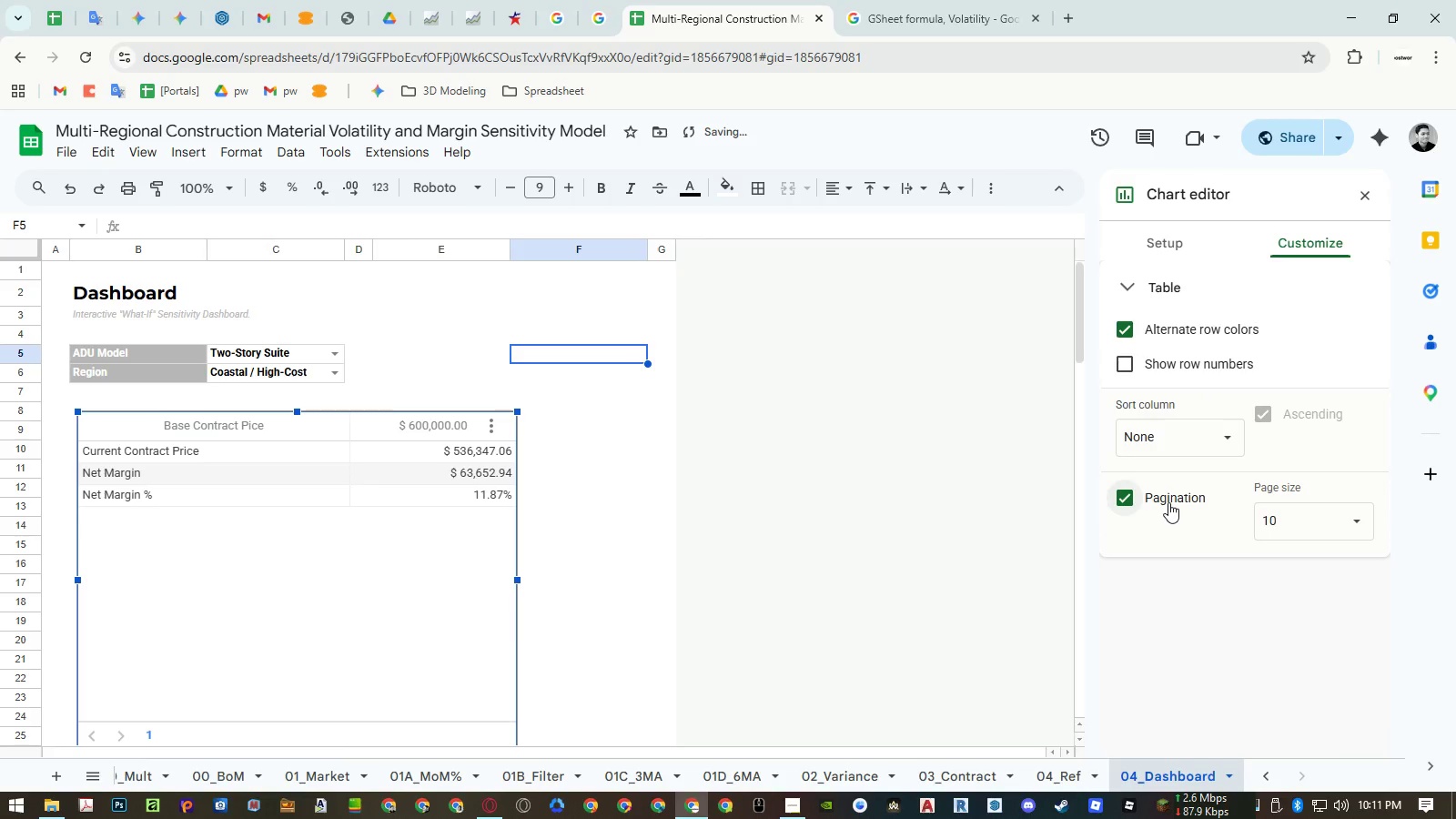 
left_click([1168, 502])
 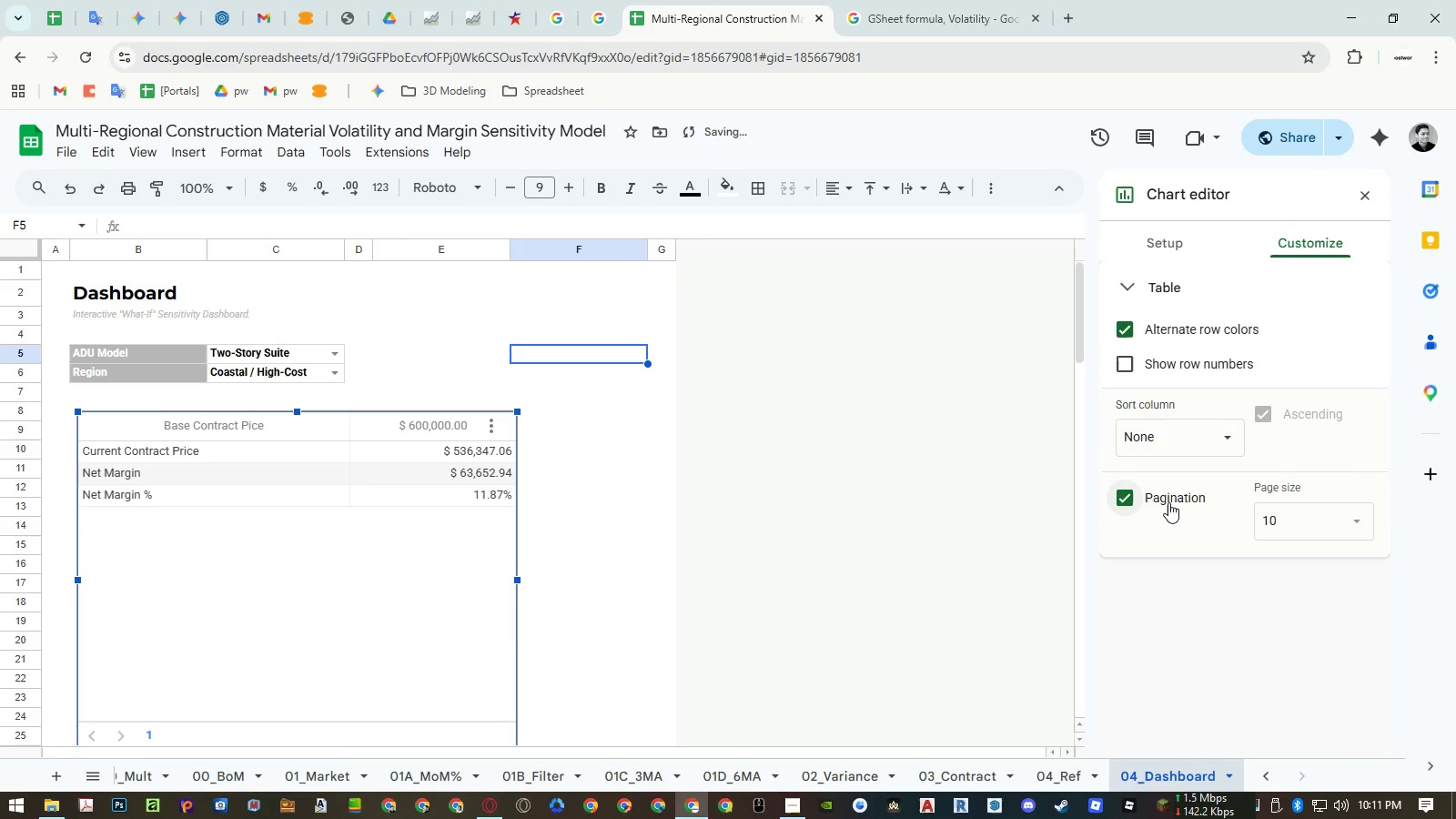 
double_click([1168, 502])
 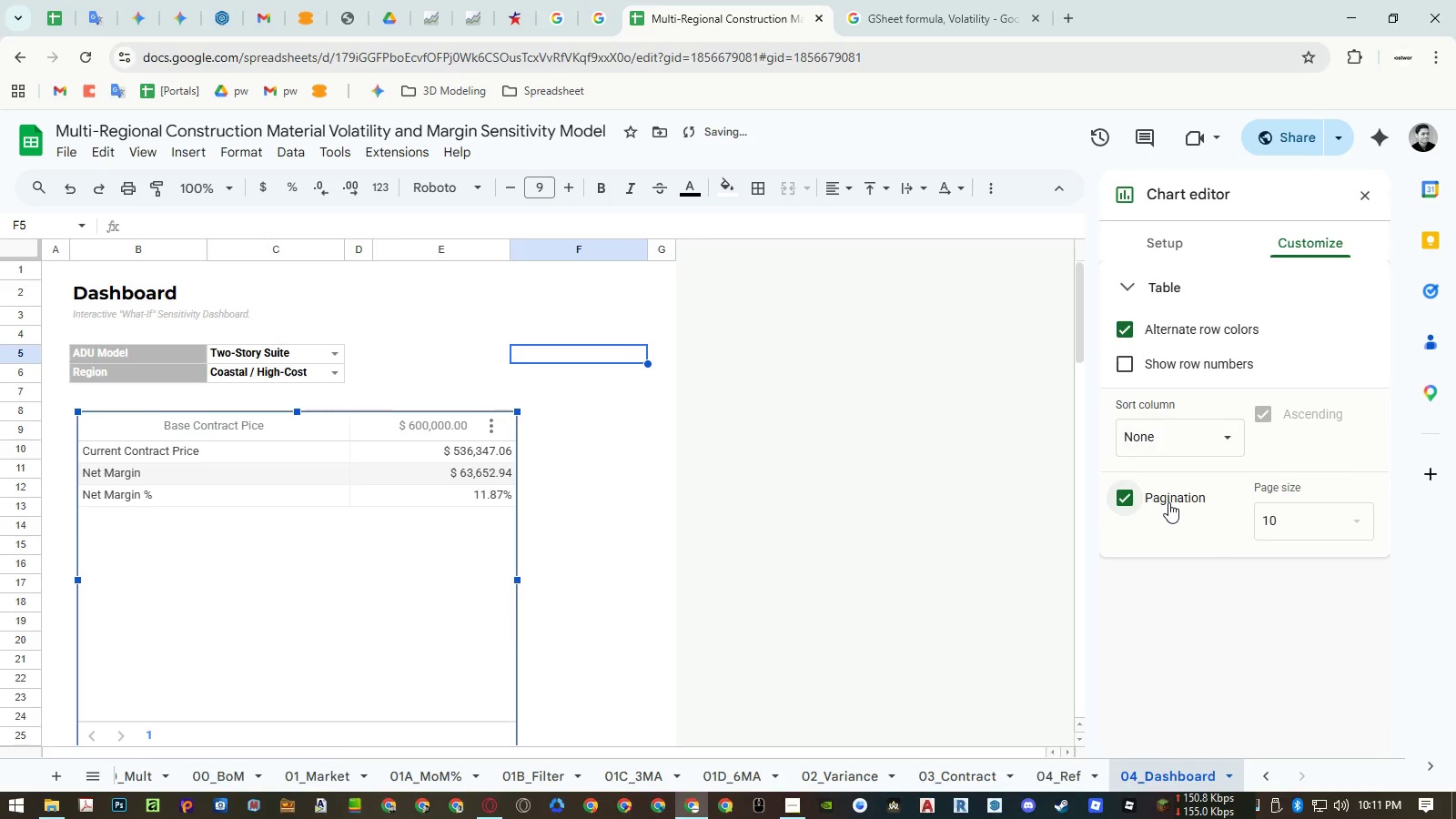 
double_click([1168, 502])
 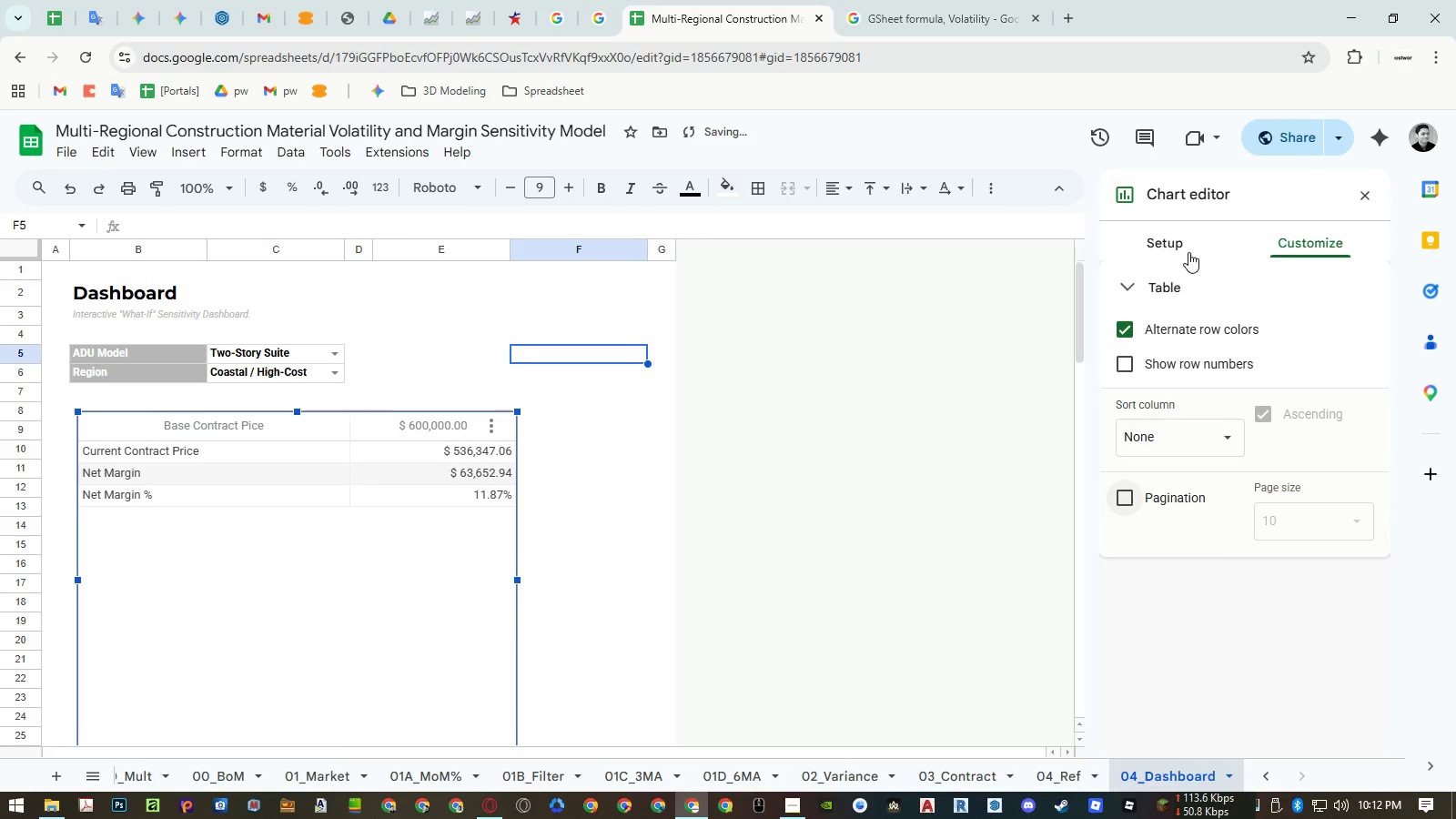 
left_click([1168, 248])
 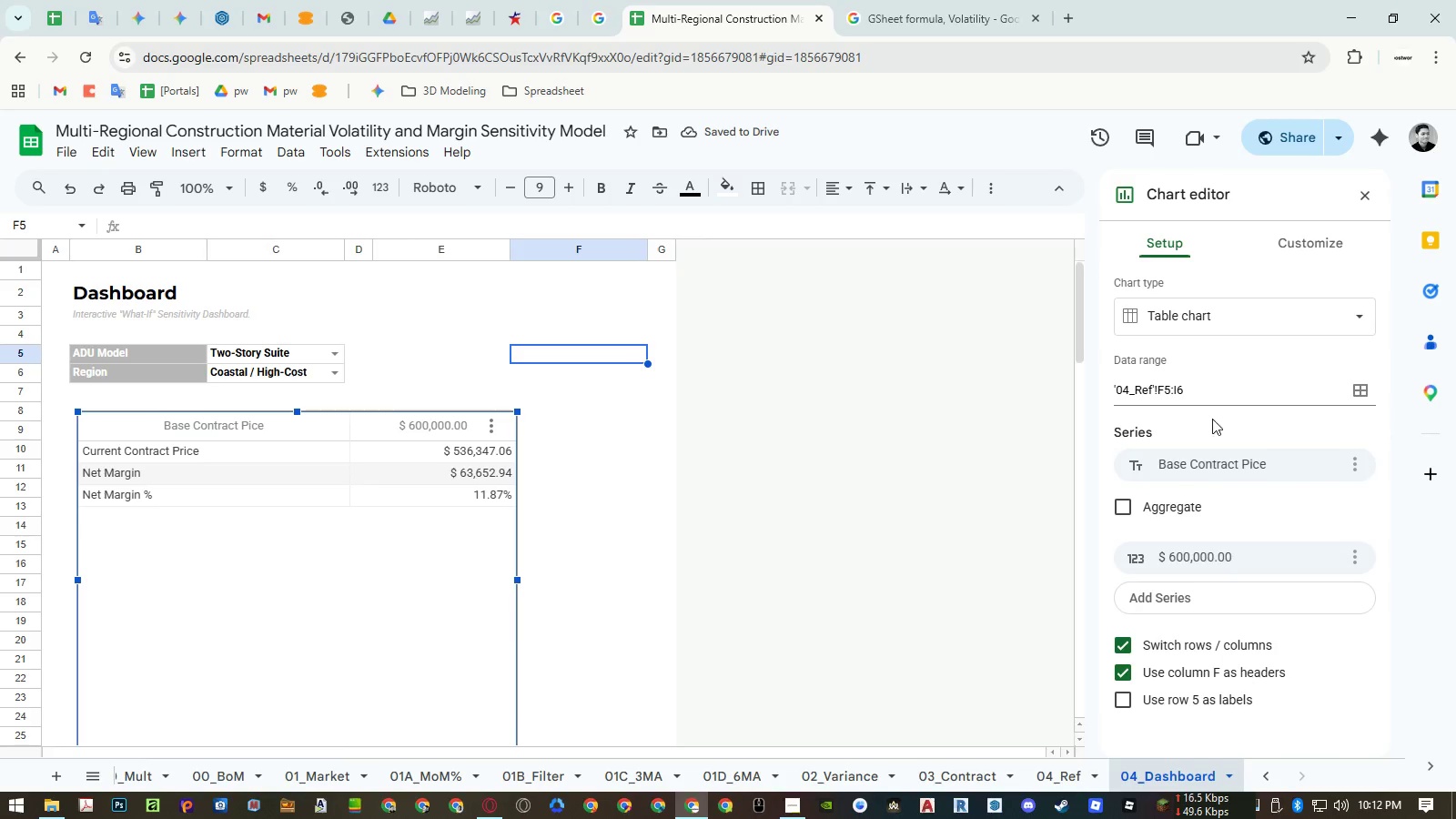 
scroll: coordinate [1220, 474], scroll_direction: down, amount: 4.0
 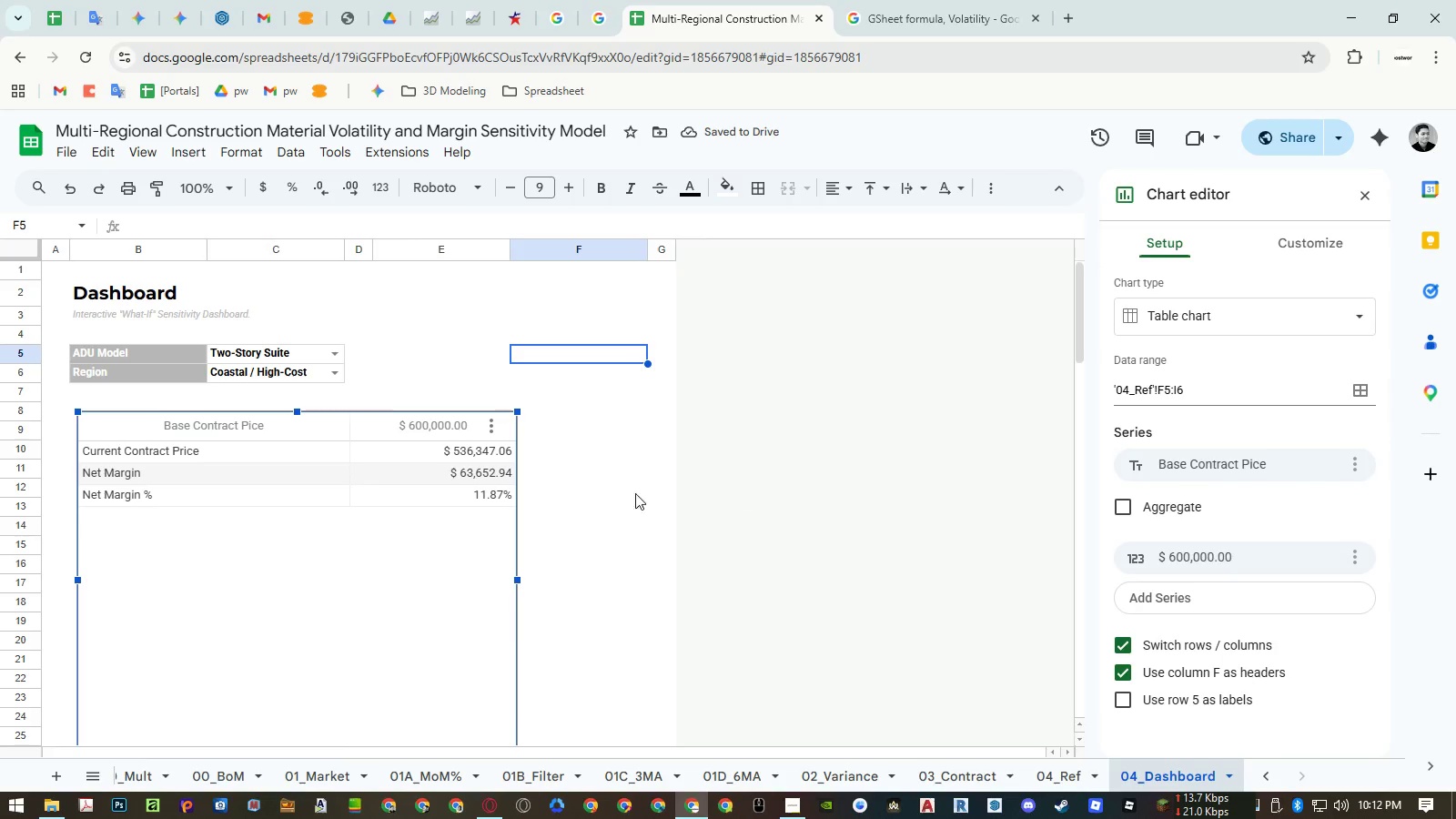 
left_click([612, 497])
 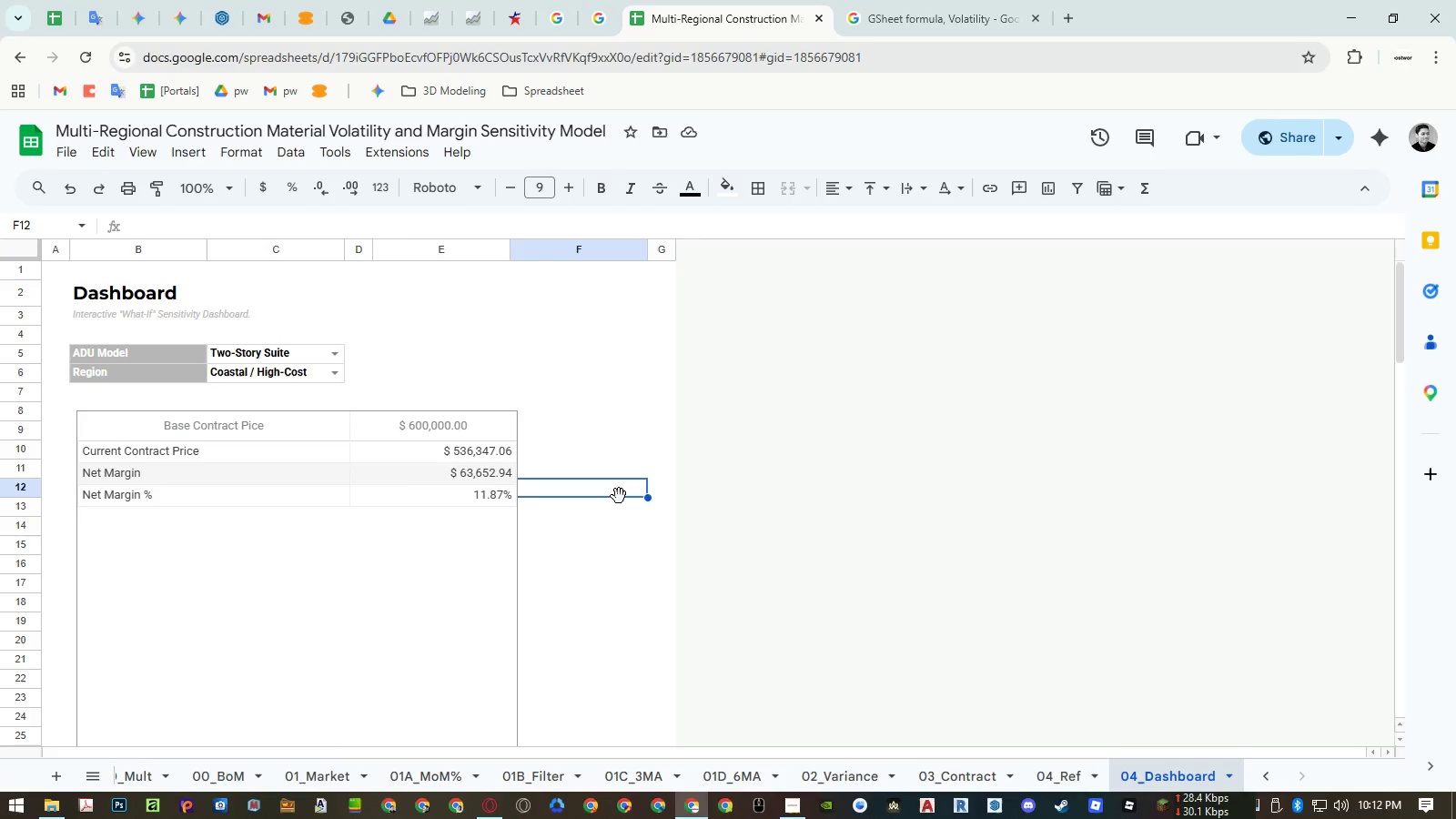 
left_click([431, 497])
 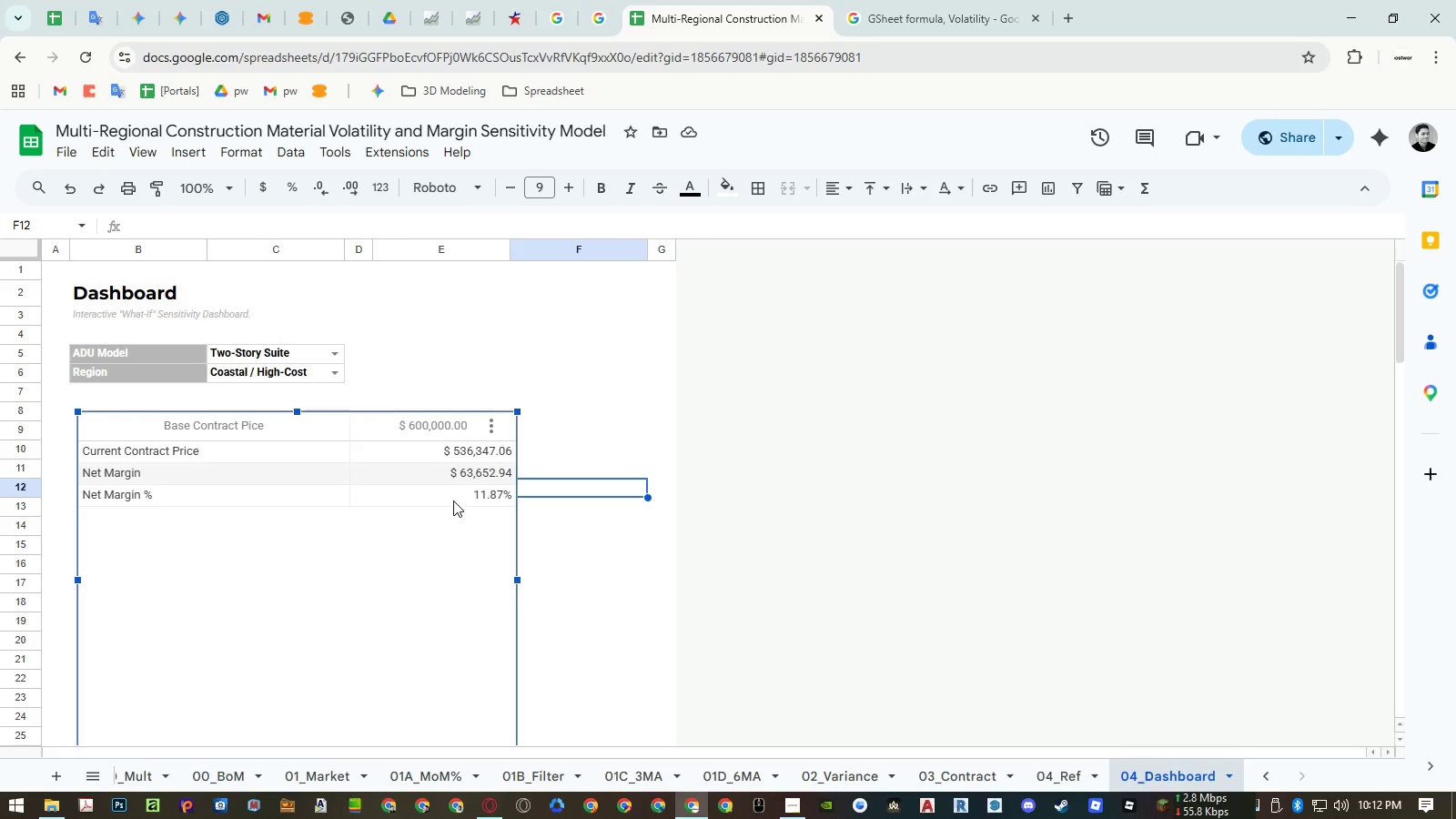 
double_click([453, 504])
 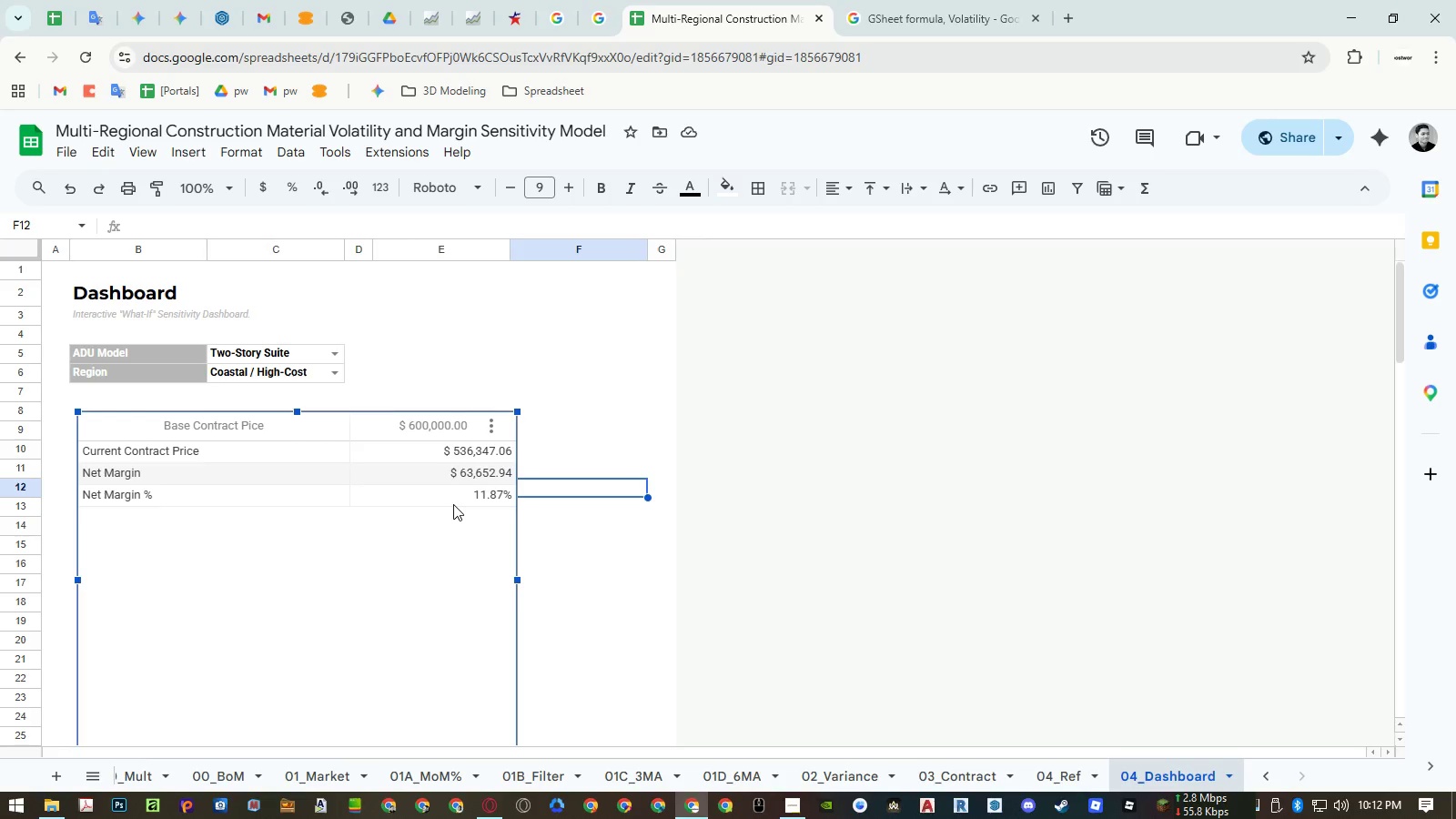 
triple_click([453, 504])
 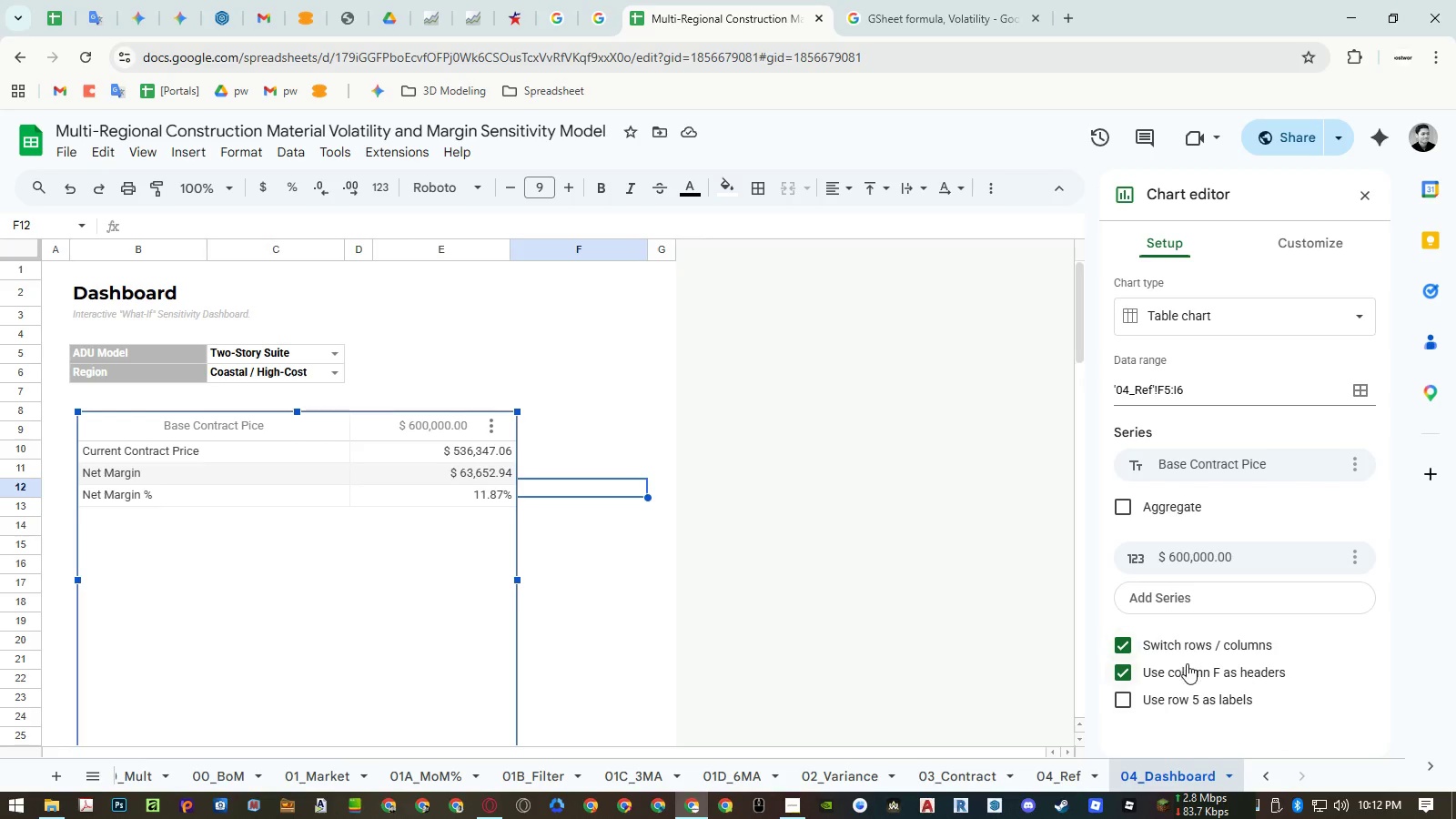 
left_click([1185, 670])
 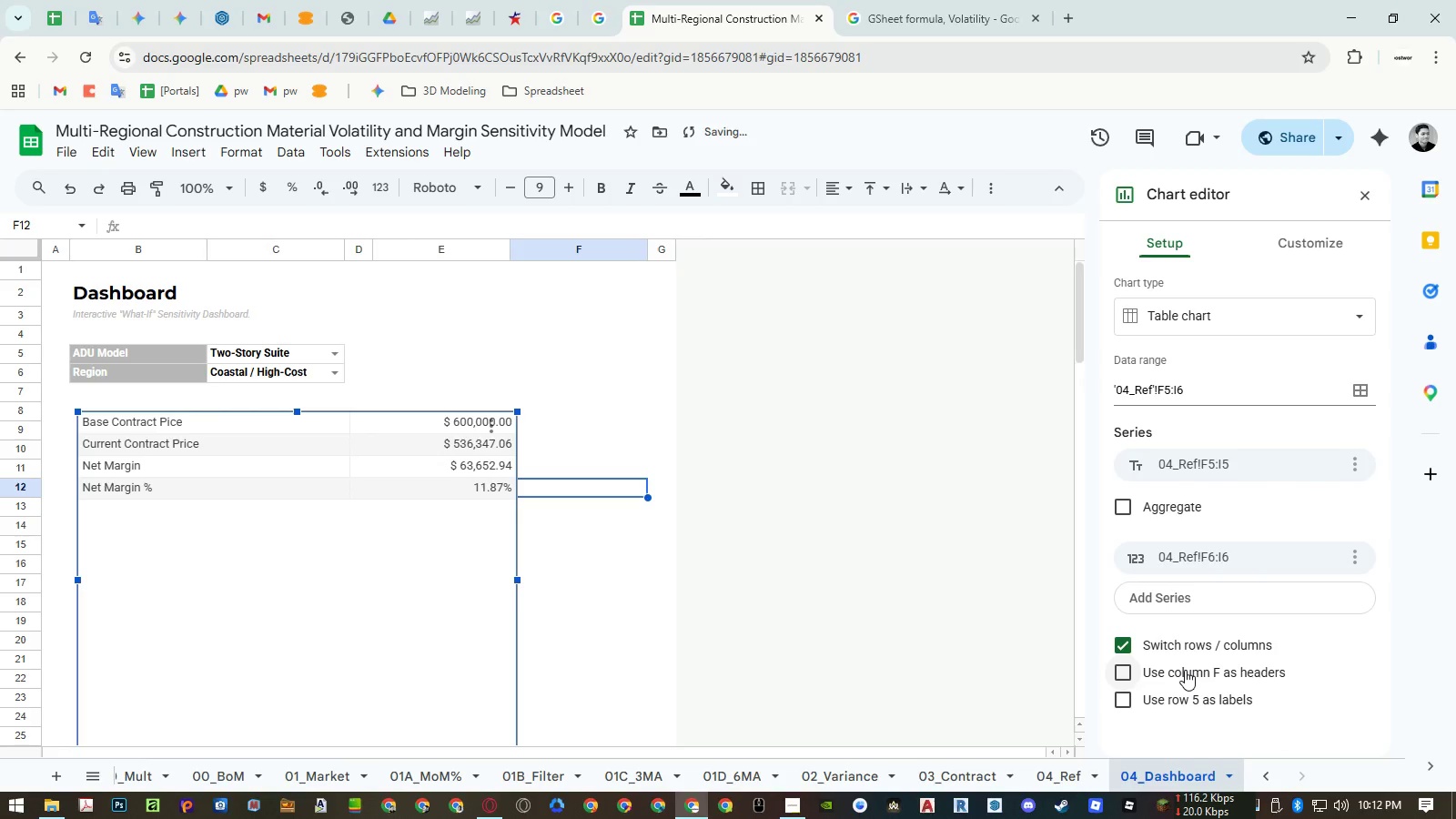 
left_click([1185, 670])
 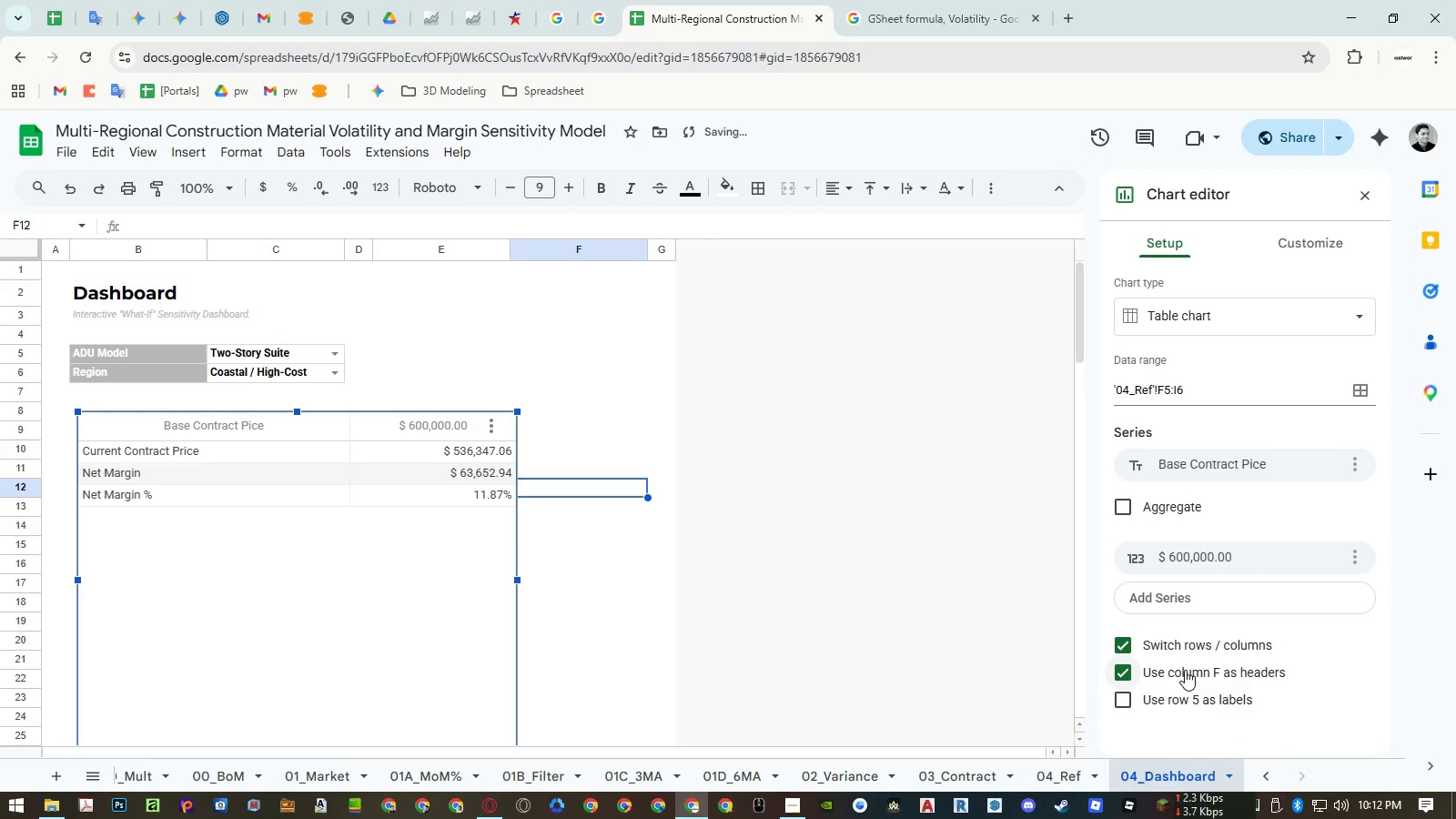 
left_click([1185, 670])
 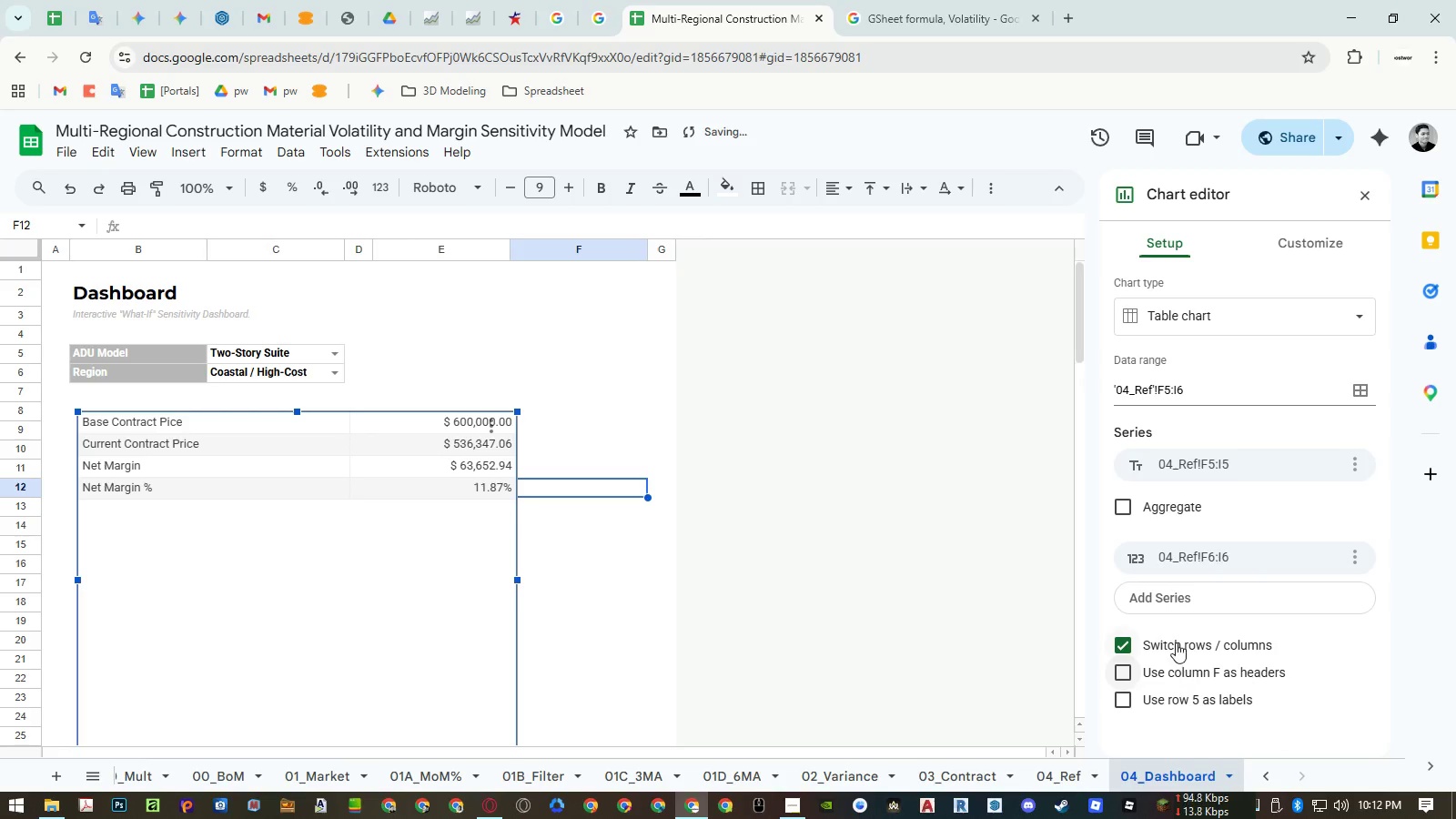 
left_click([1175, 642])
 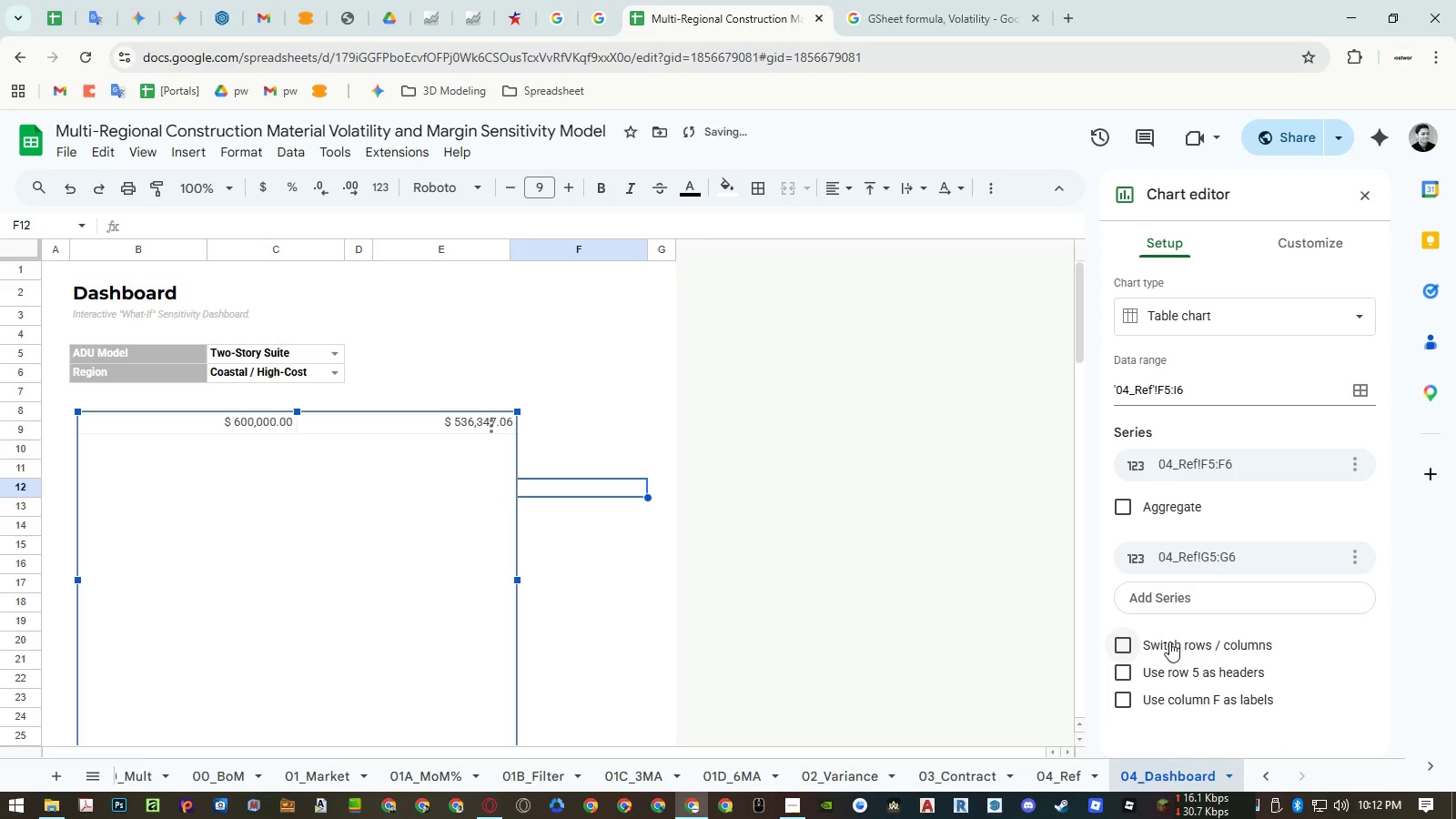 
scroll: coordinate [299, 584], scroll_direction: up, amount: 4.0
 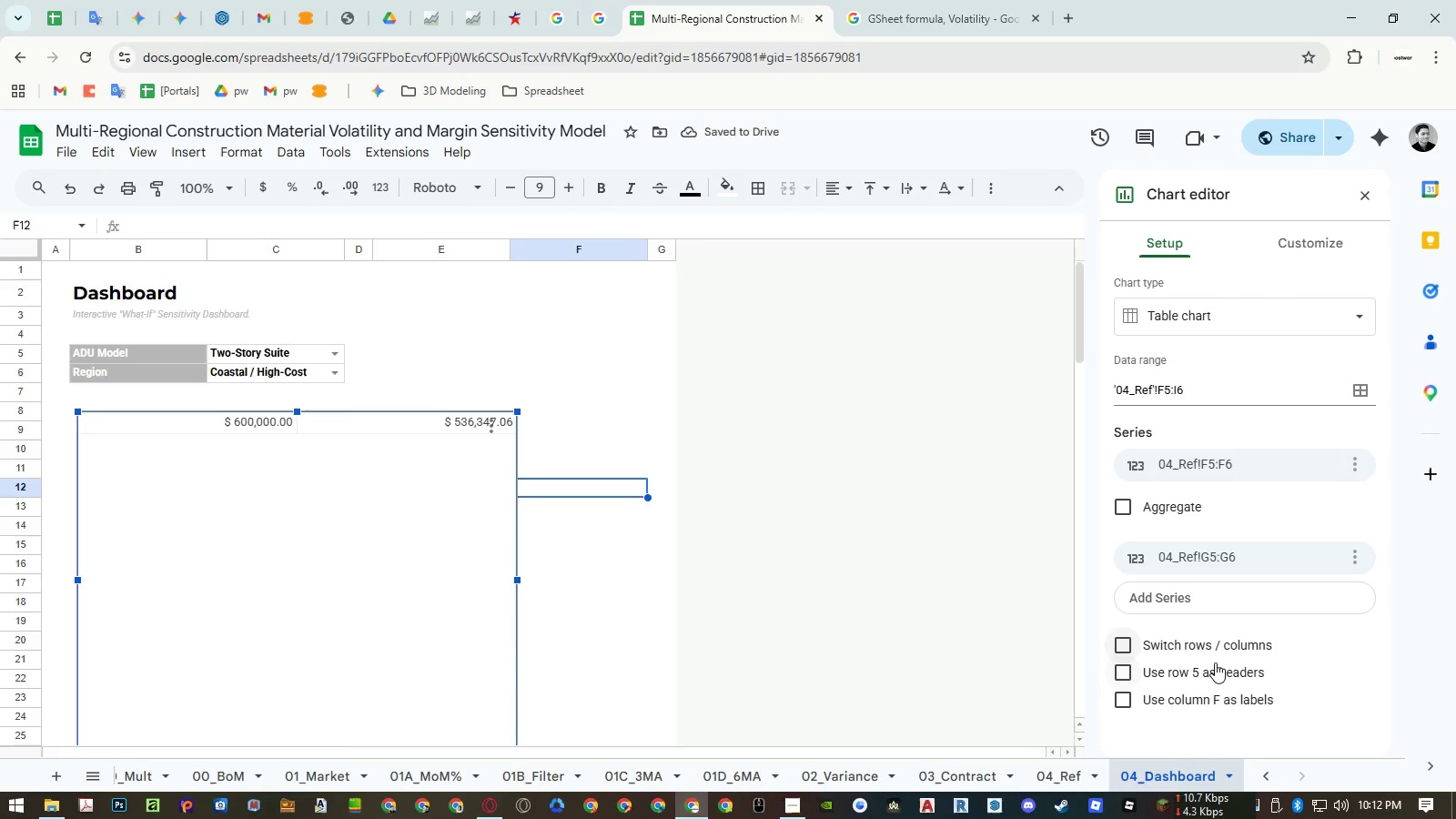 
left_click([1215, 670])
 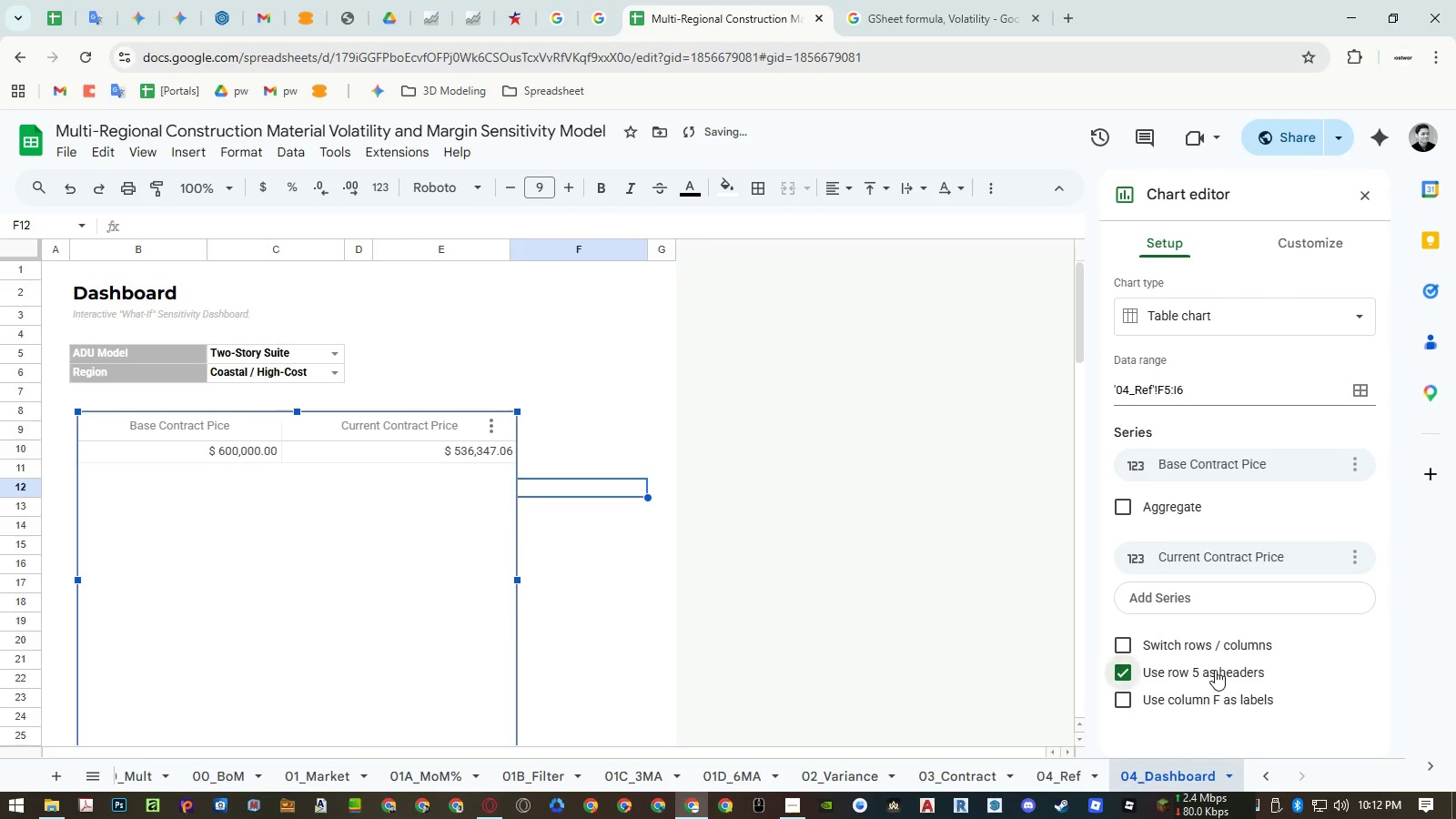 
double_click([1200, 642])
 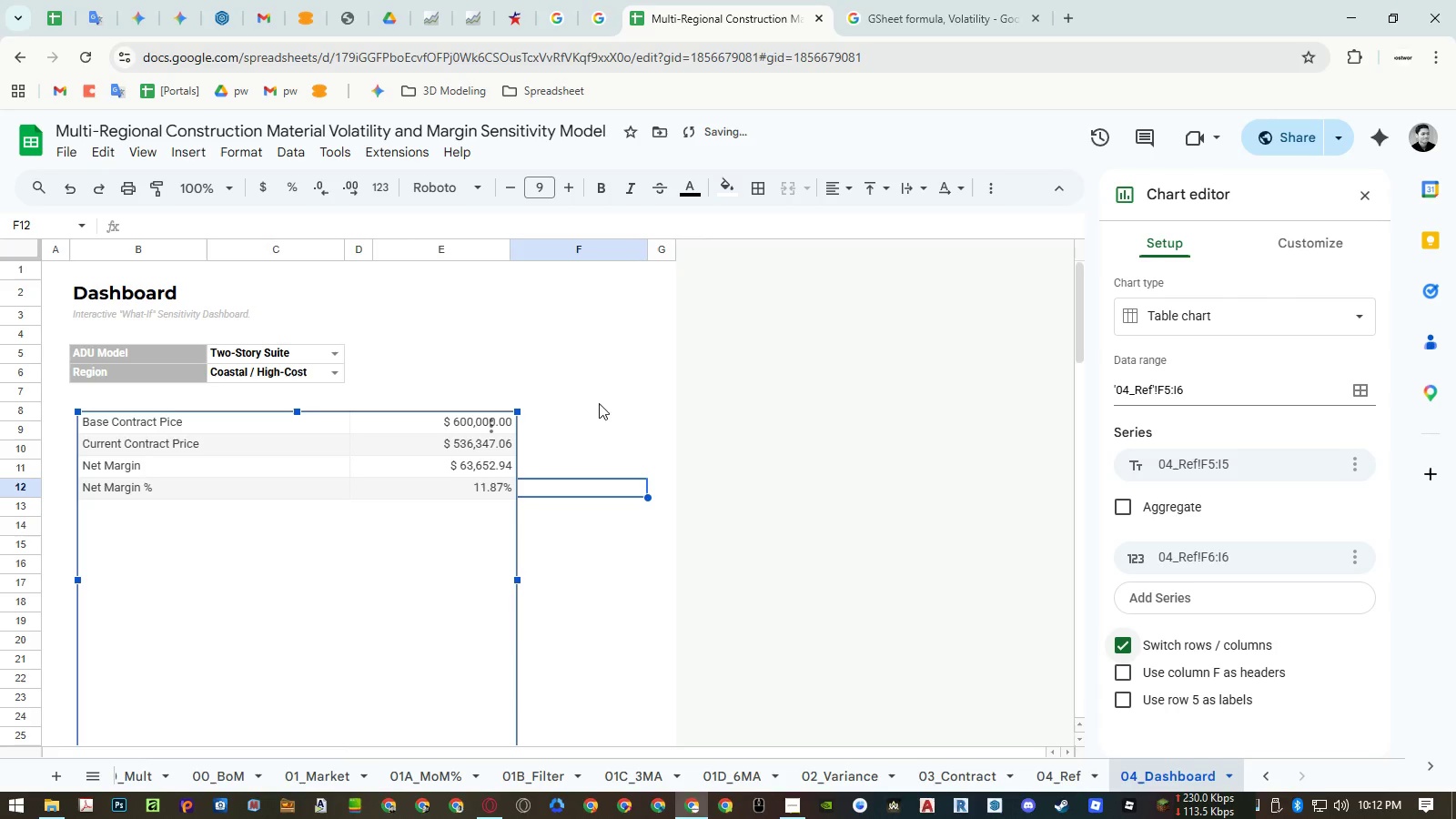 
left_click([596, 389])
 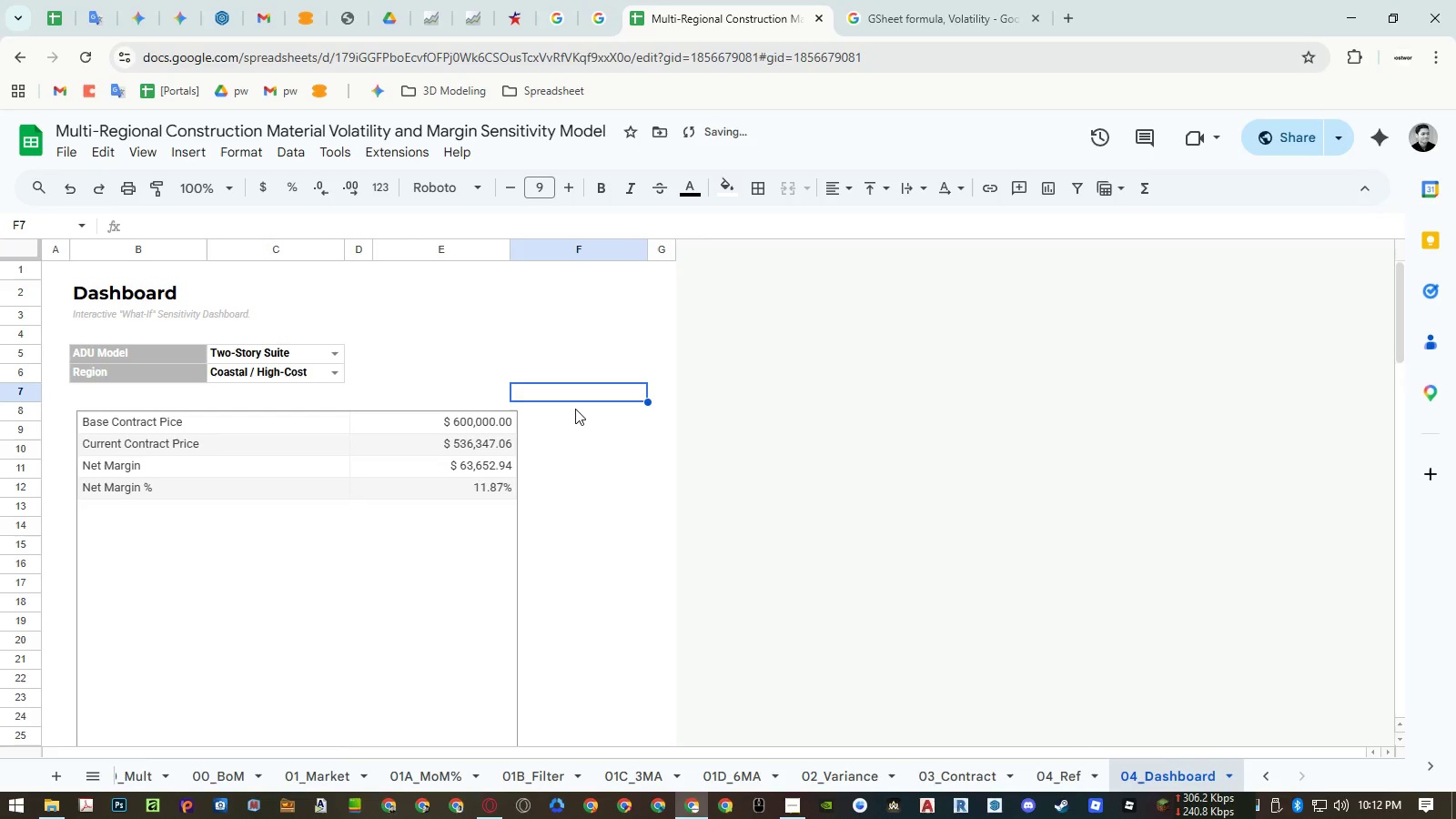 
left_click([449, 497])
 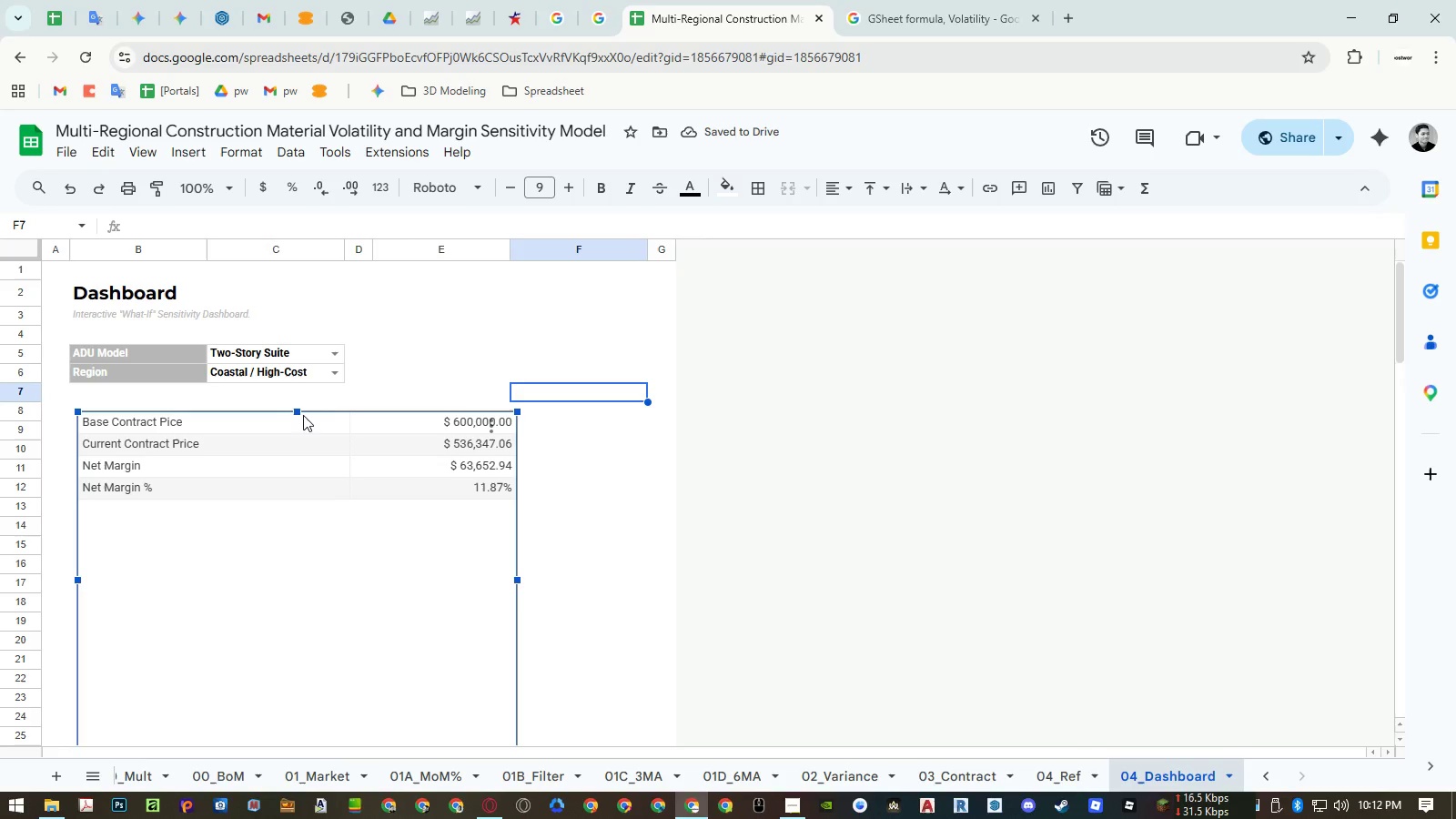 
left_click_drag(start_coordinate=[298, 409], to_coordinate=[326, 597])
 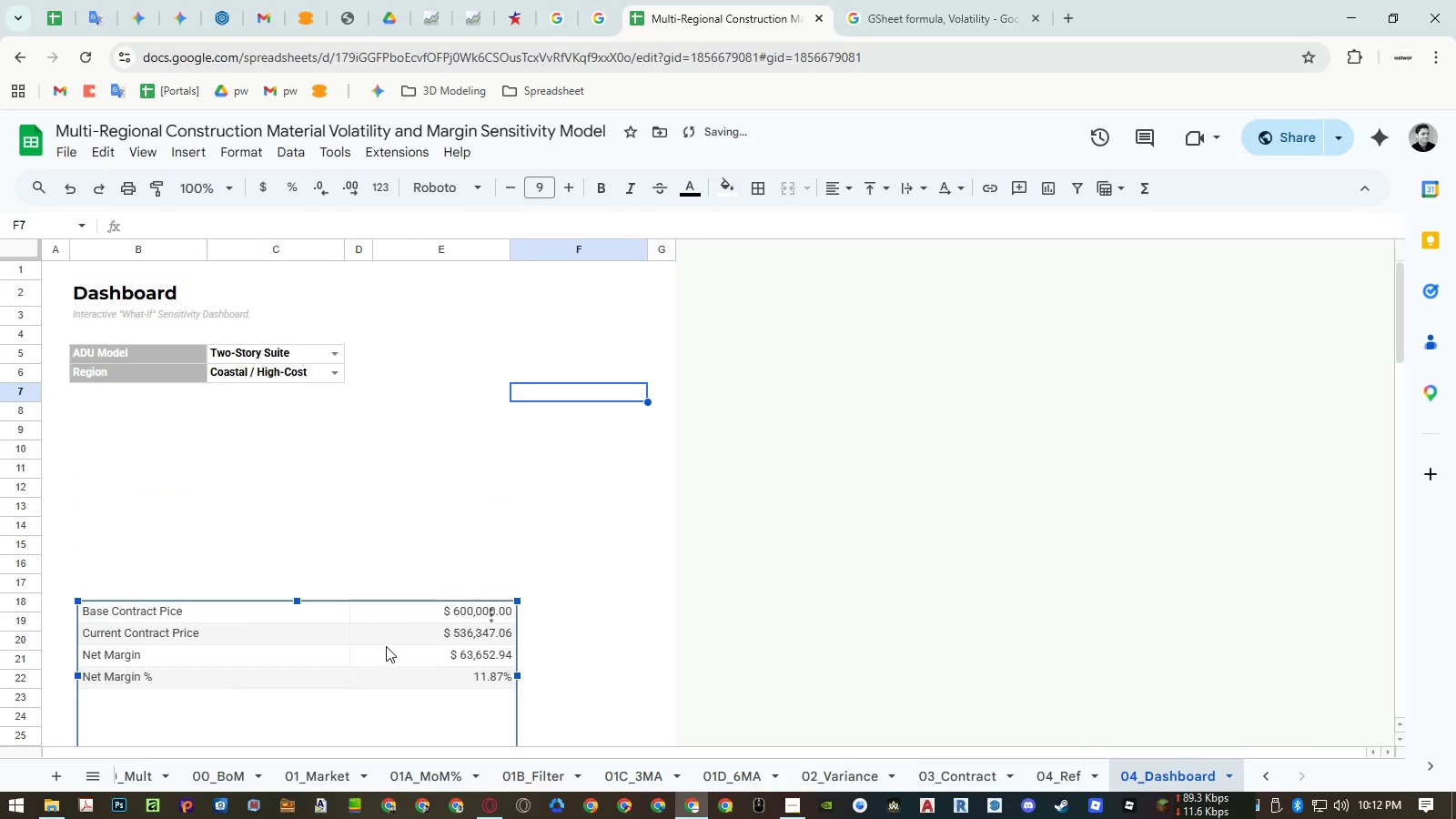 
left_click_drag(start_coordinate=[386, 646], to_coordinate=[391, 456])
 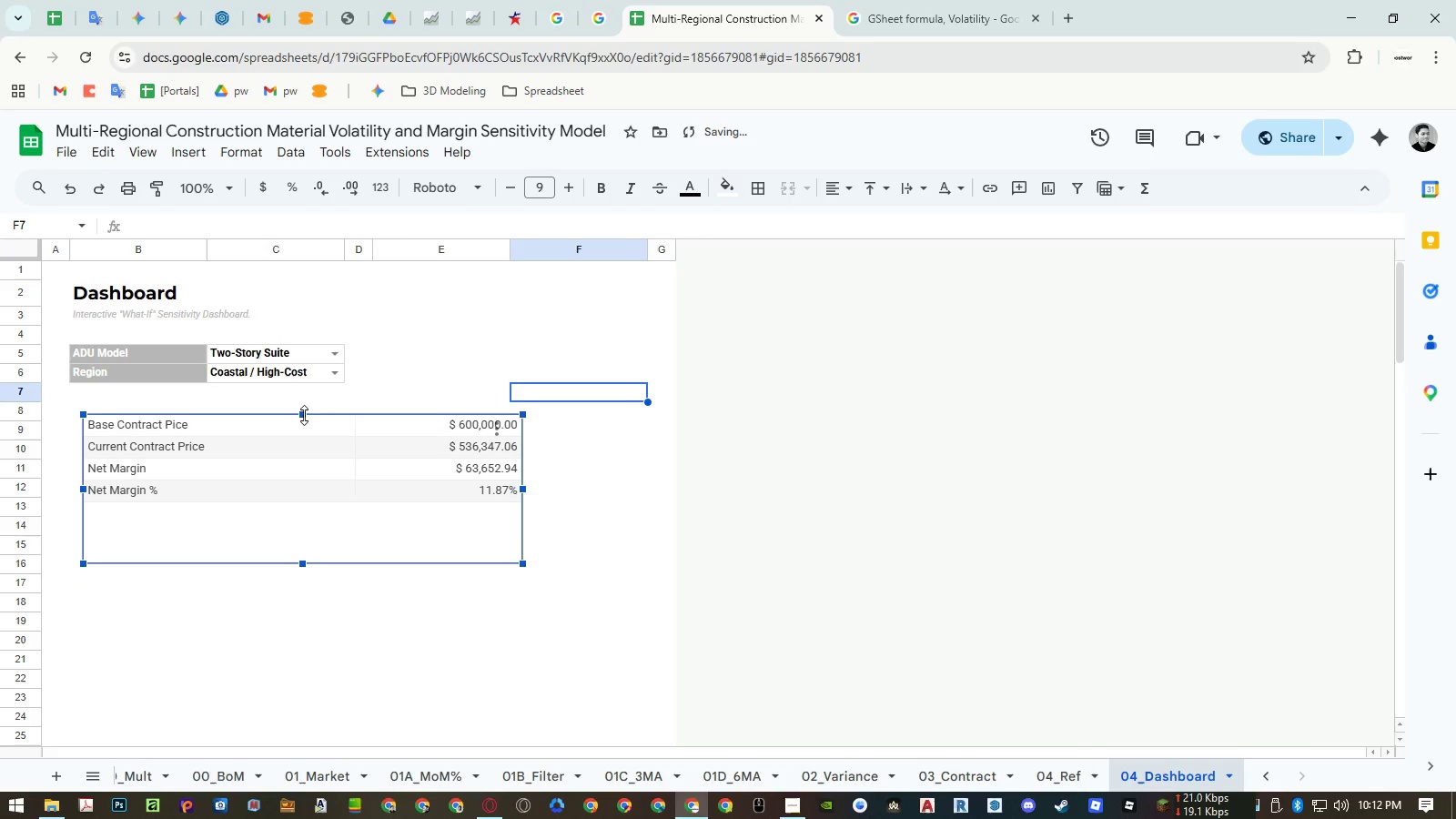 
left_click_drag(start_coordinate=[303, 414], to_coordinate=[310, 475])
 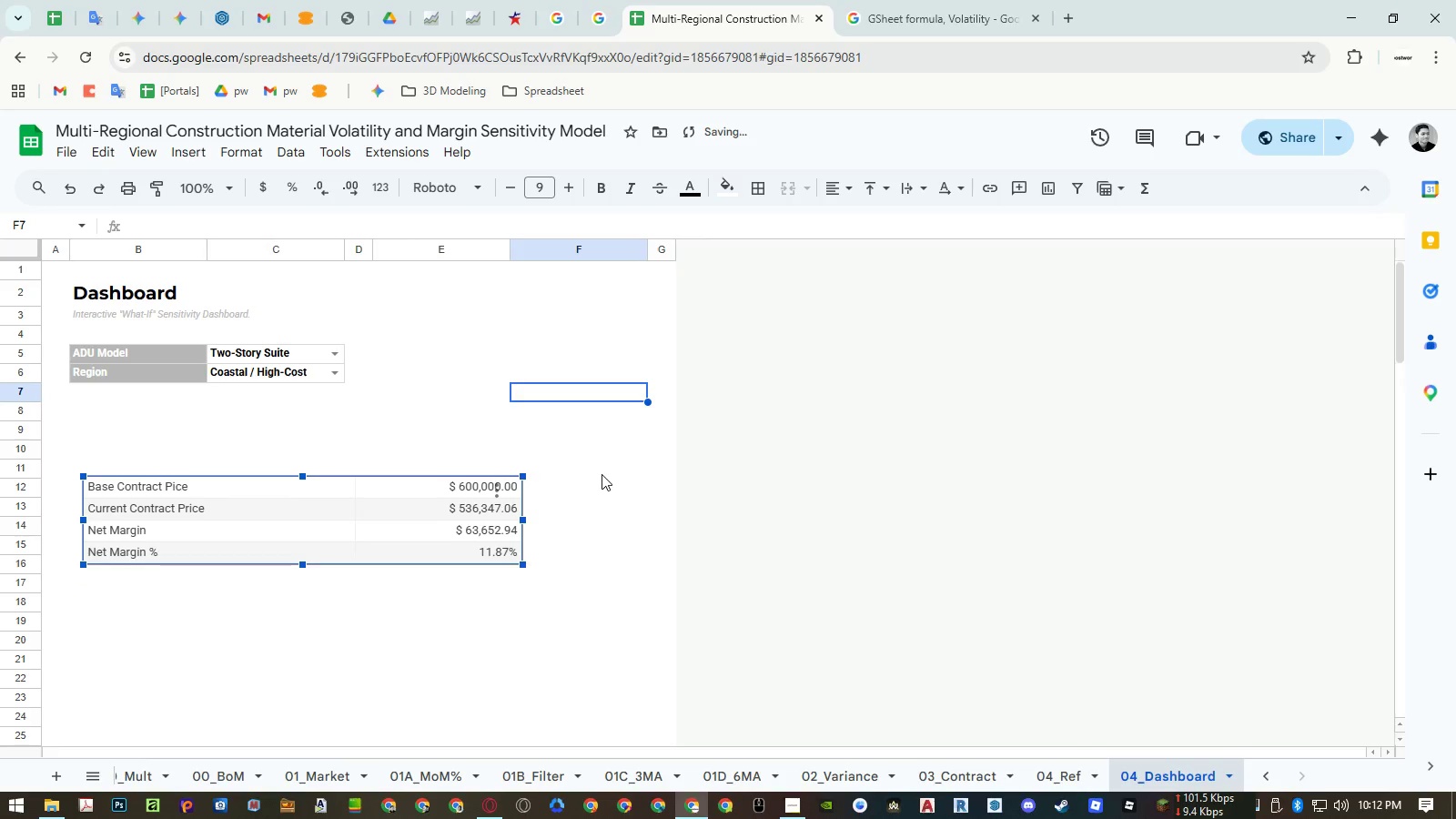 
left_click([602, 474])
 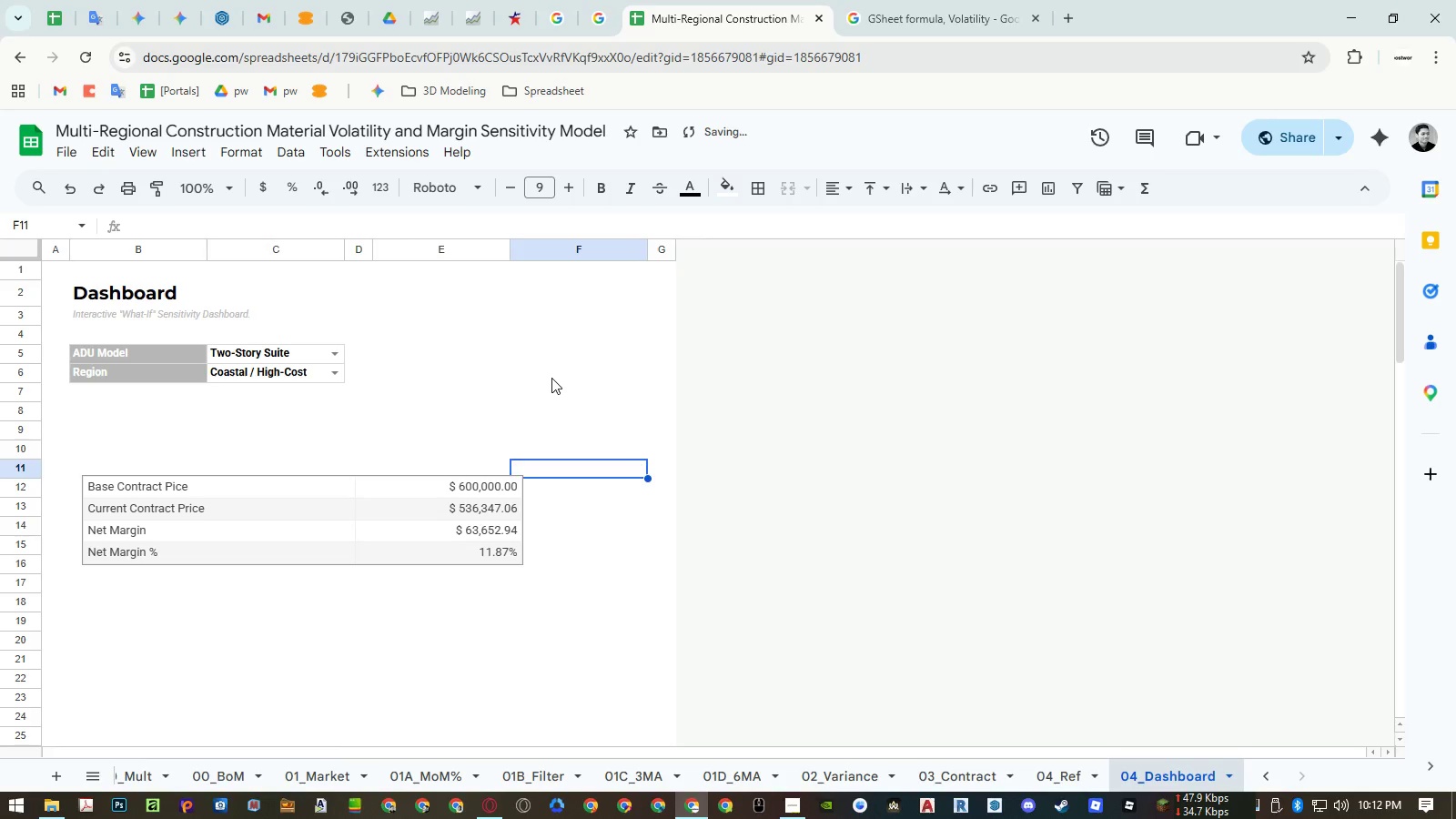 
double_click([394, 531])
 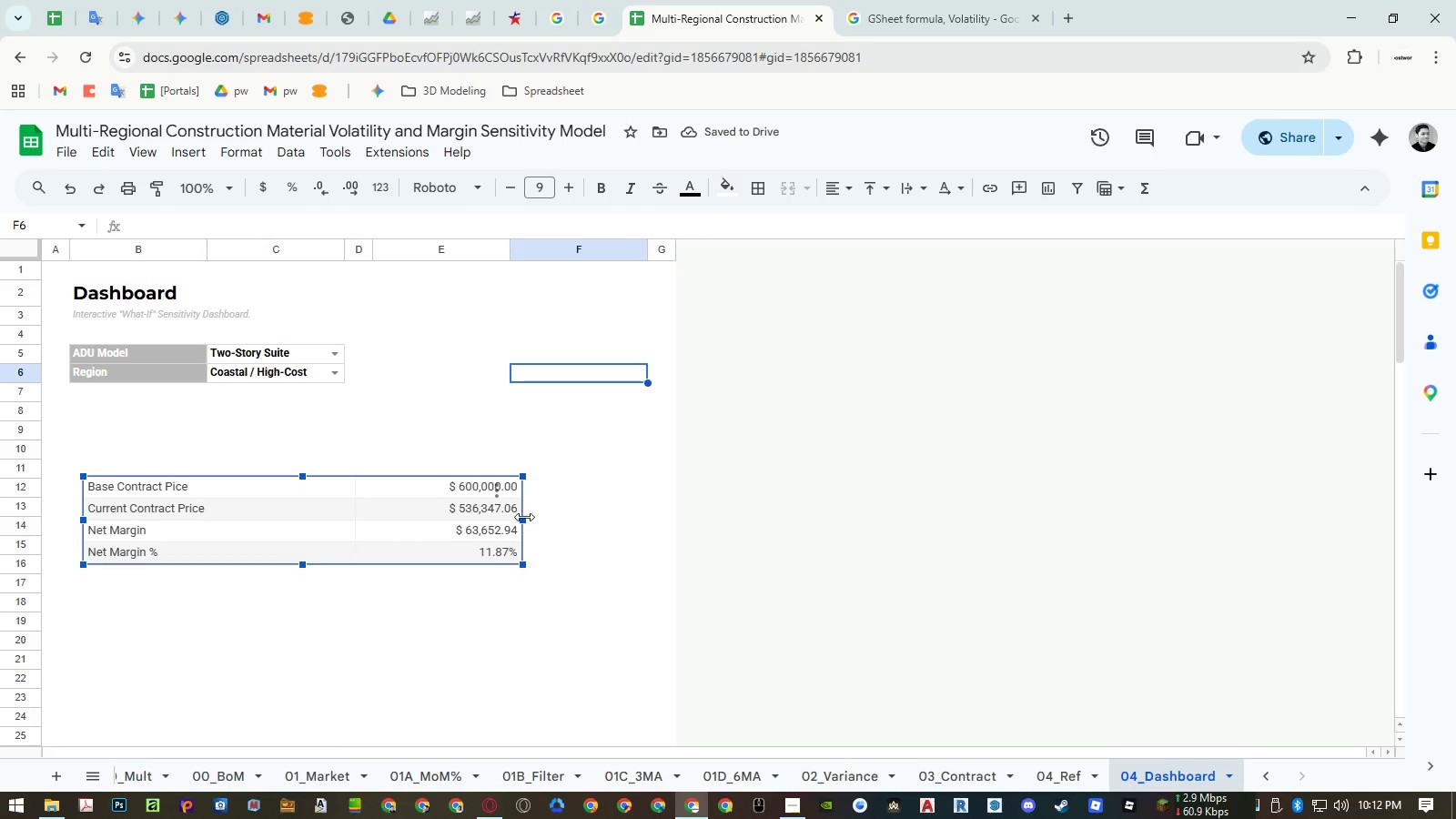 
left_click_drag(start_coordinate=[524, 517], to_coordinate=[339, 515])
 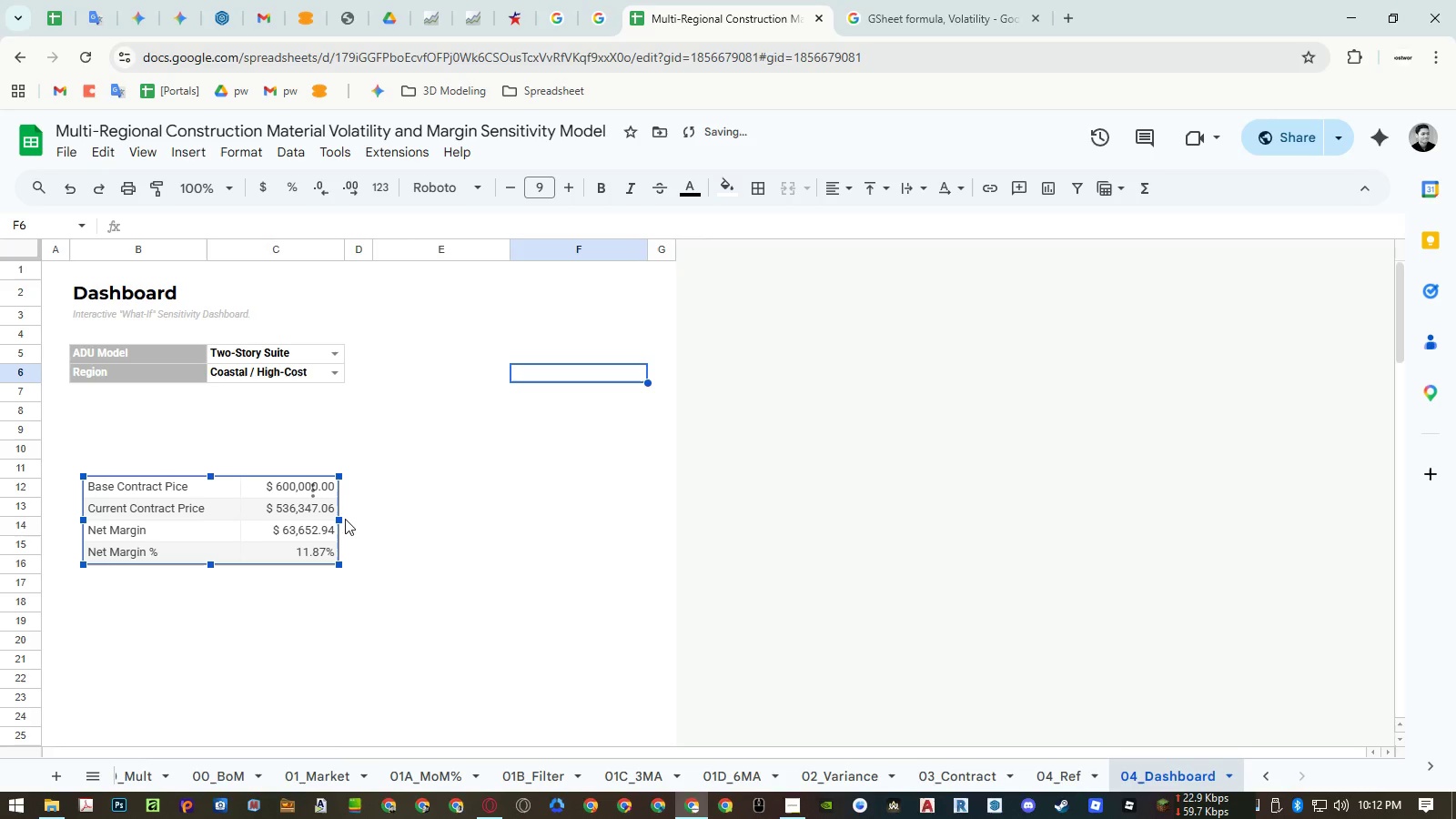 
left_click([478, 527])
 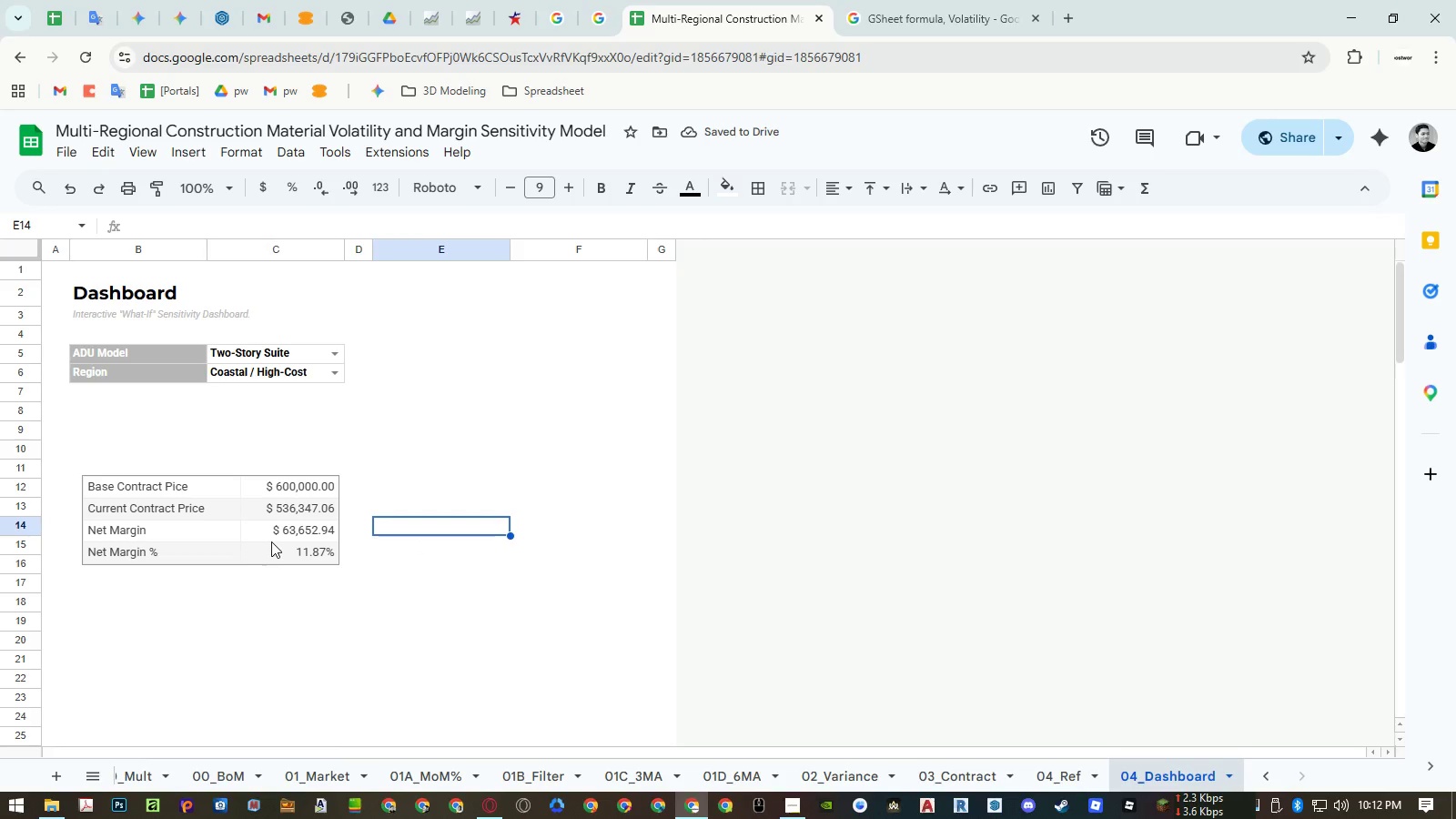 
left_click([285, 545])
 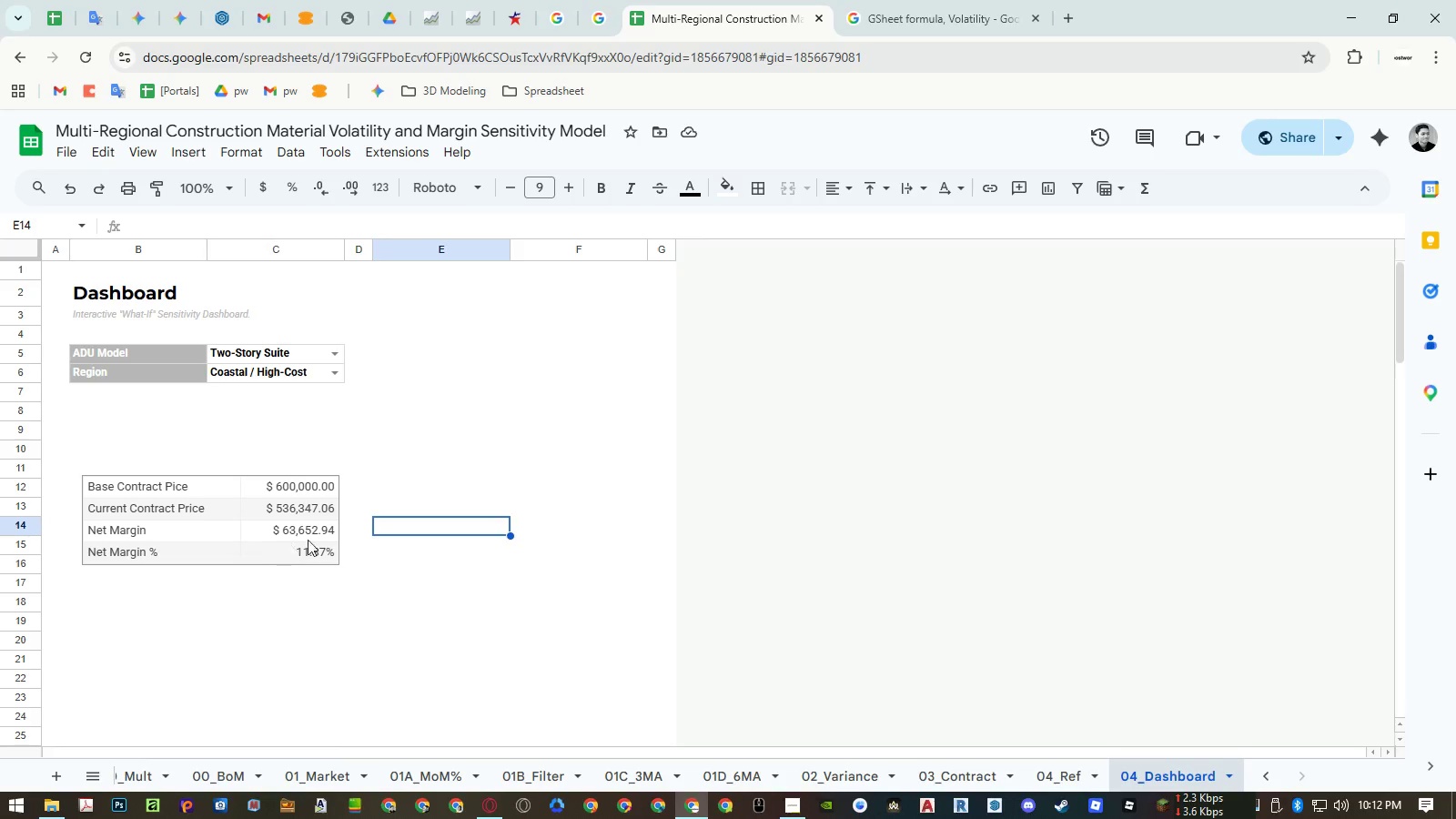 
left_click([330, 541])
 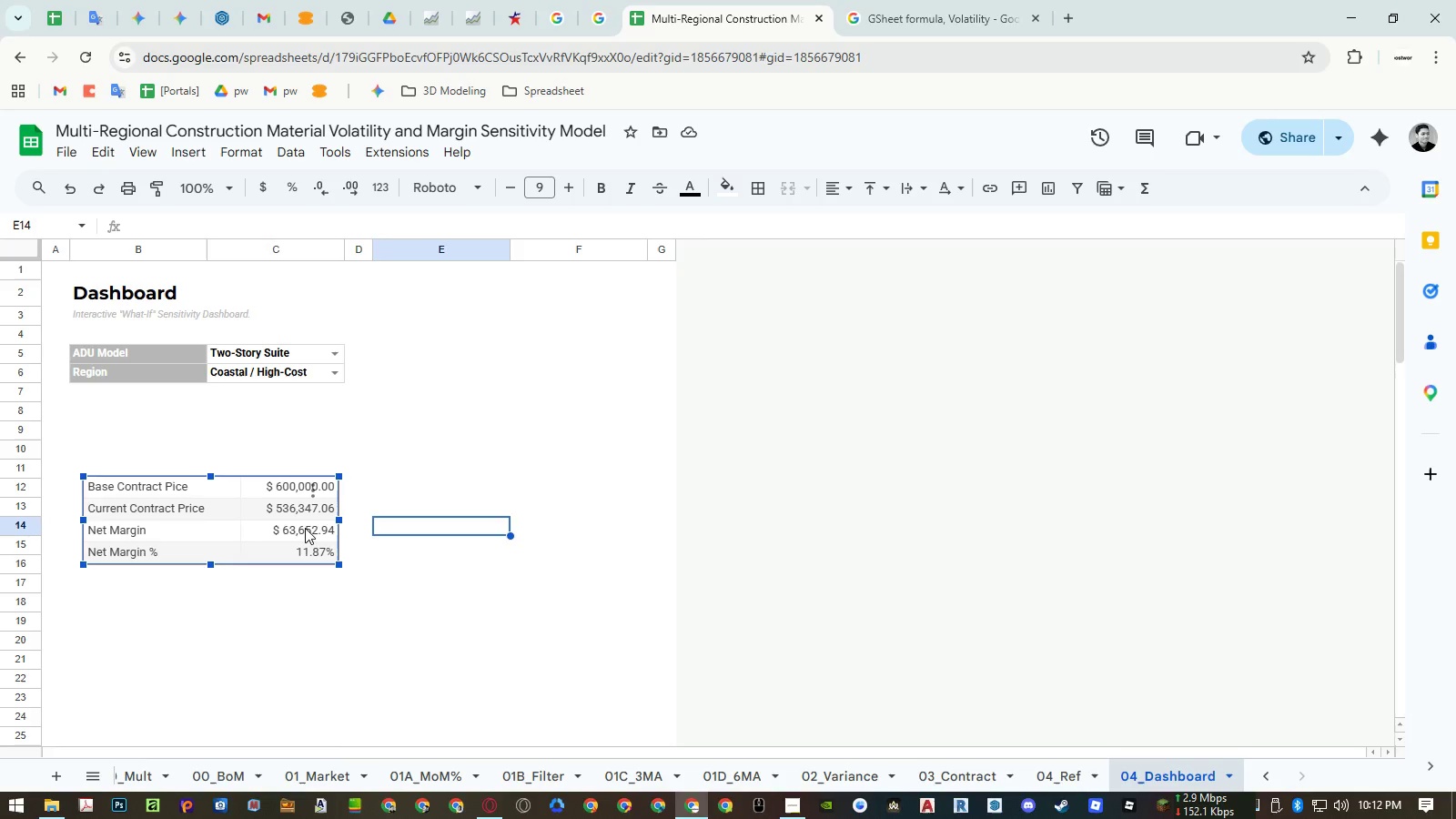 
key(Delete)
 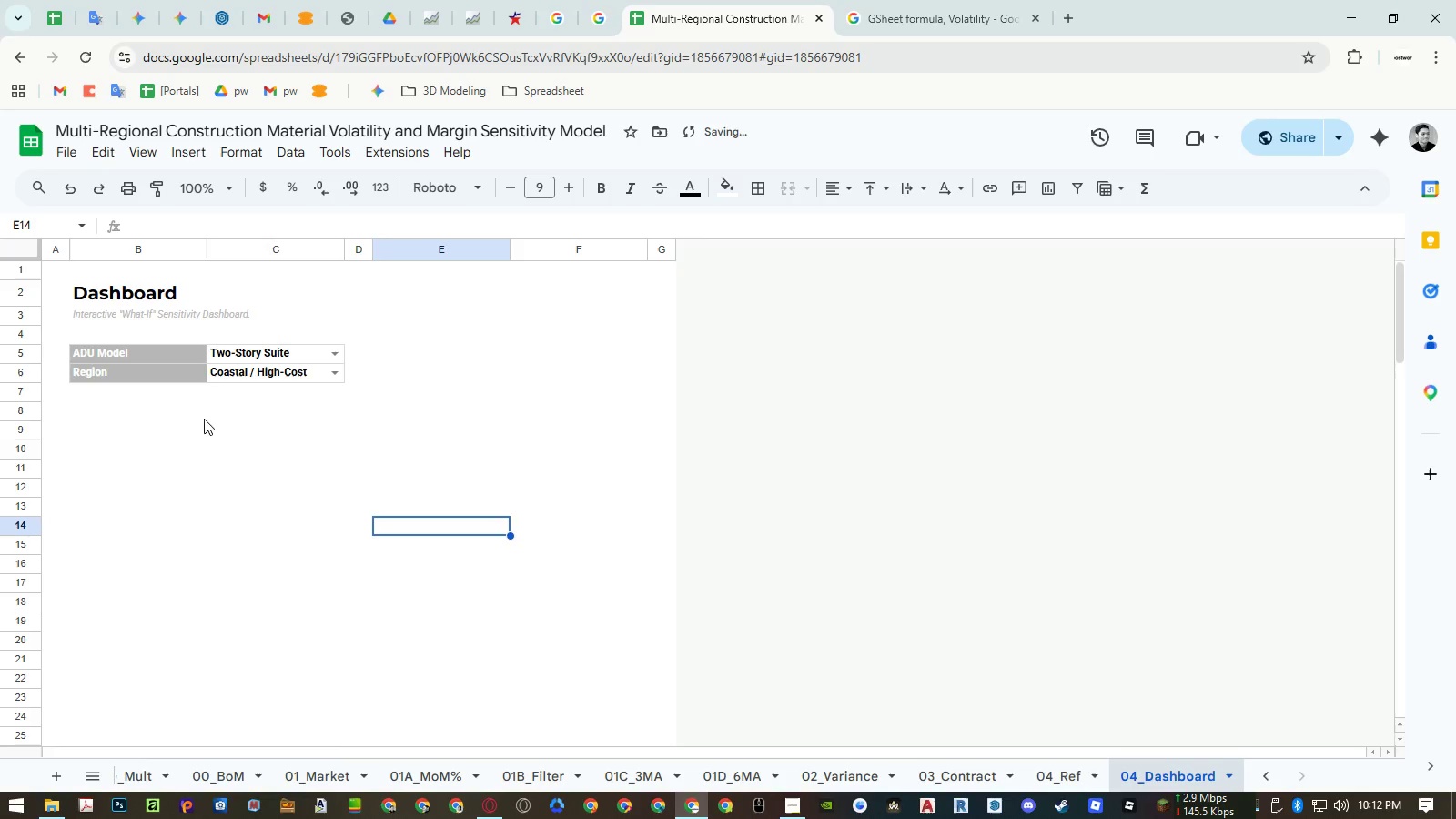 
left_click([143, 420])
 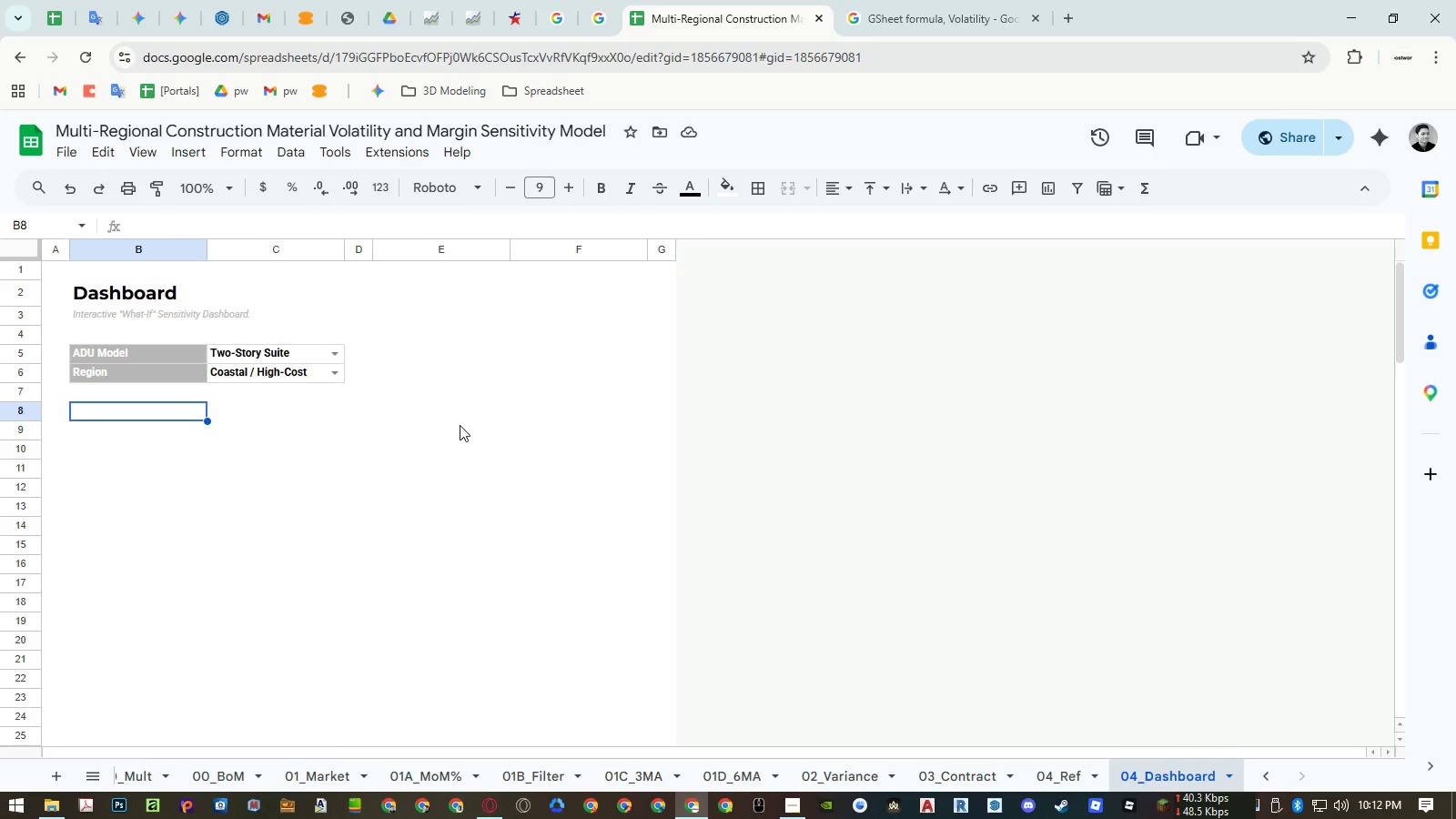 
wait(13.14)
 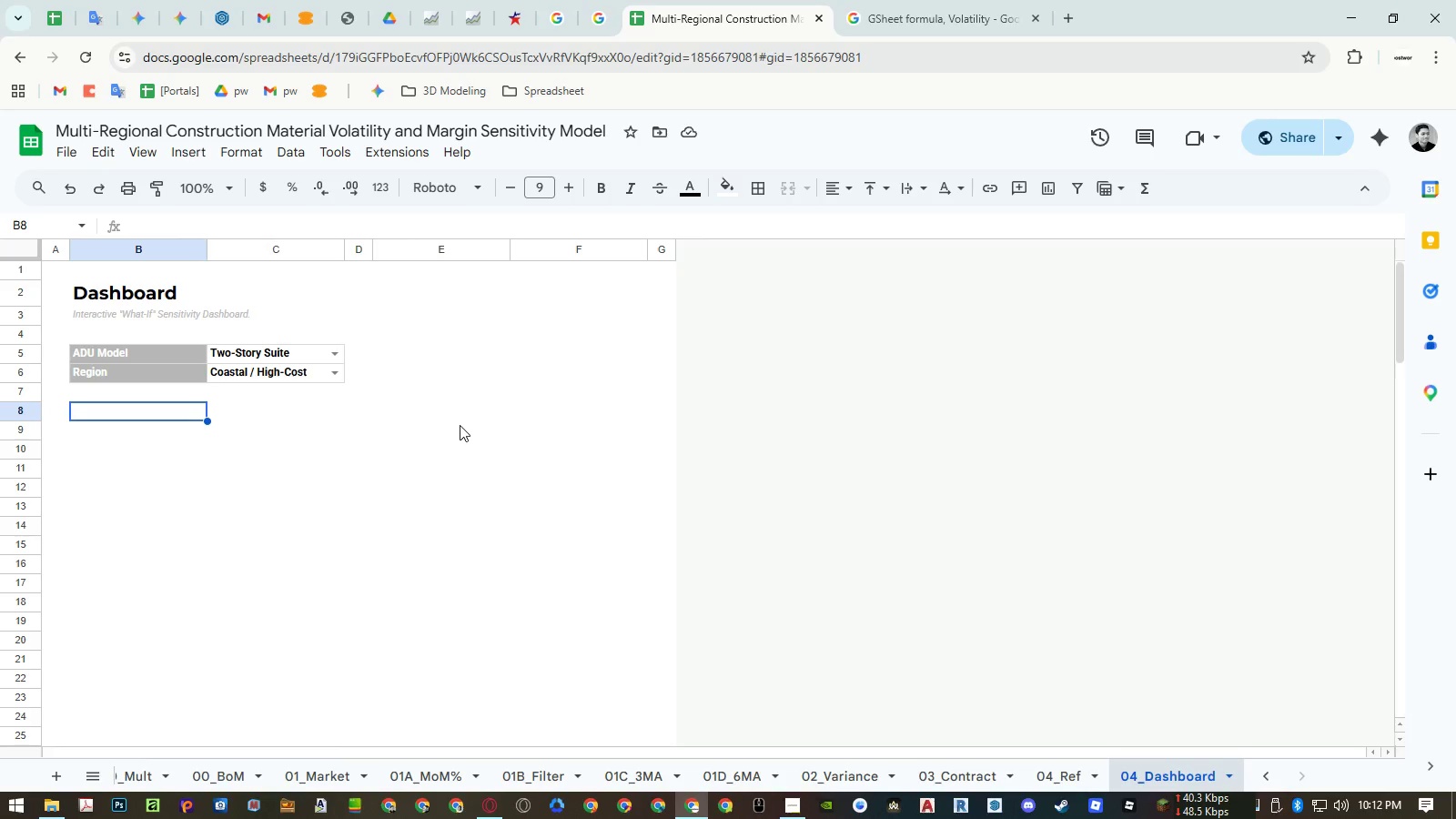 
left_click_drag(start_coordinate=[189, 415], to_coordinate=[226, 414])
 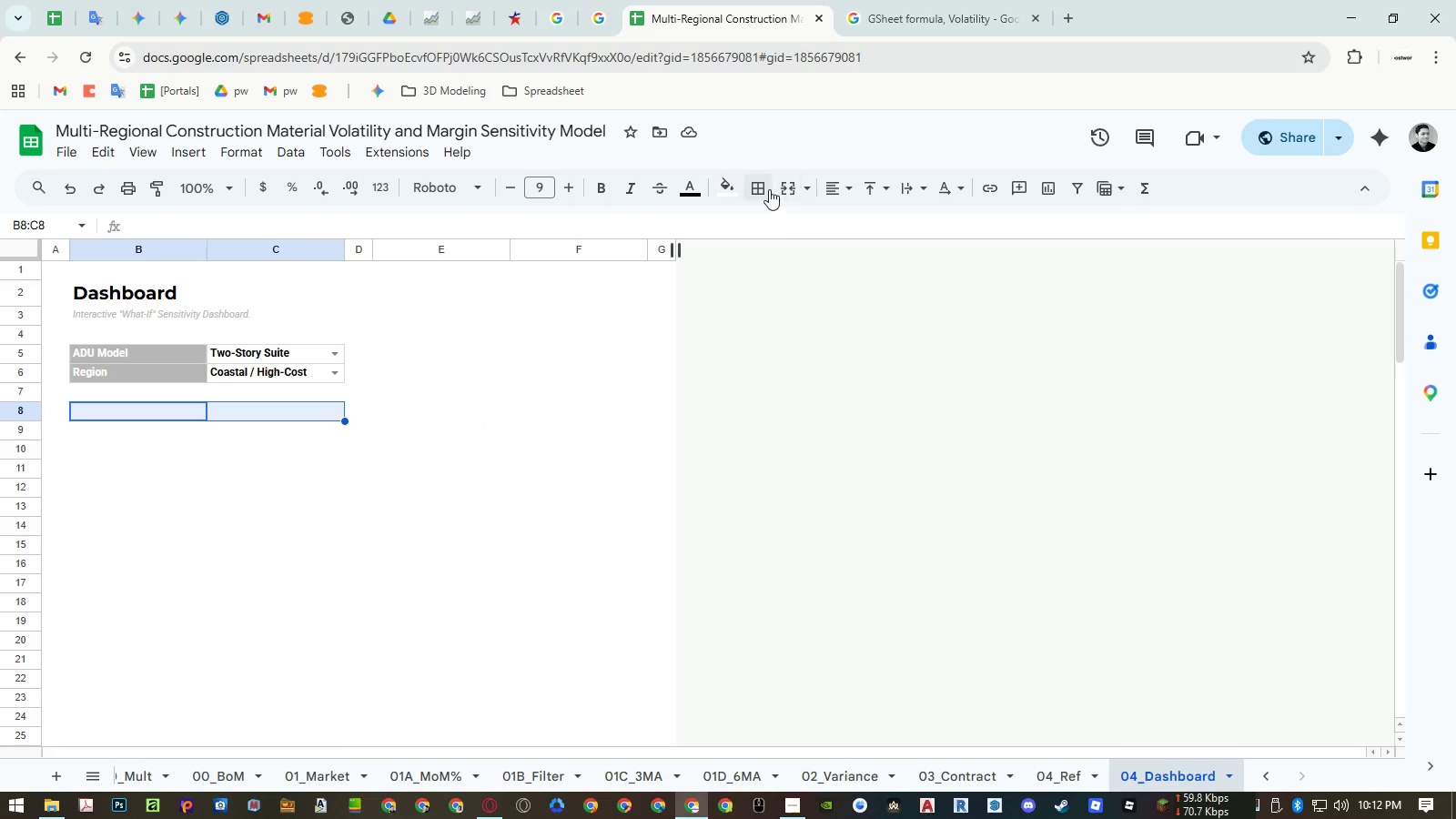 
left_click([784, 187])
 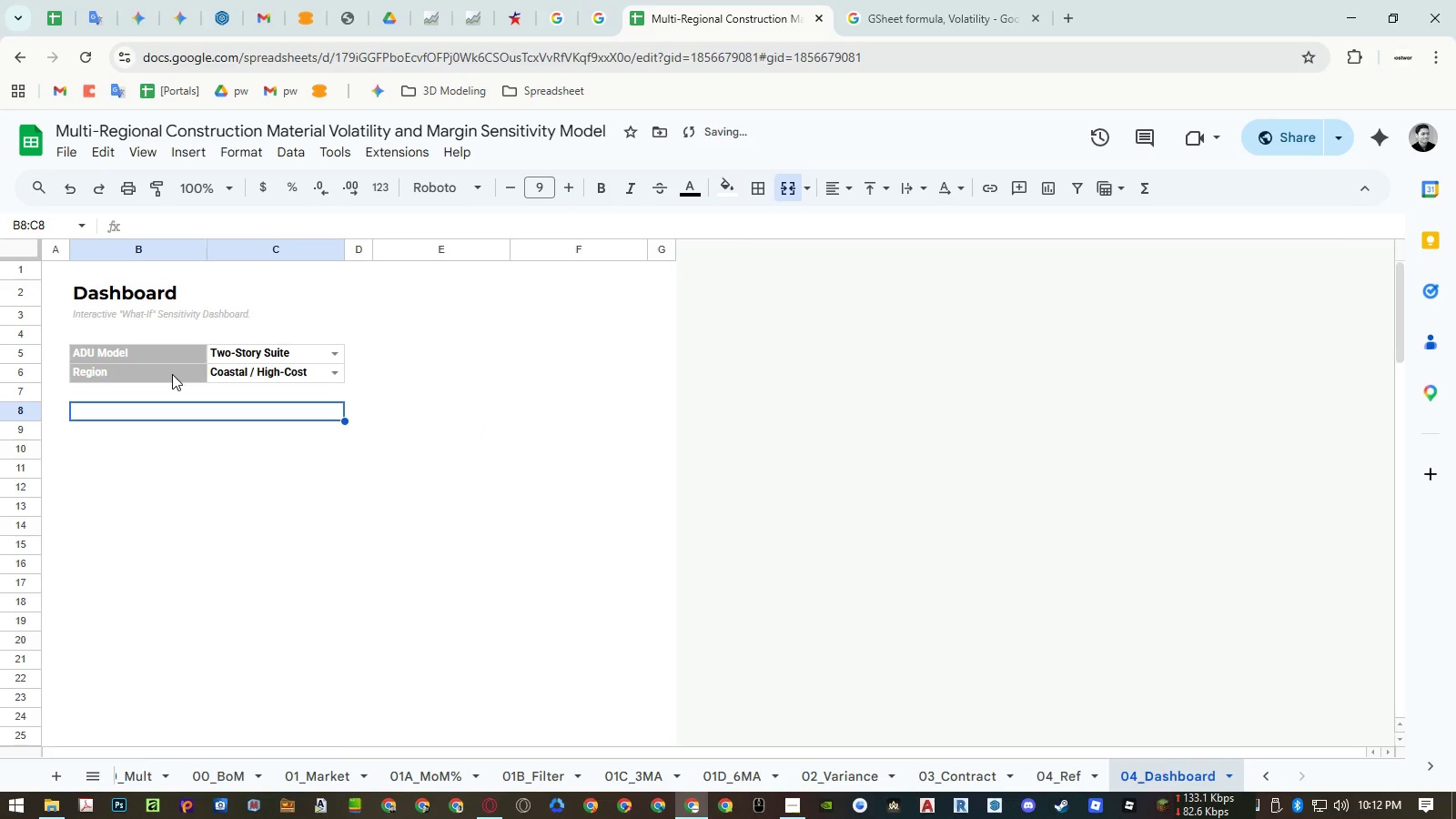 
left_click([172, 374])
 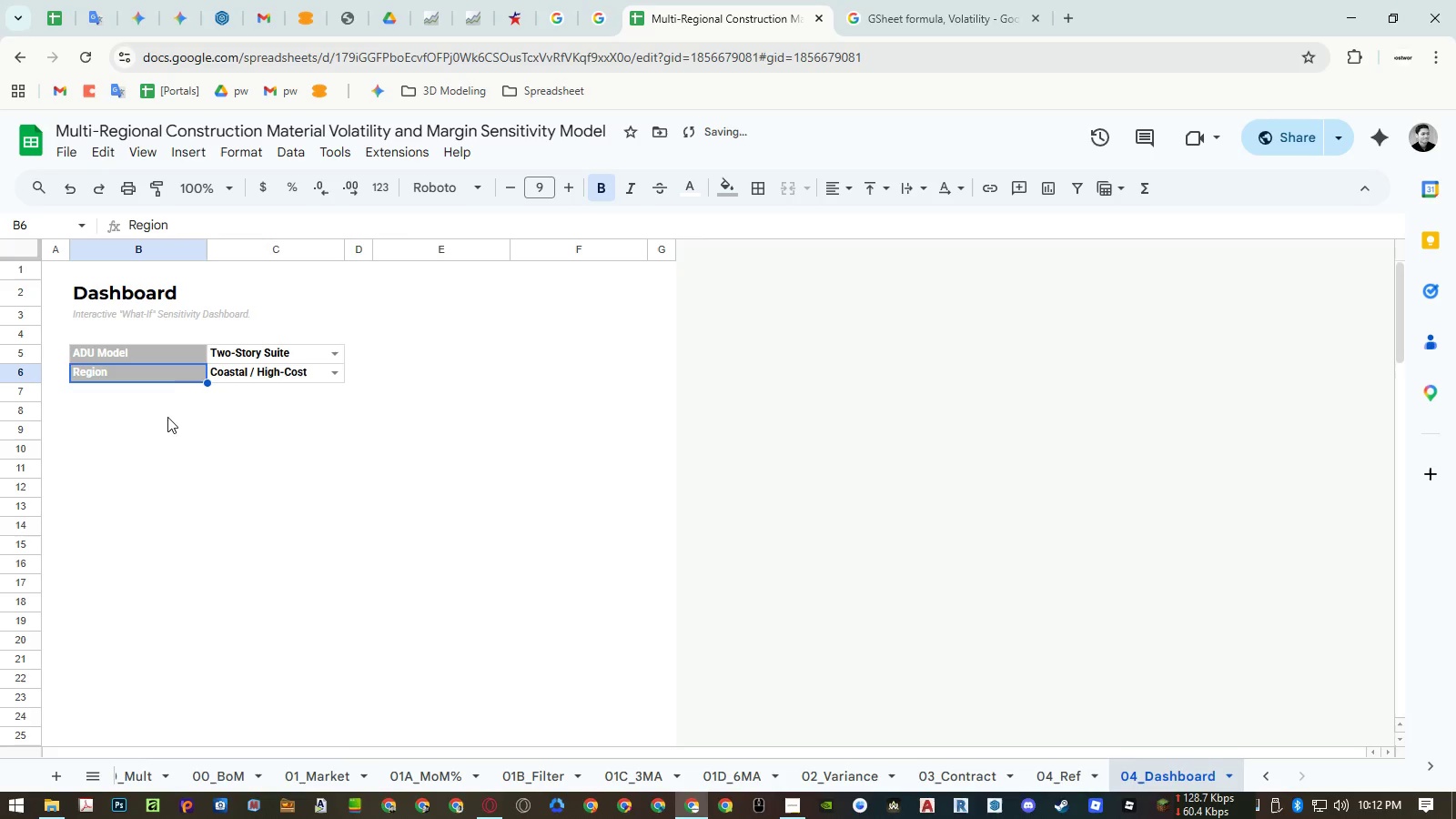 
key(Control+ControlLeft)
 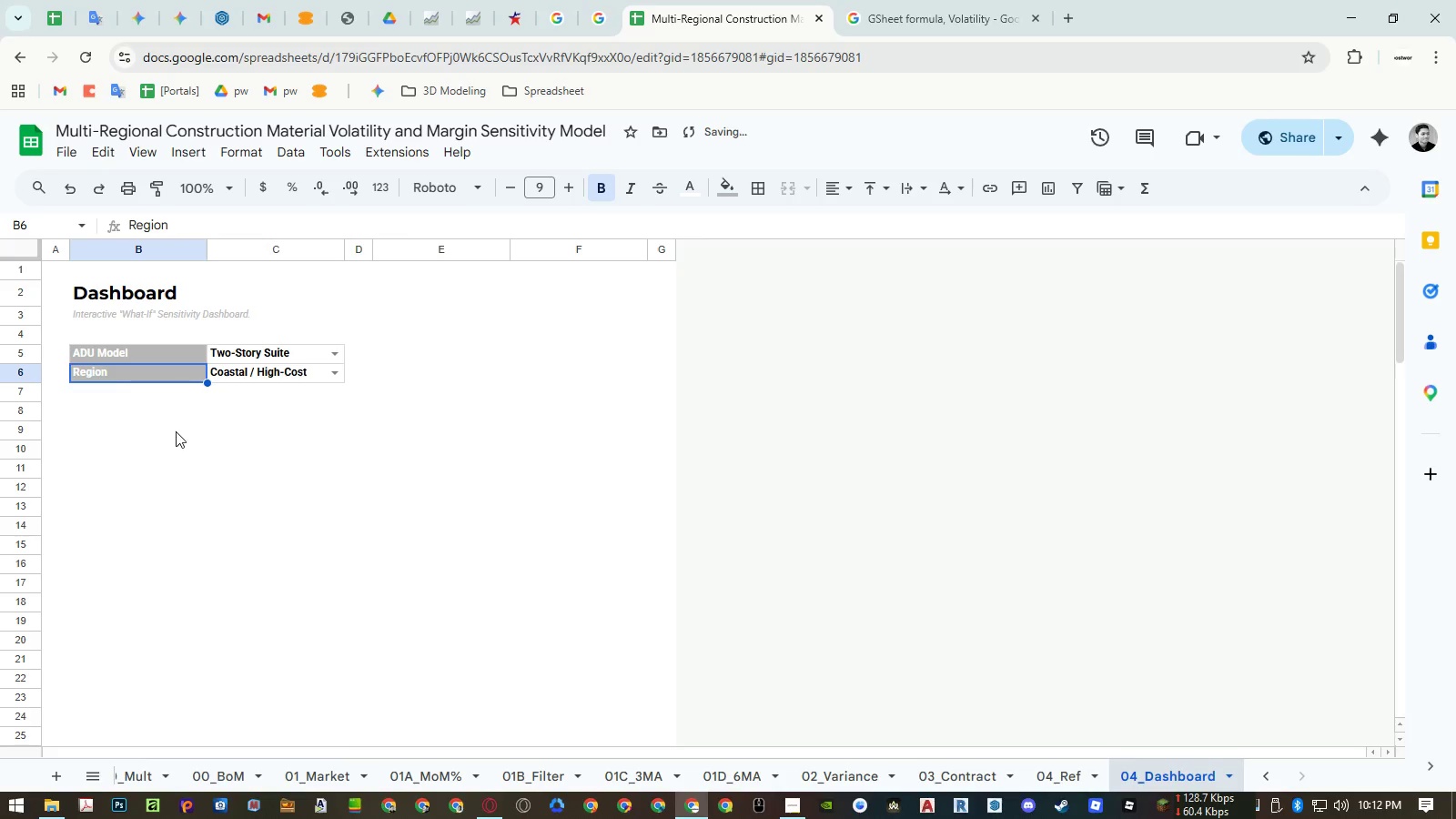 
key(Control+C)
 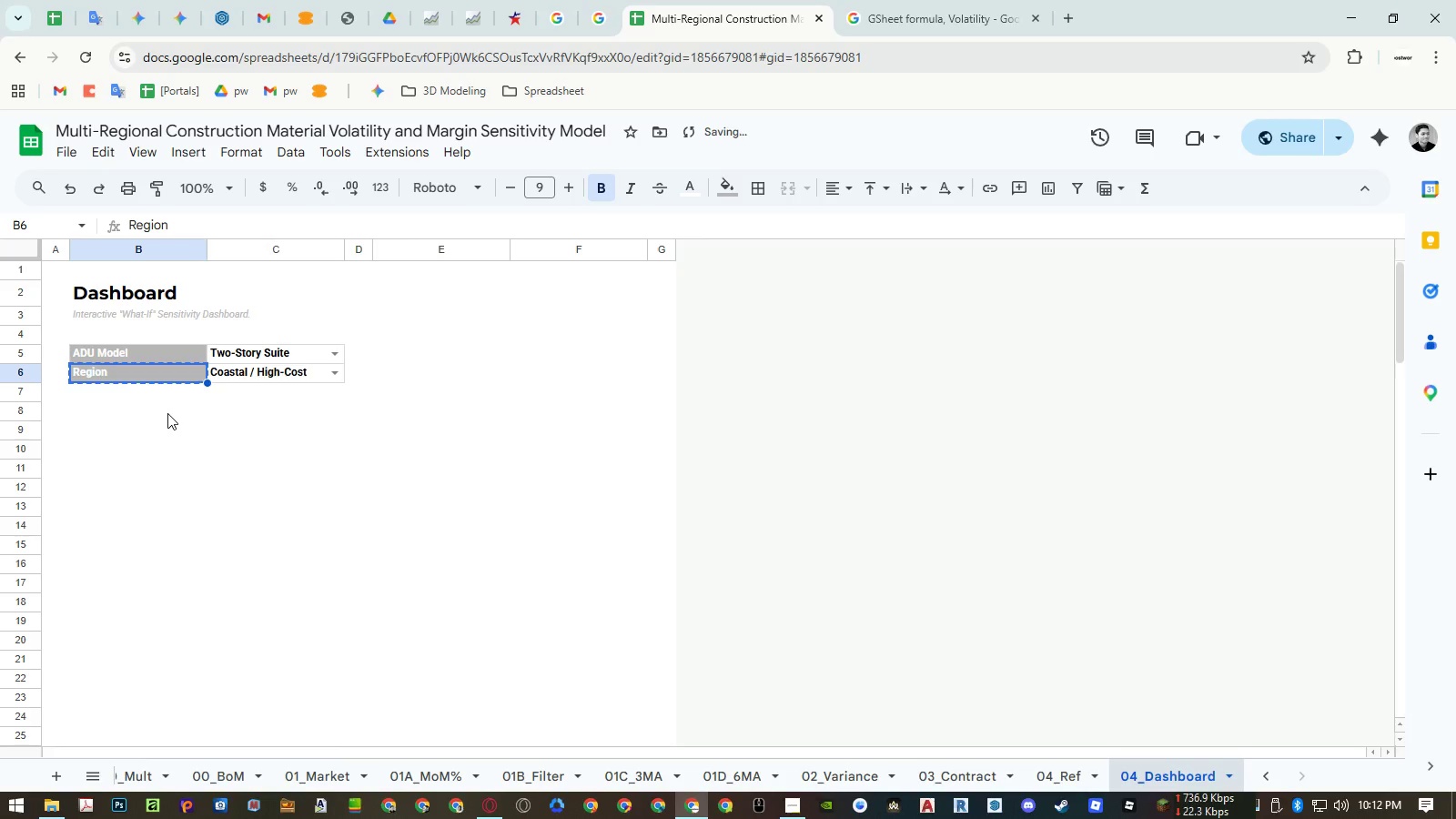 
left_click([167, 413])
 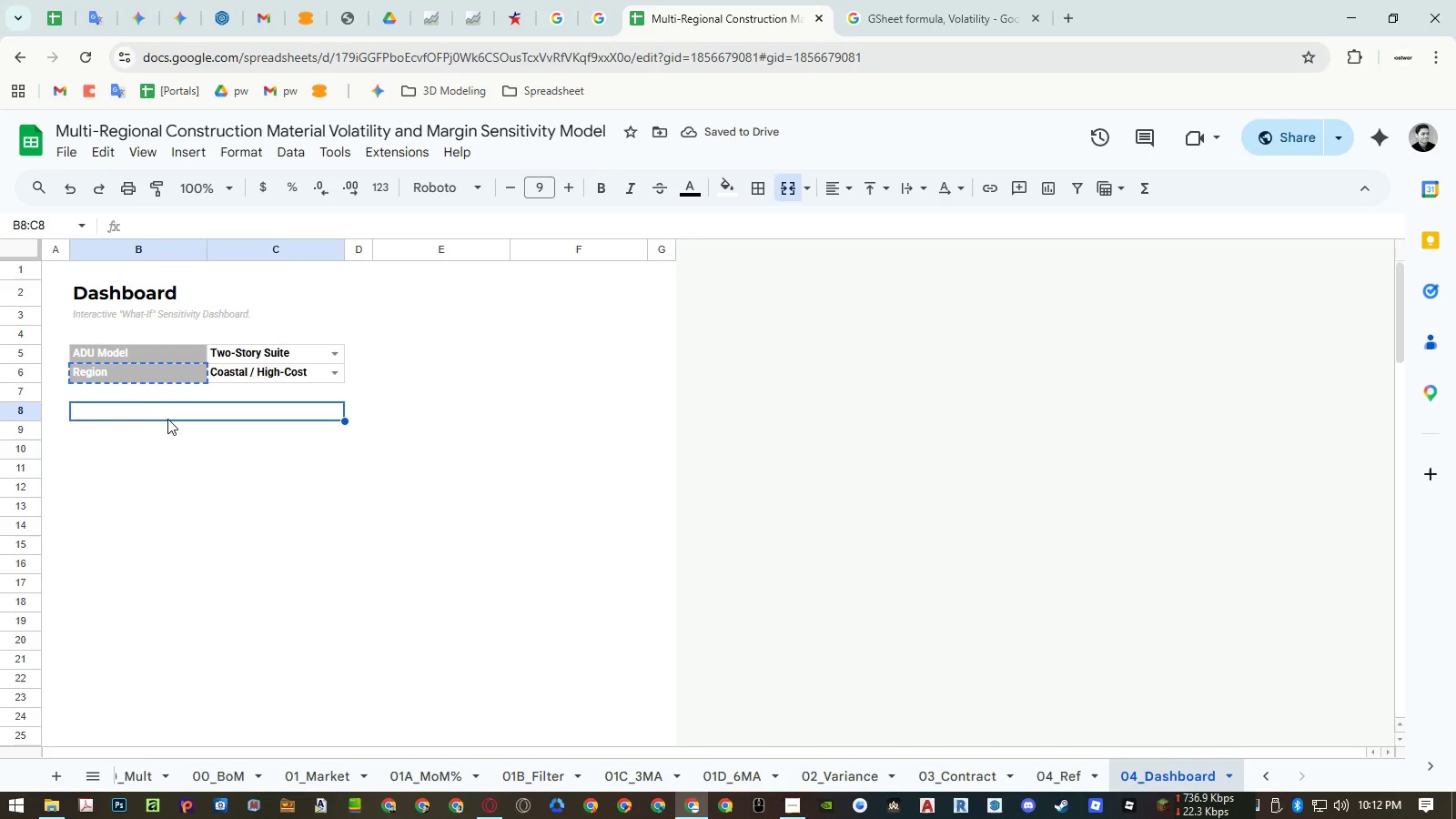 
key(Control+ControlLeft)
 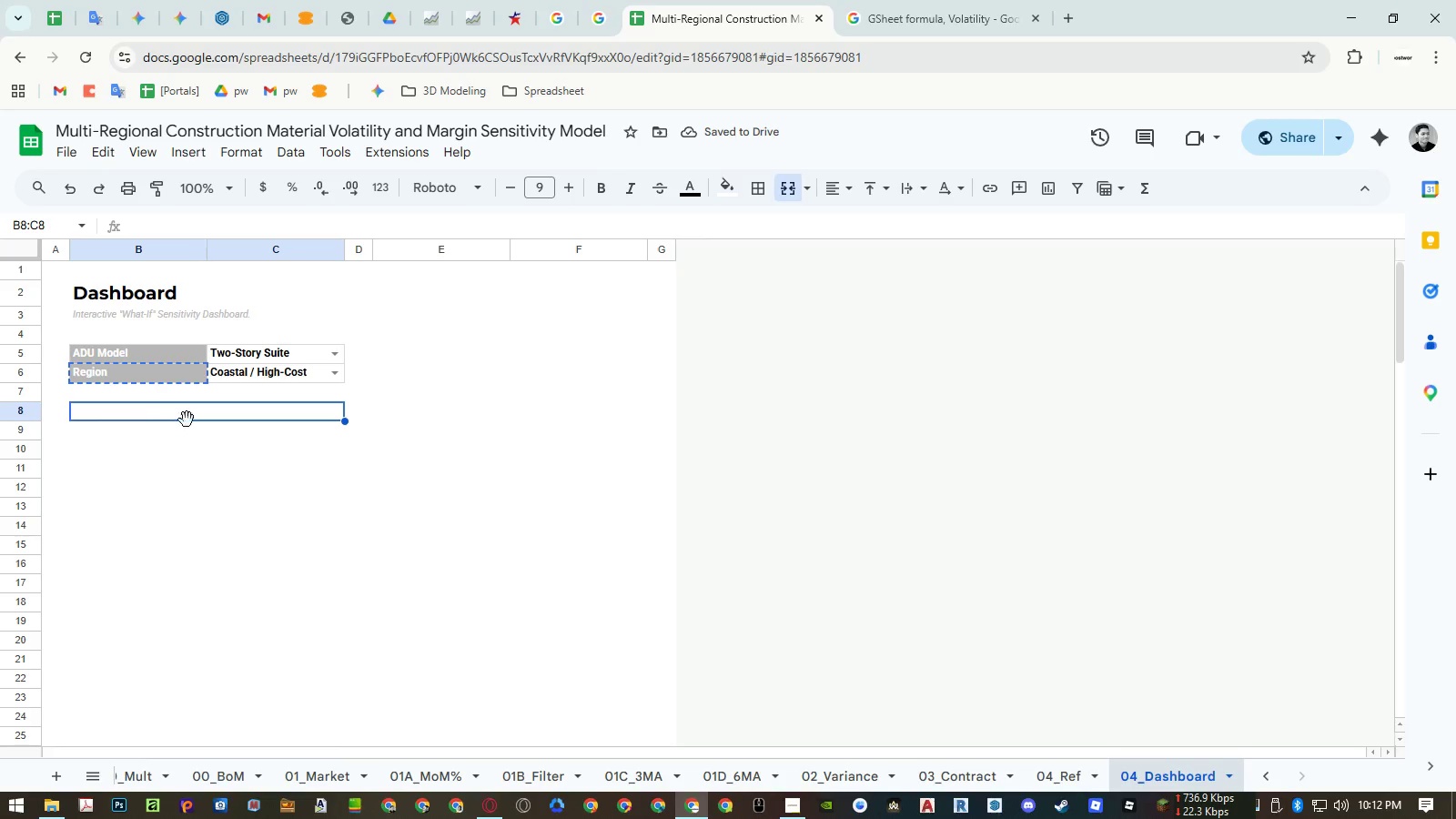 
key(Control+V)
 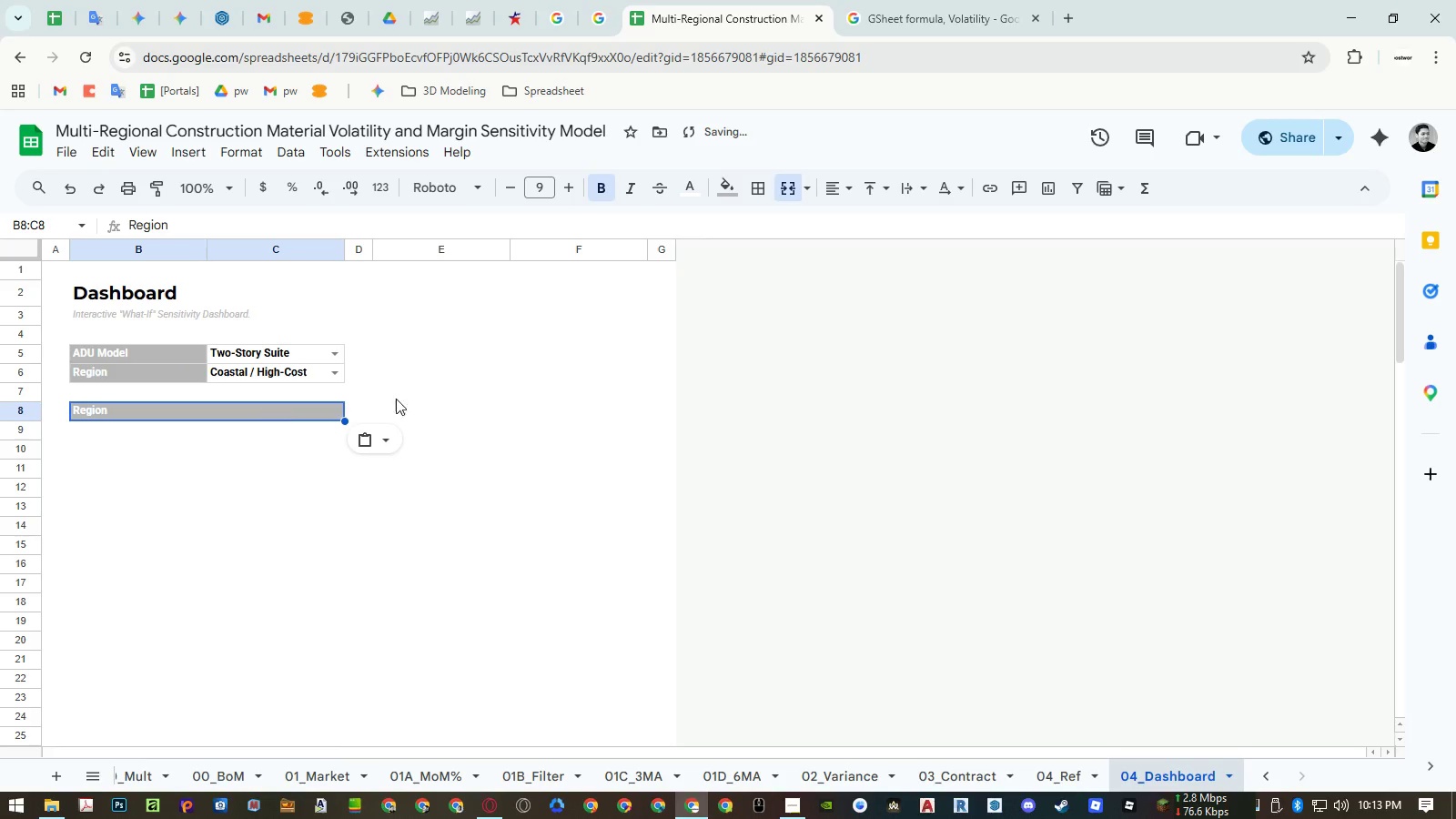 
left_click([452, 384])
 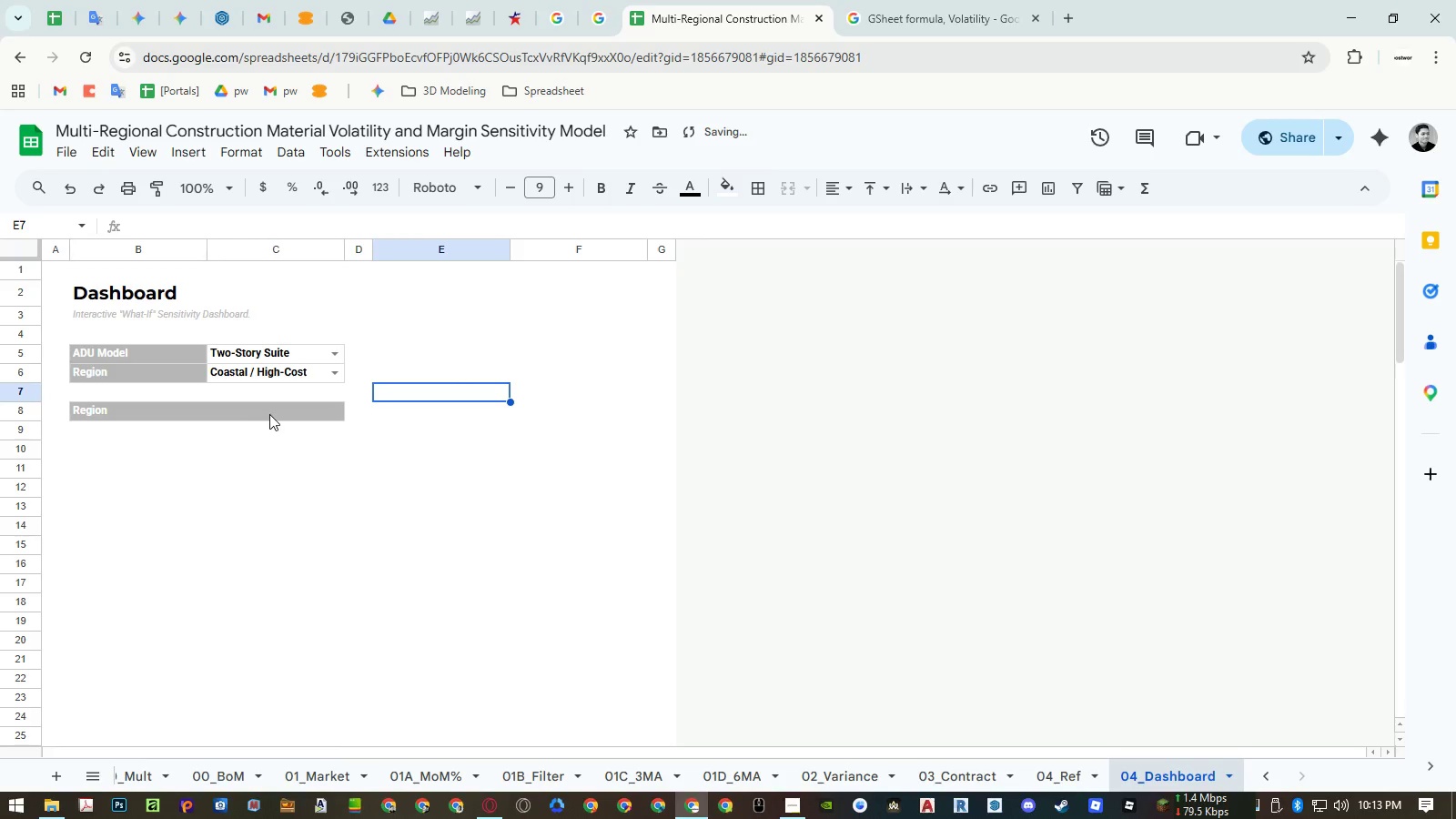 
left_click([269, 413])
 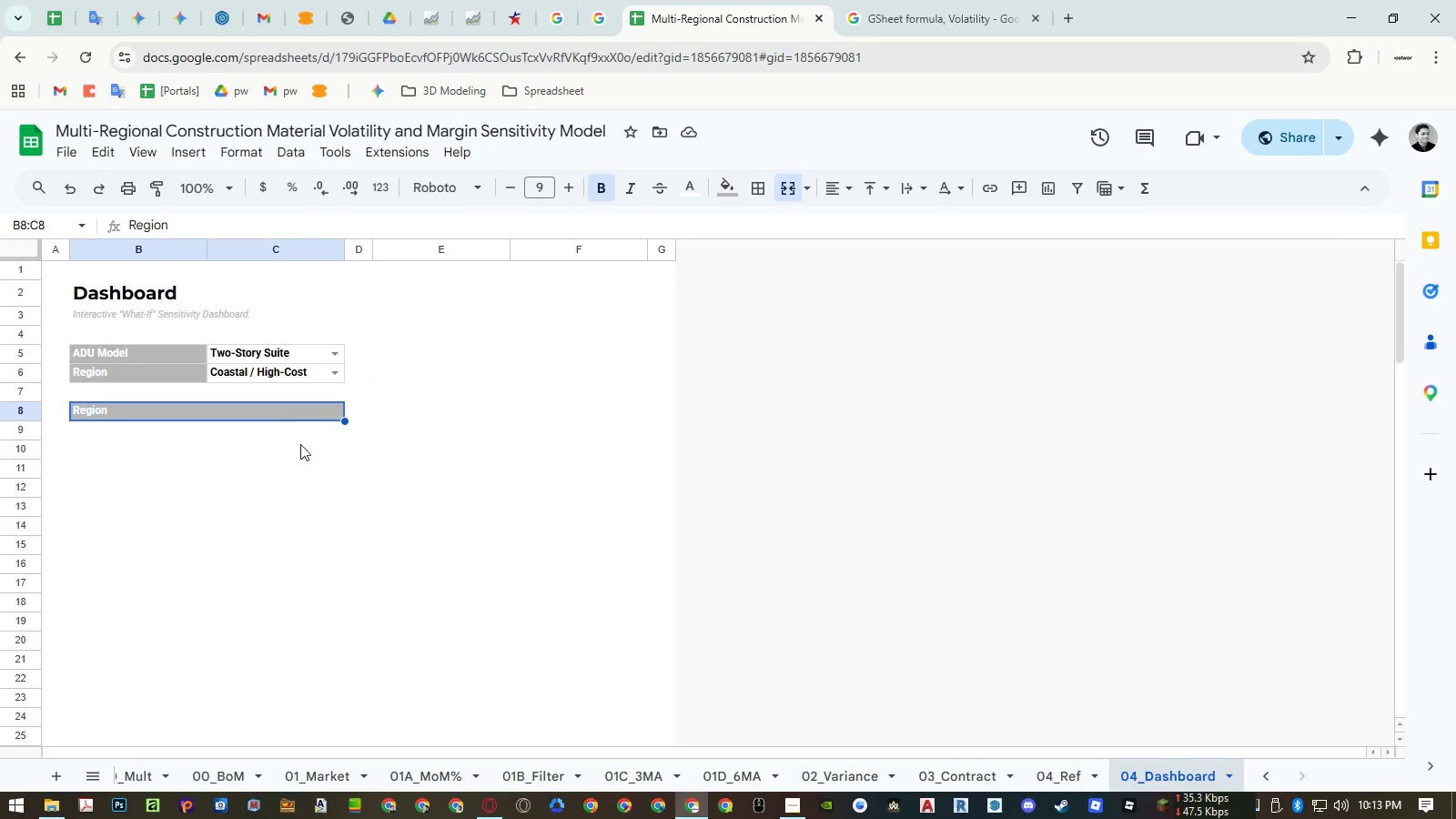 
key(Equal)
 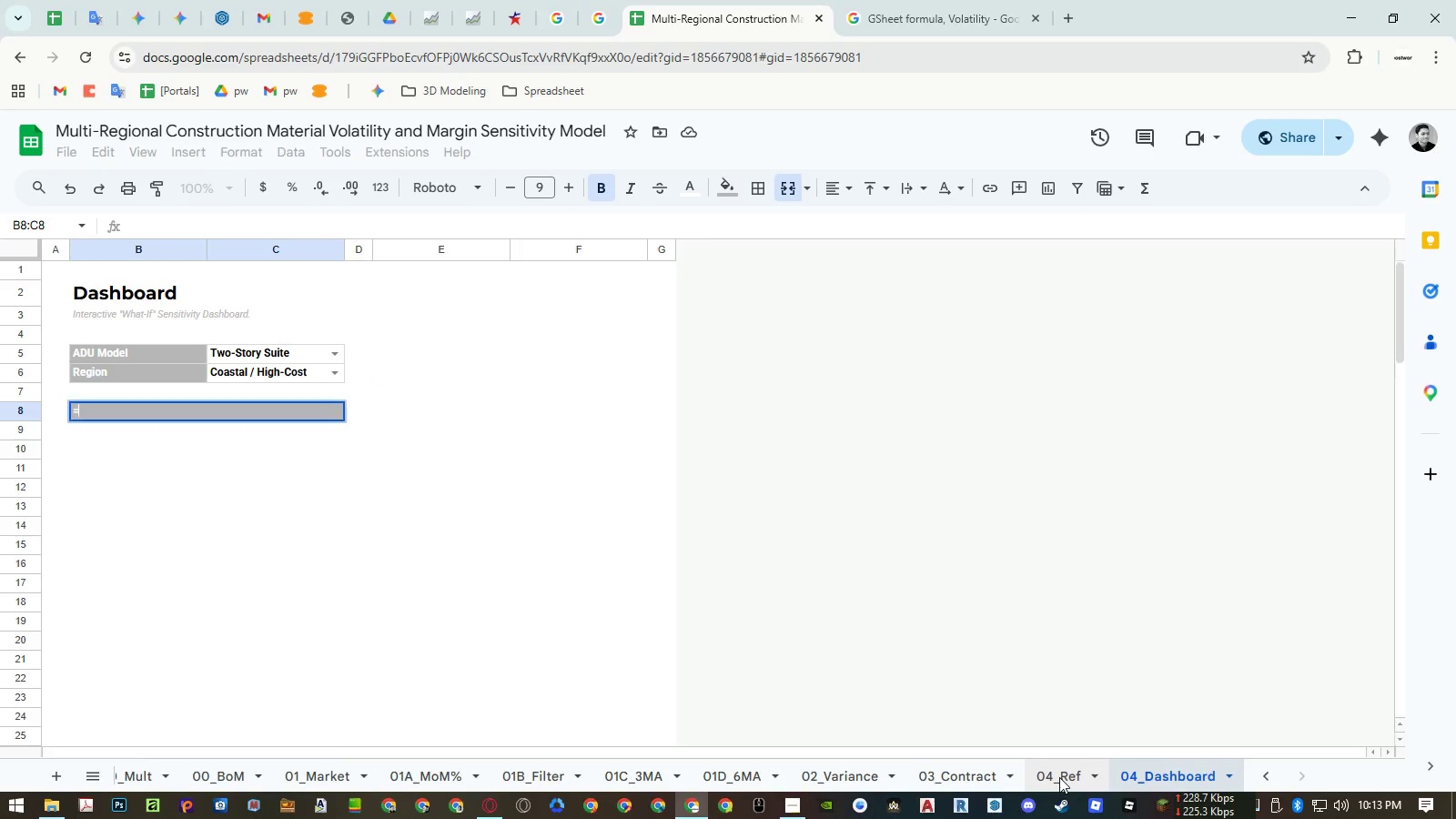 
left_click([1059, 777])
 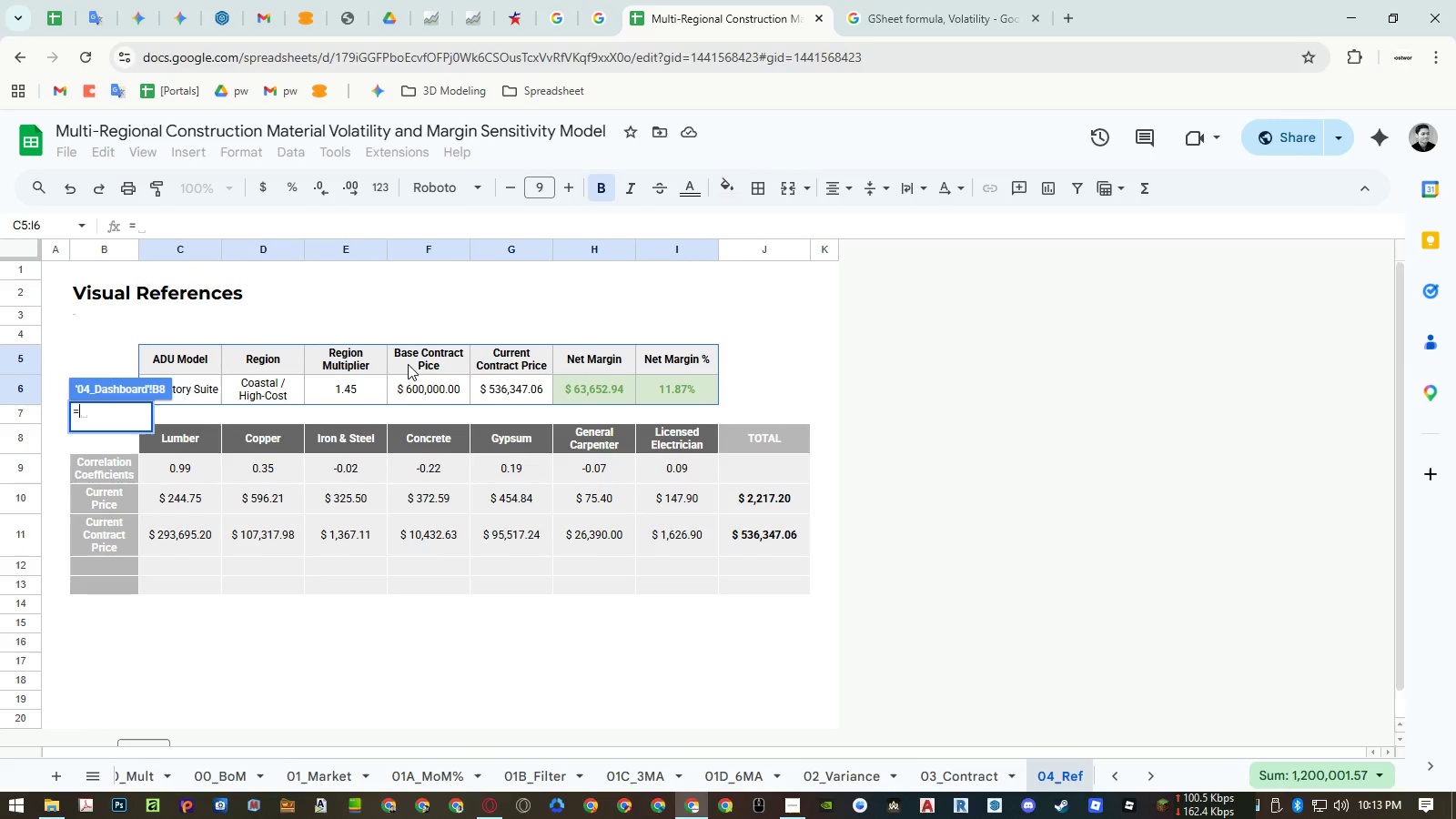 
left_click([462, 362])
 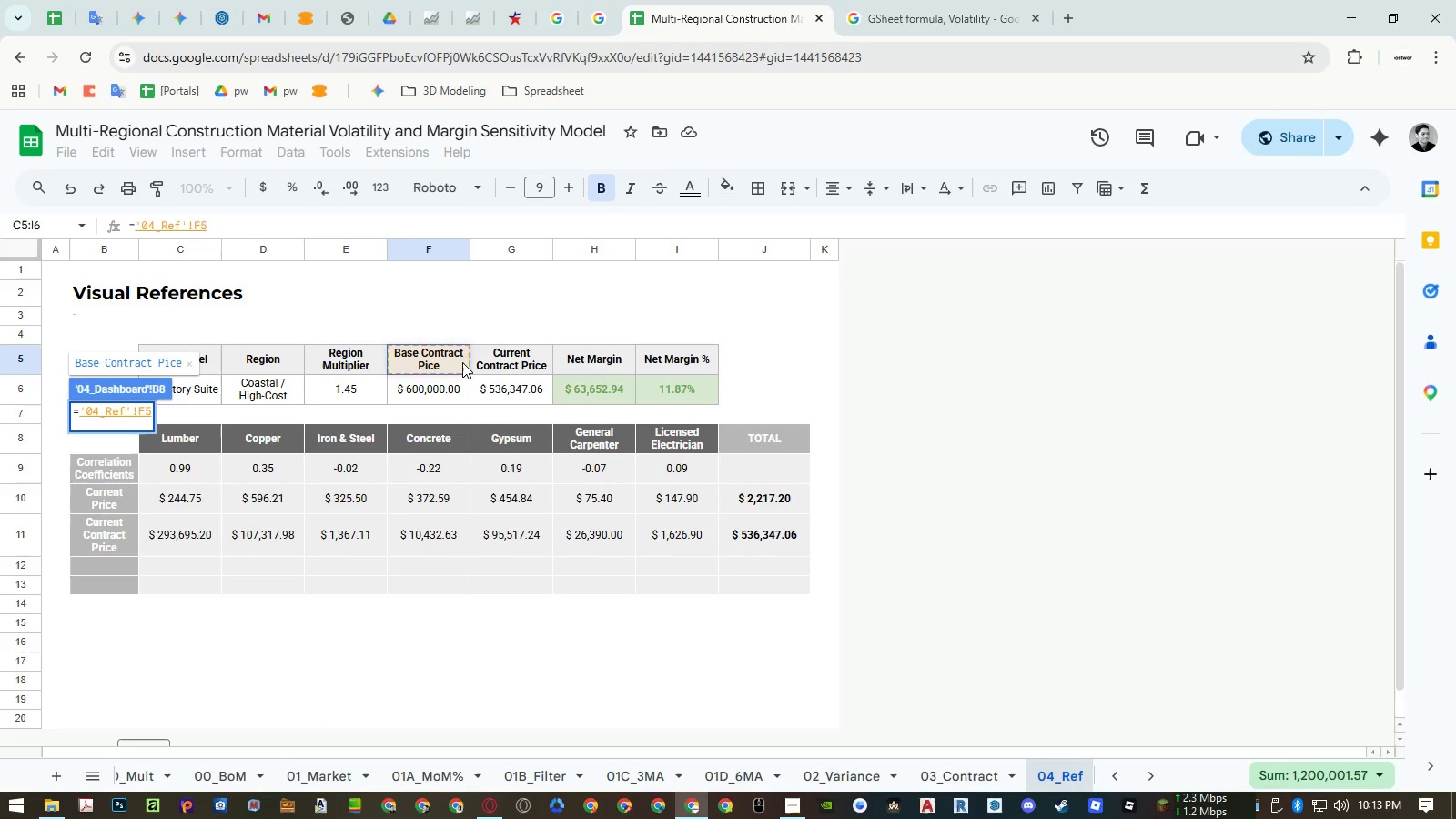 
key(Enter)
 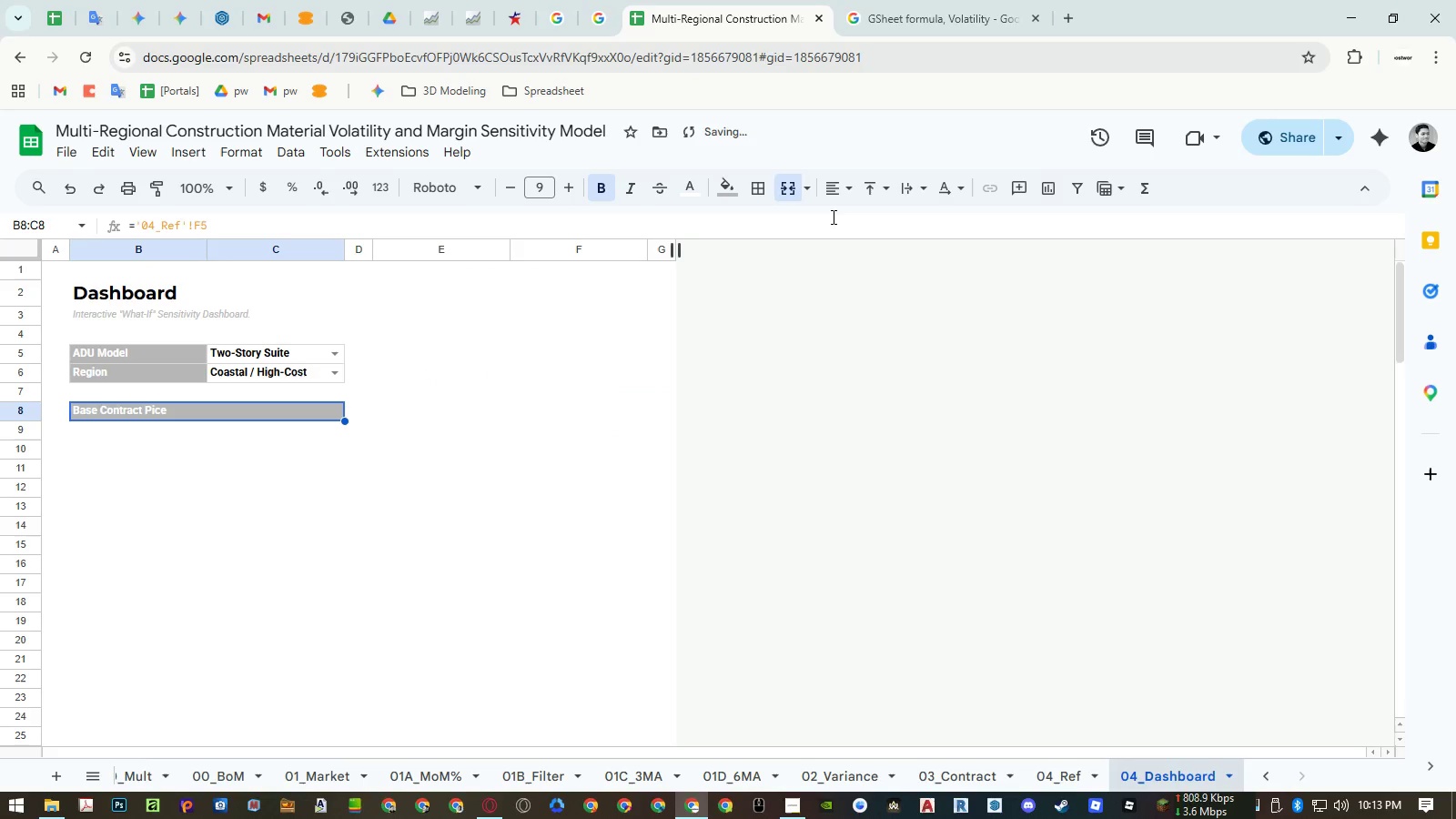 
left_click_drag(start_coordinate=[835, 189], to_coordinate=[840, 199])
 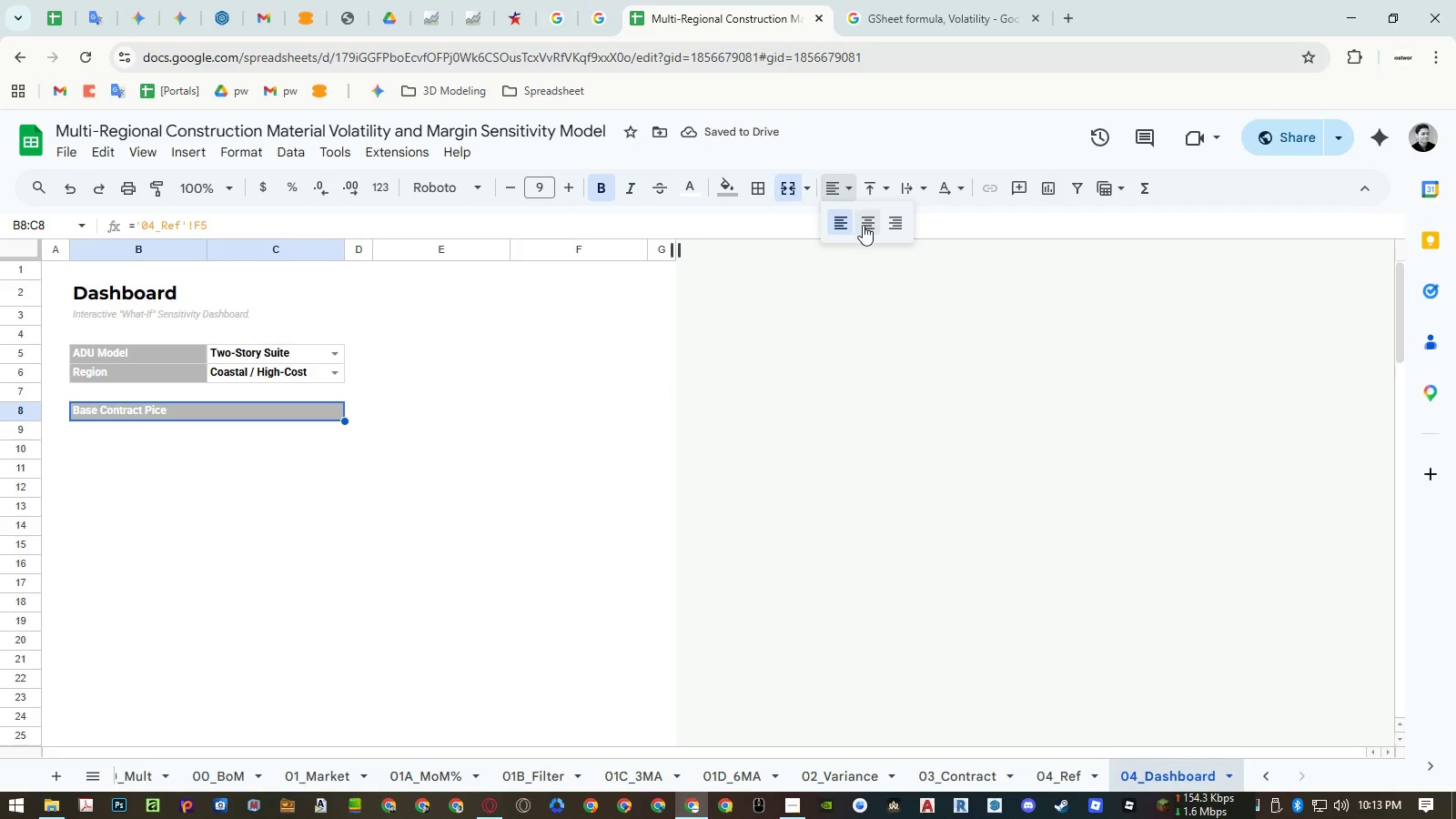 
double_click([863, 225])
 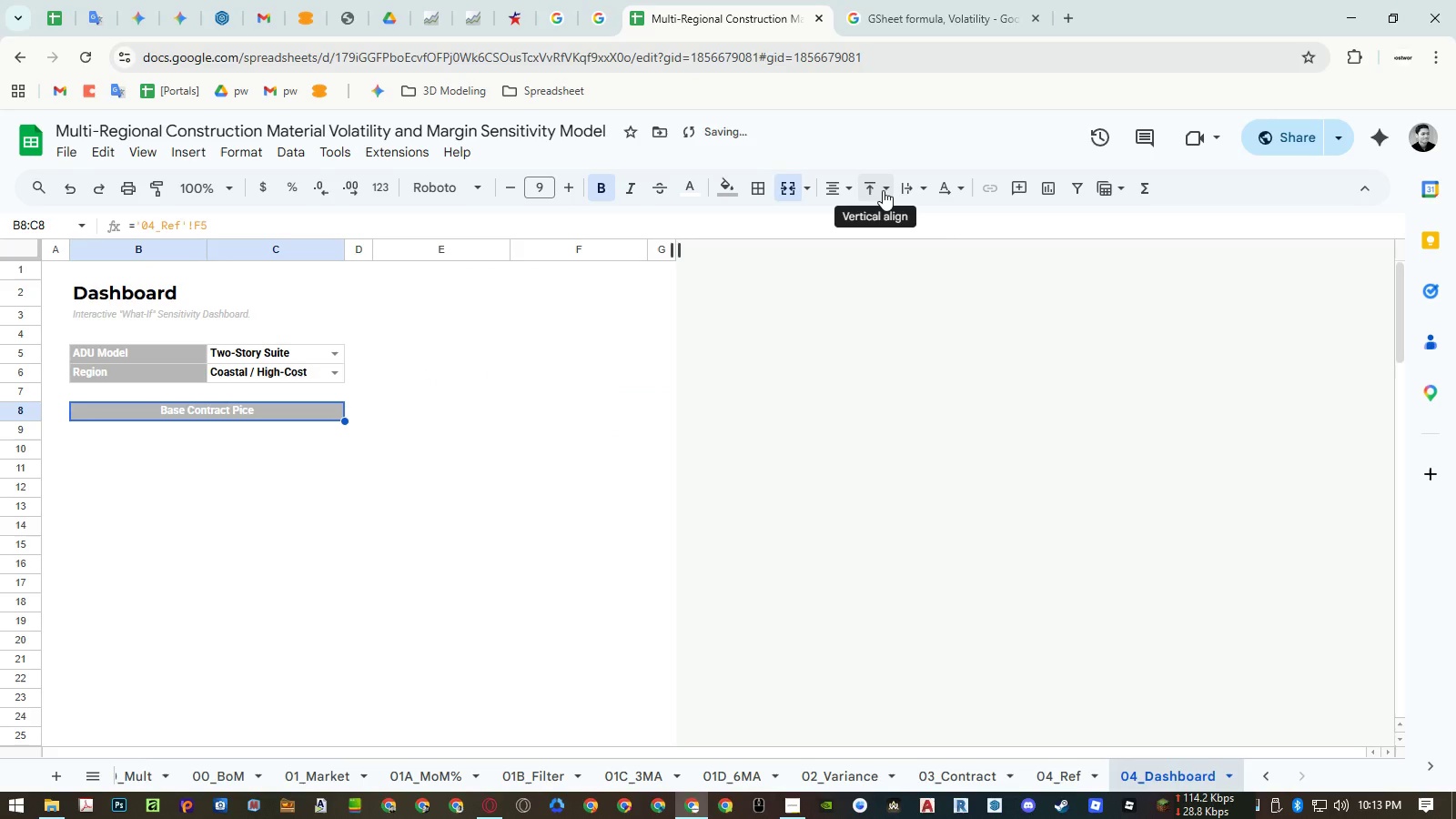 
left_click([883, 190])
 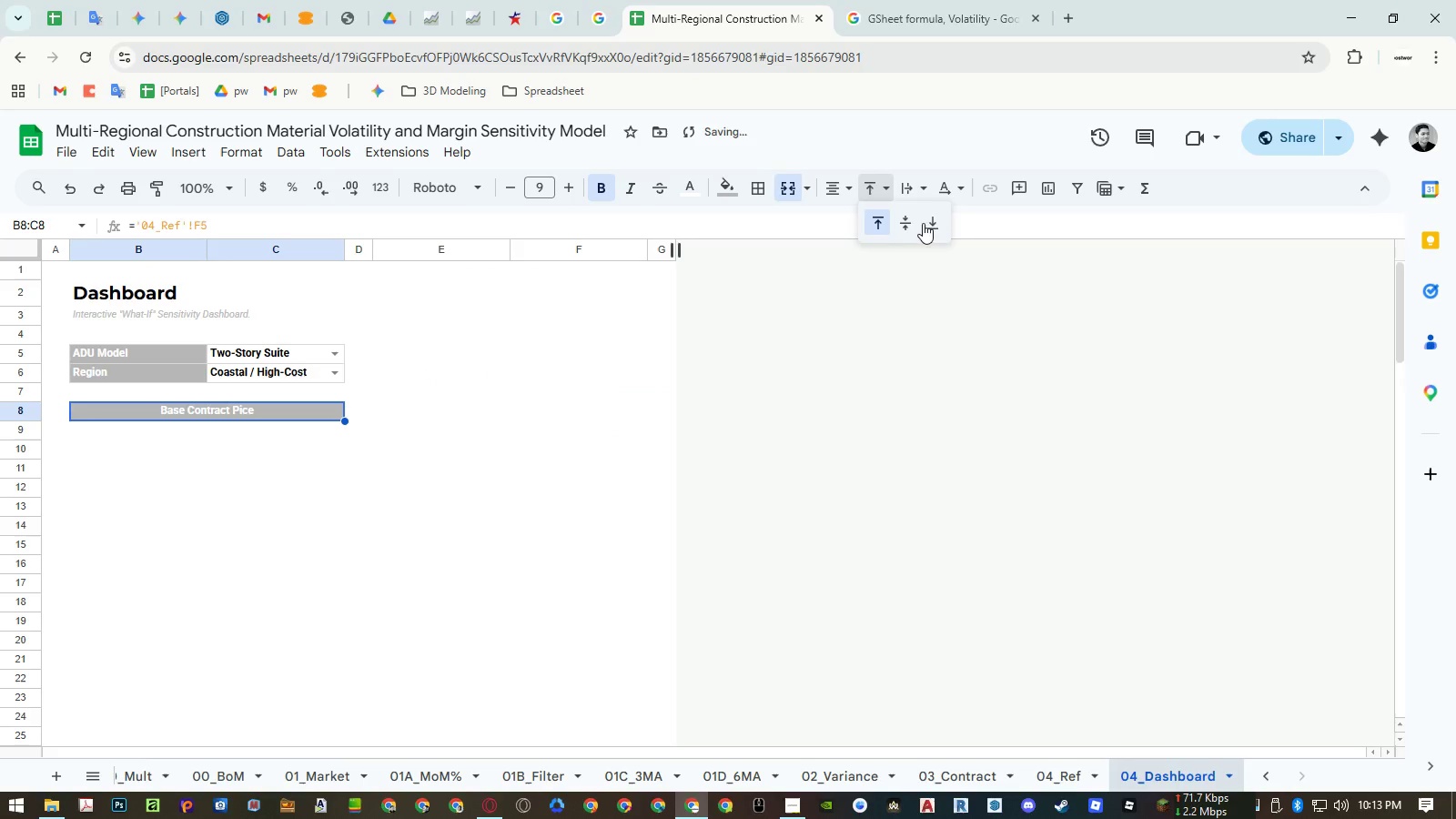 
left_click([934, 223])
 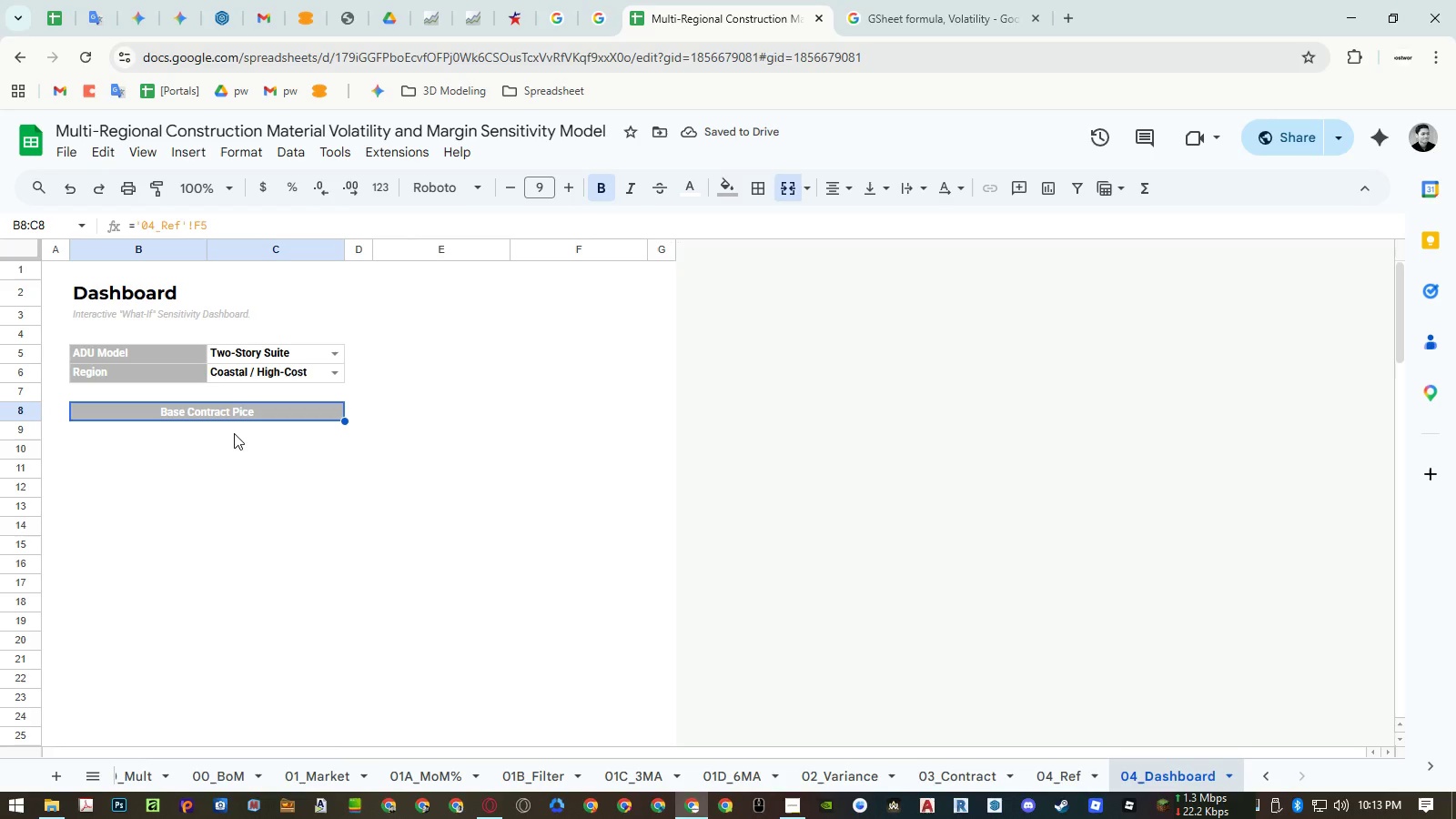 
left_click([234, 433])
 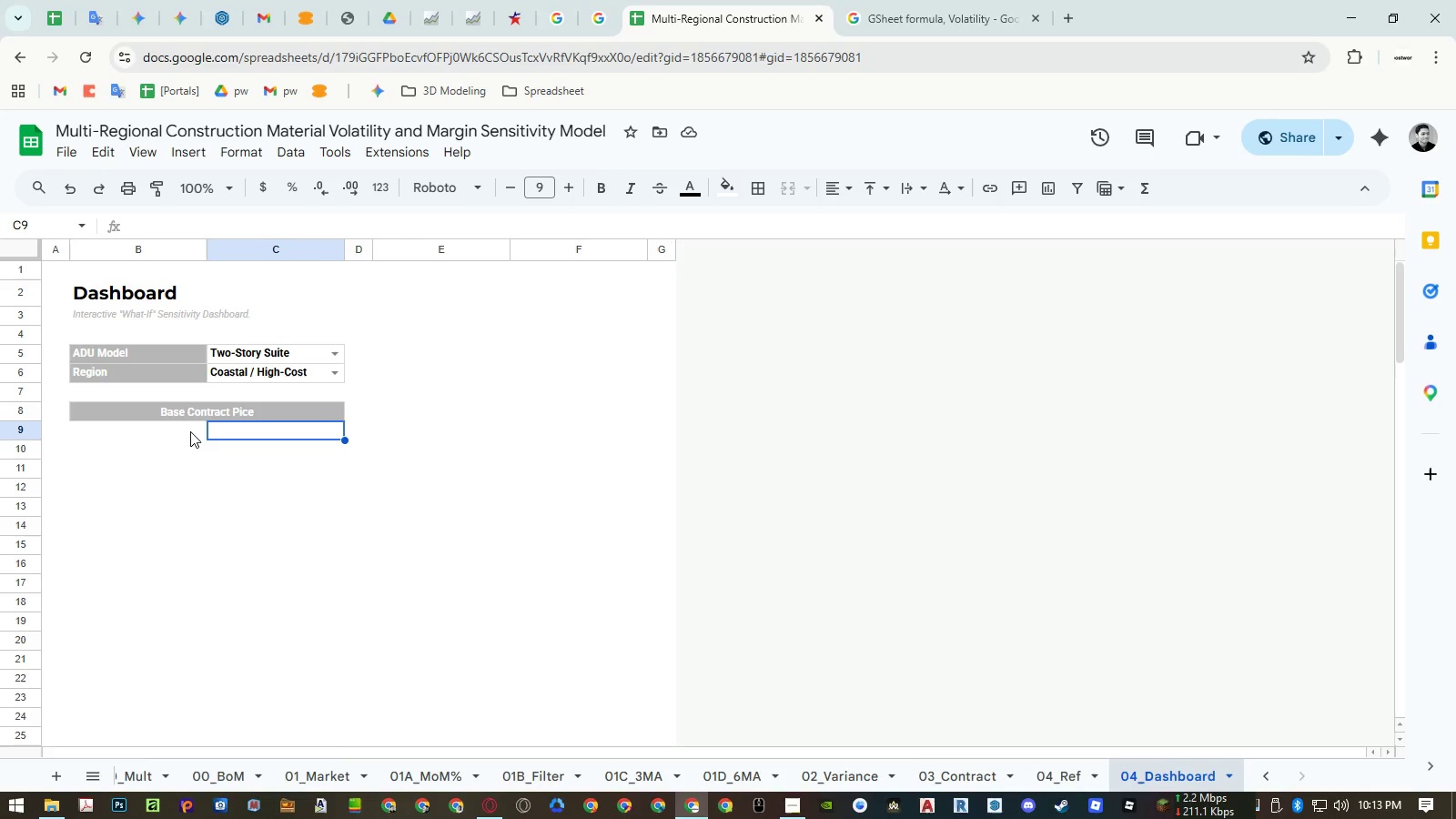 
left_click([186, 413])
 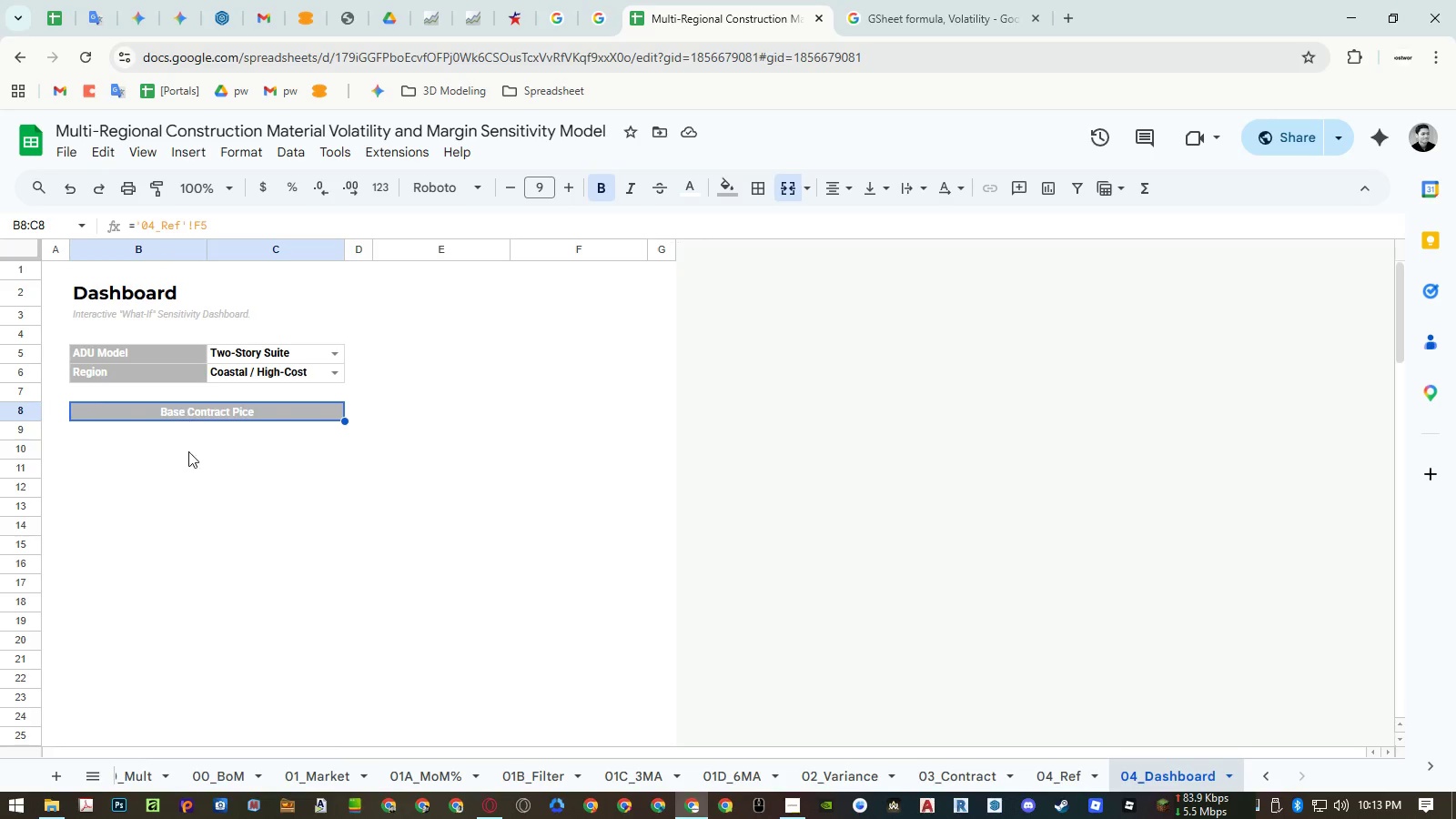 
key(Control+ControlLeft)
 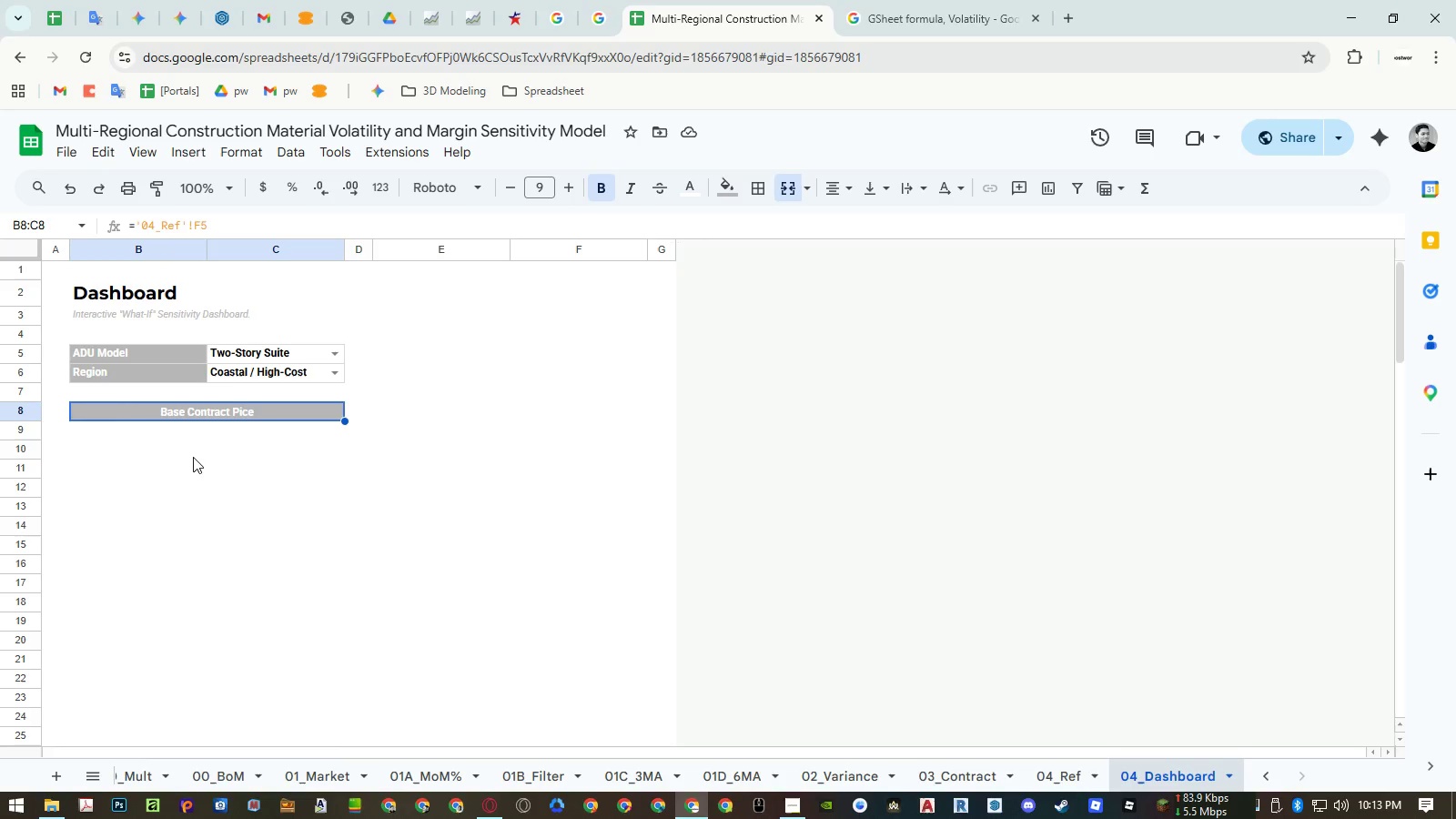 
key(Control+C)
 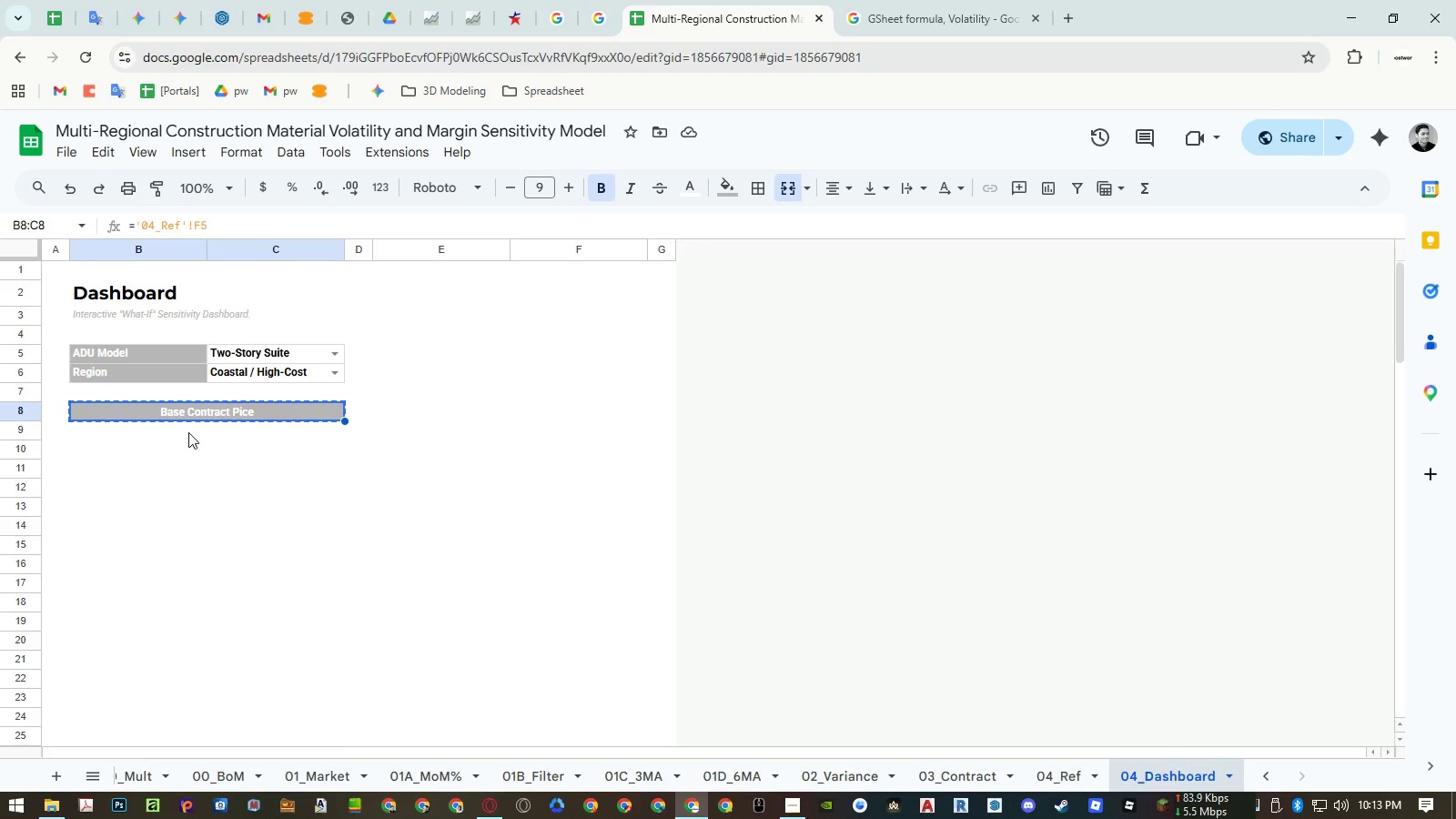 
left_click([188, 432])
 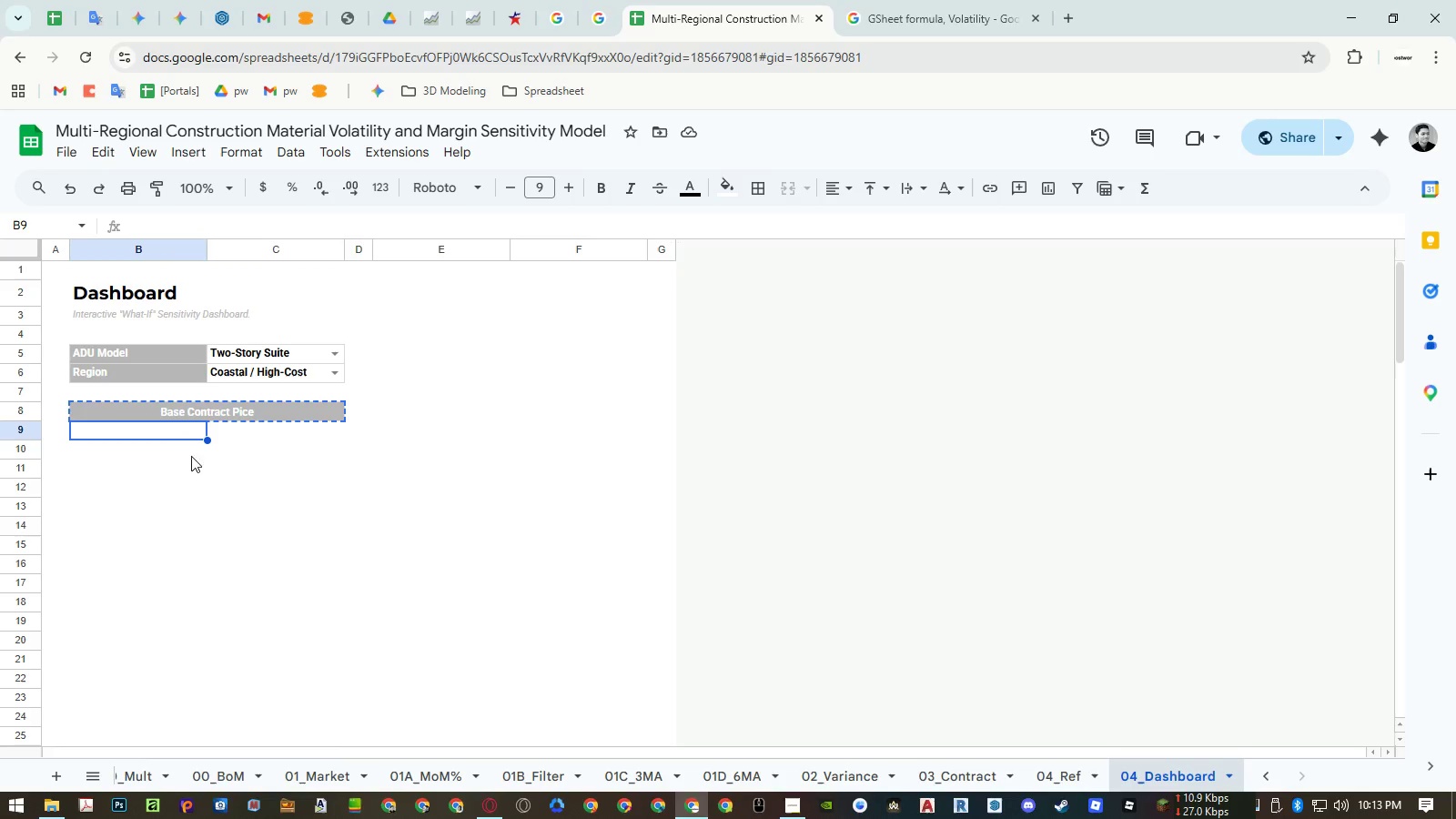 
key(Control+ControlLeft)
 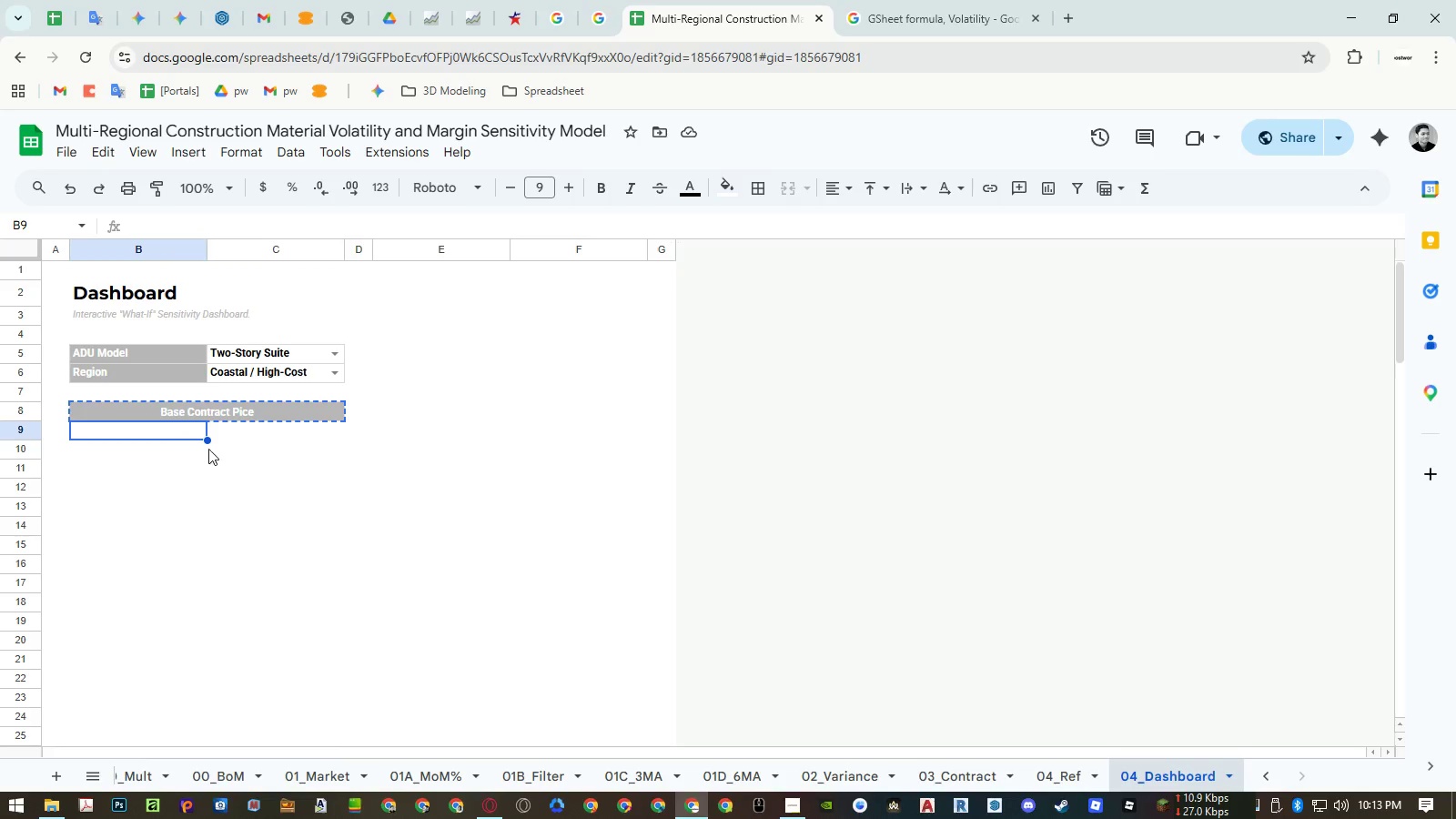 
key(Control+V)
 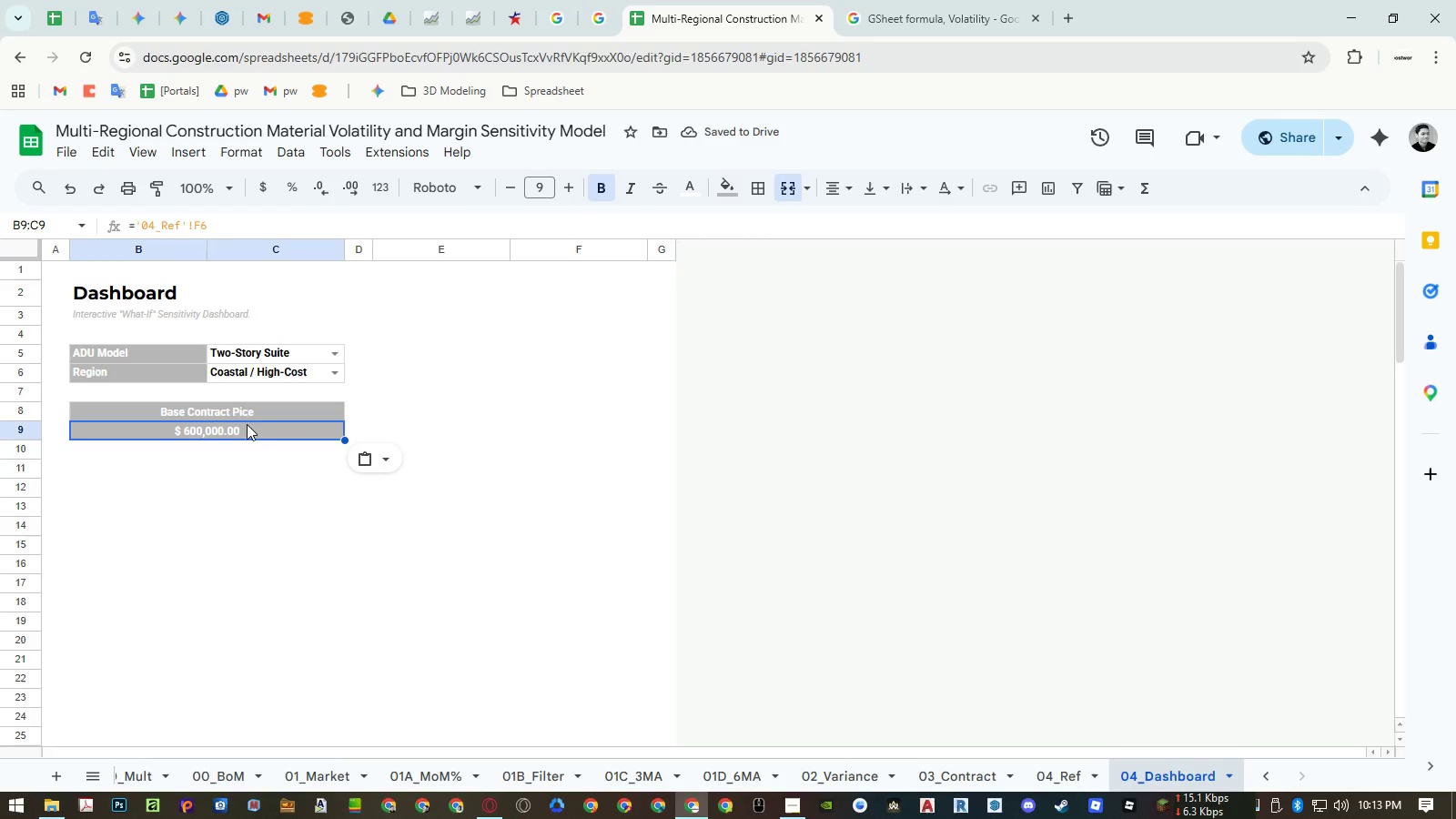 
double_click([247, 418])
 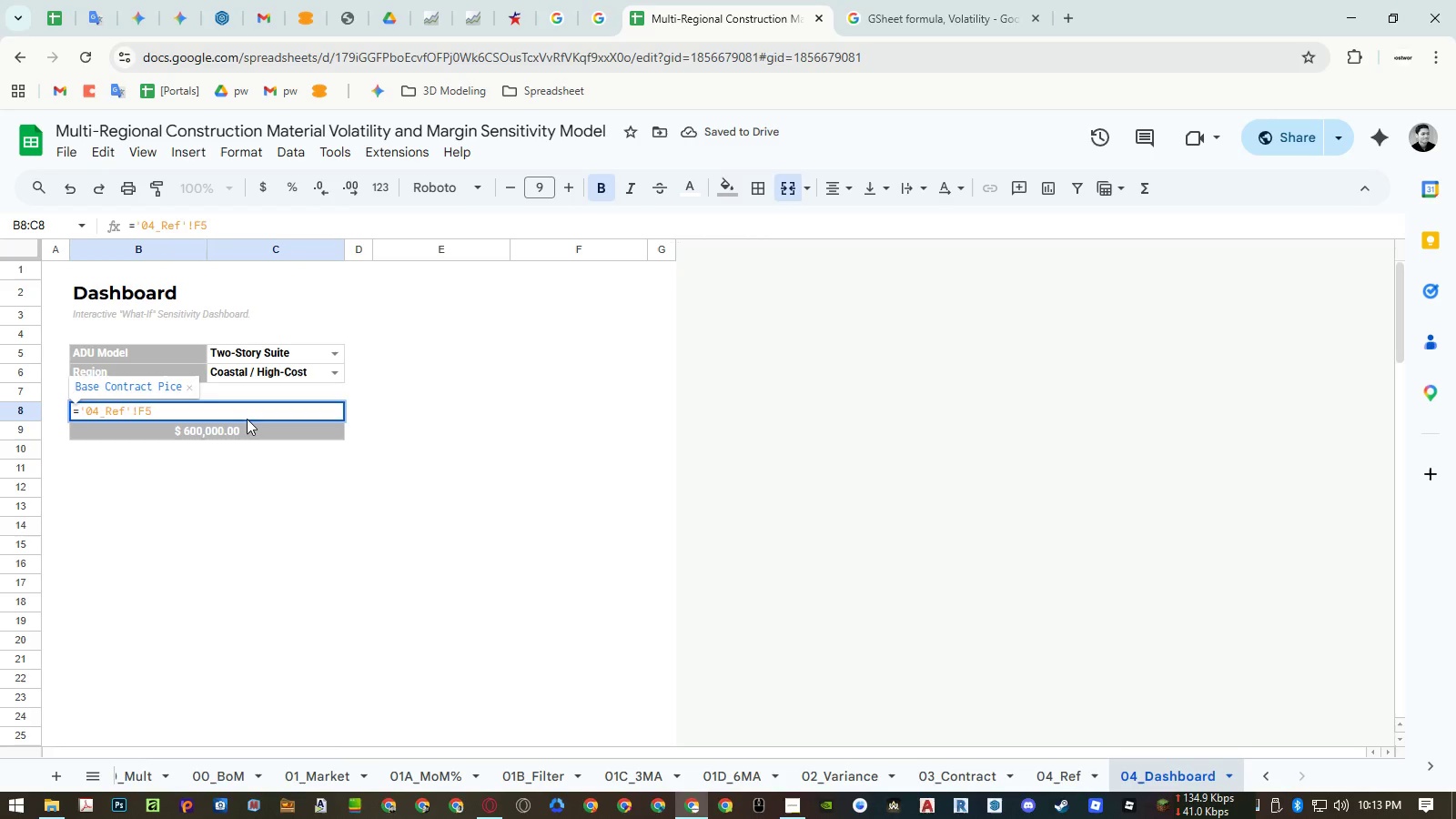 
key(Escape)
 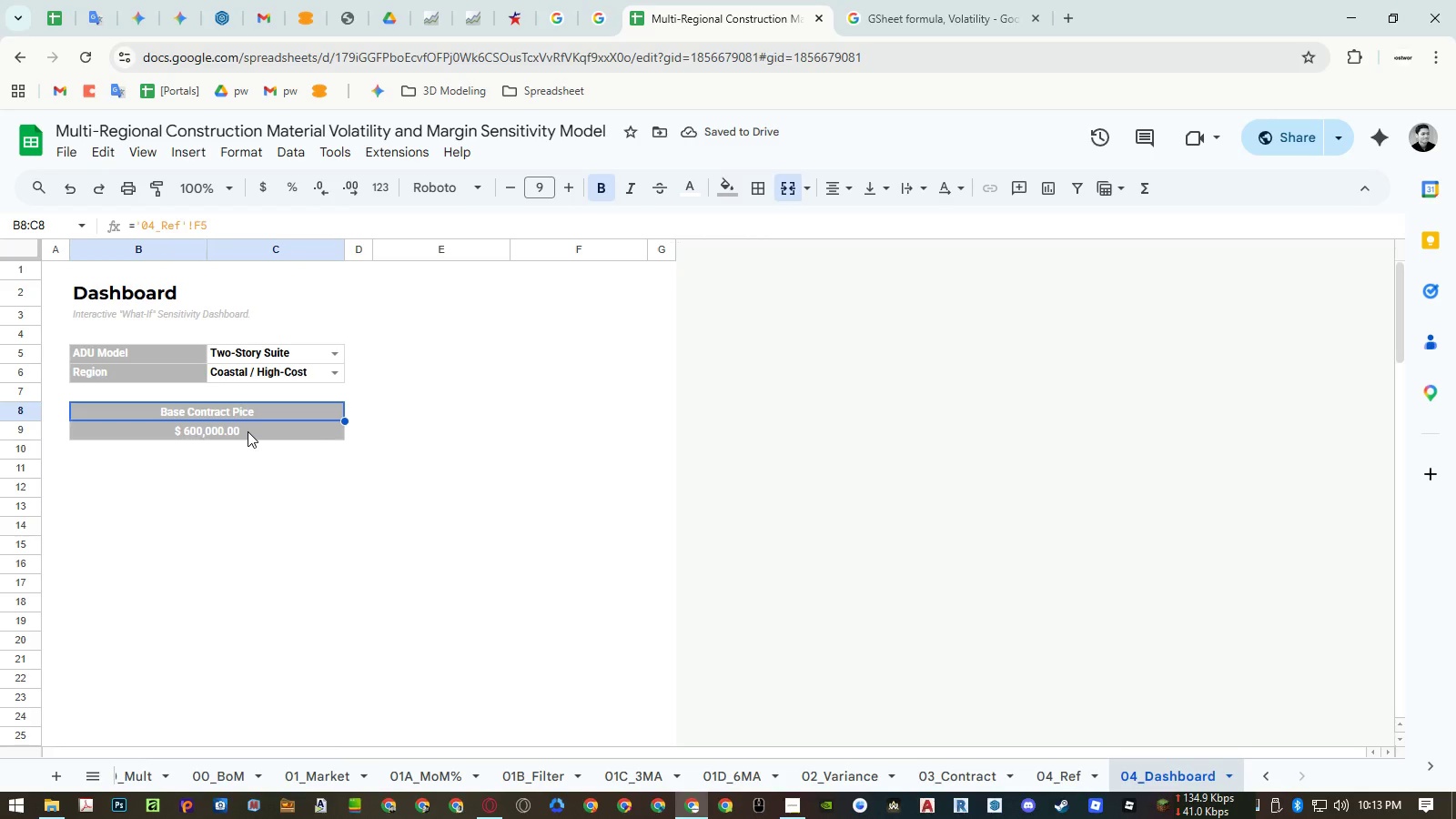 
double_click([248, 431])
 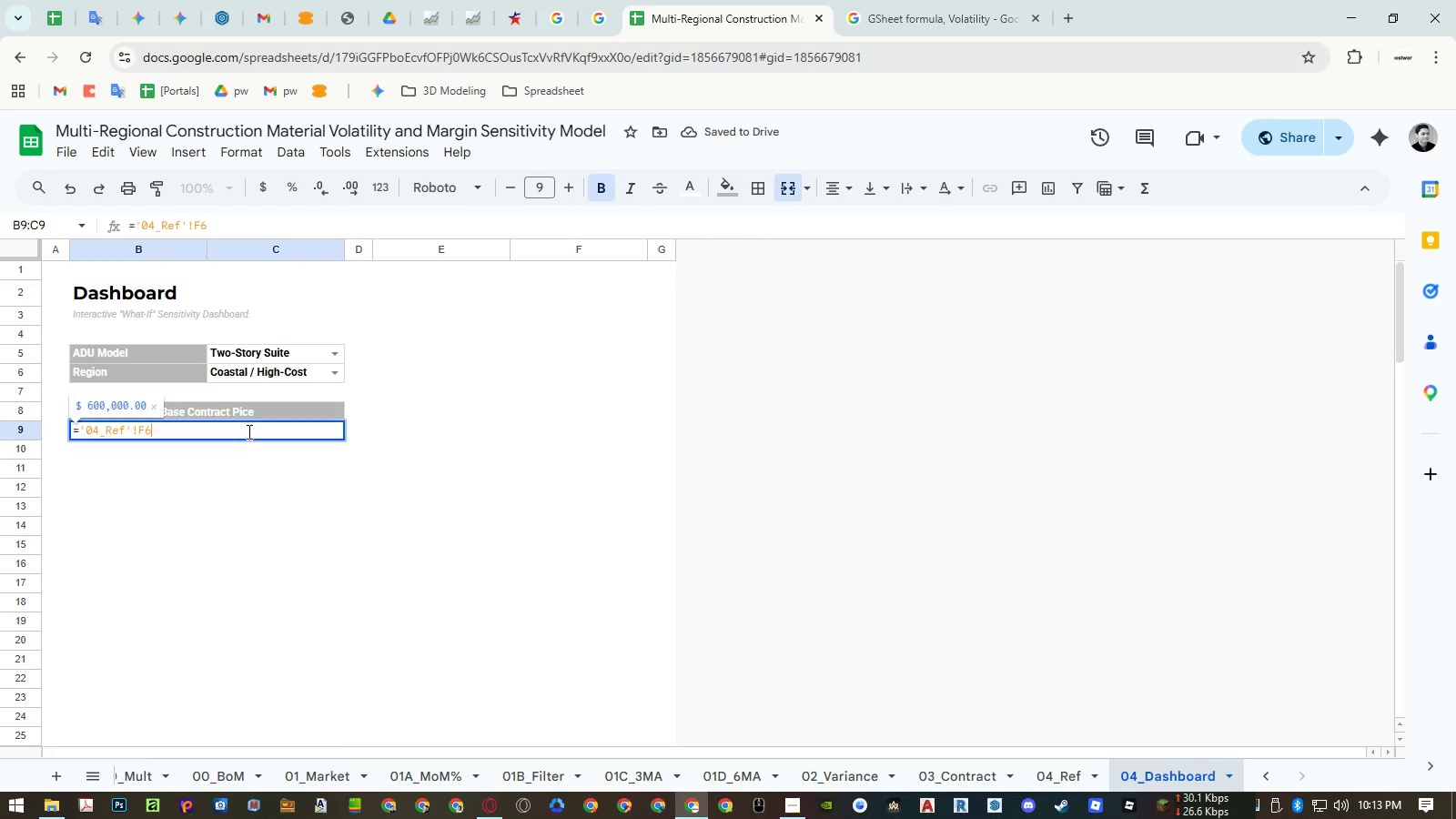 
key(Escape)
 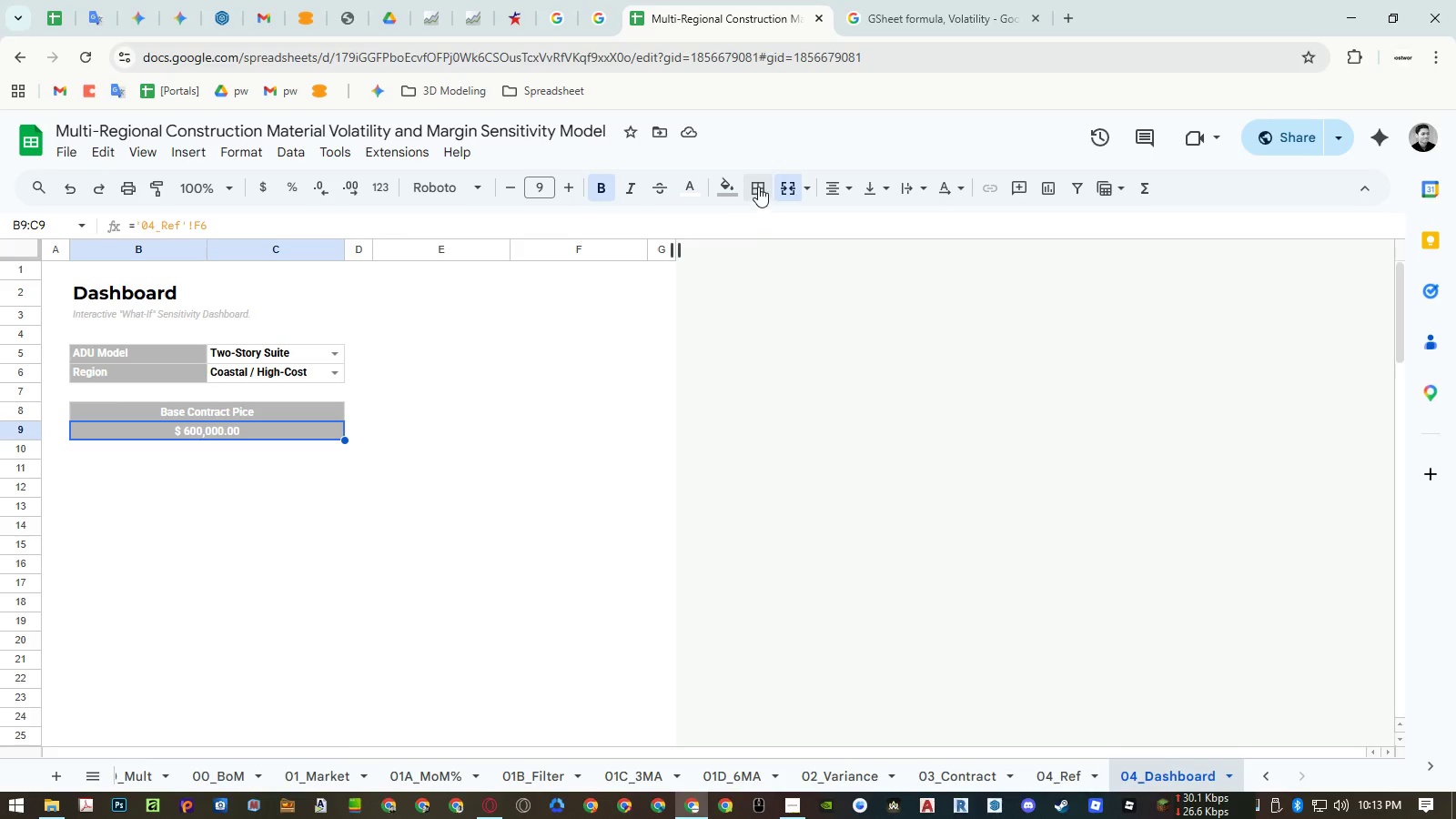 
left_click([717, 190])
 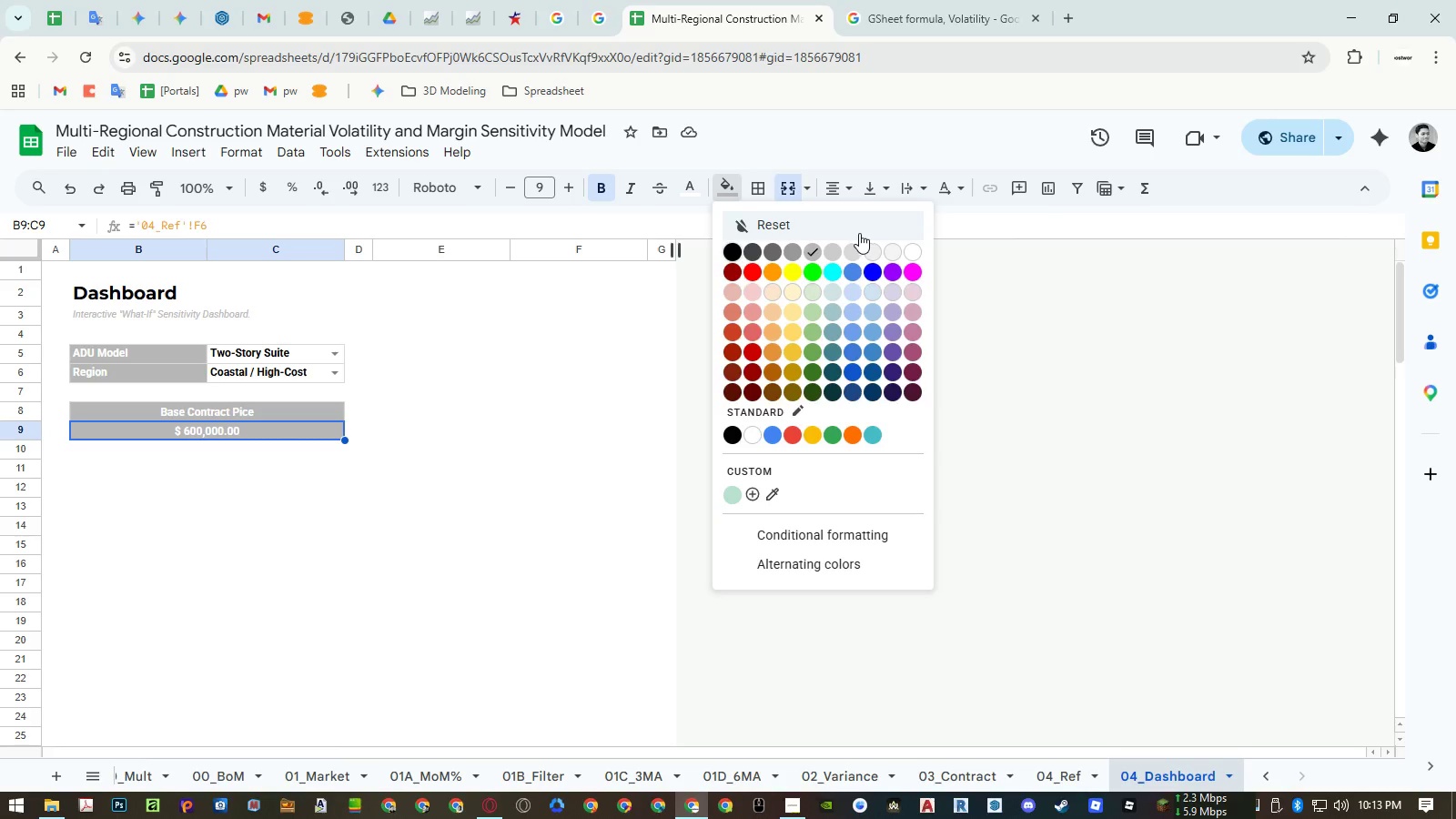 
left_click([853, 228])
 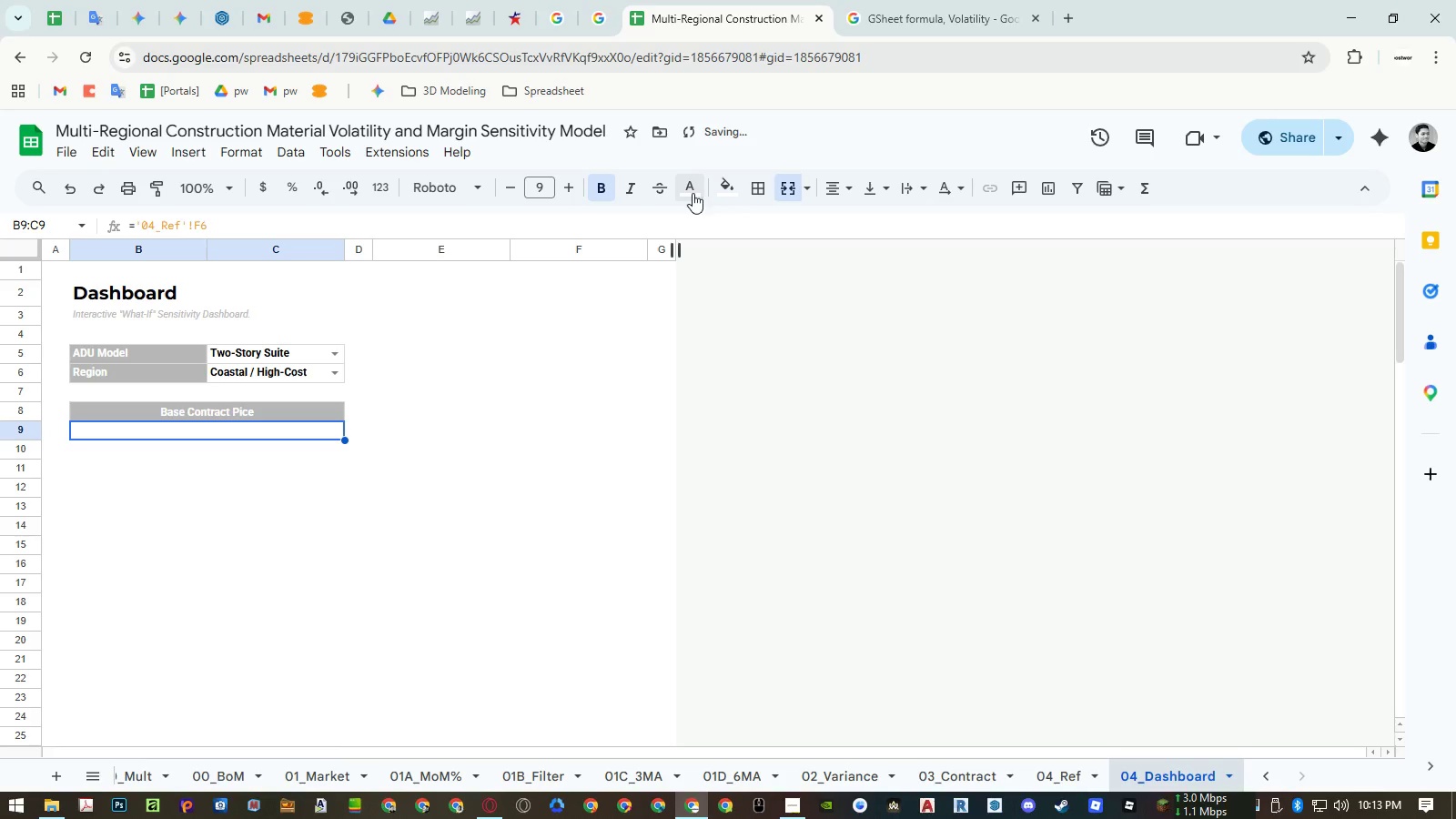 
double_click([741, 228])
 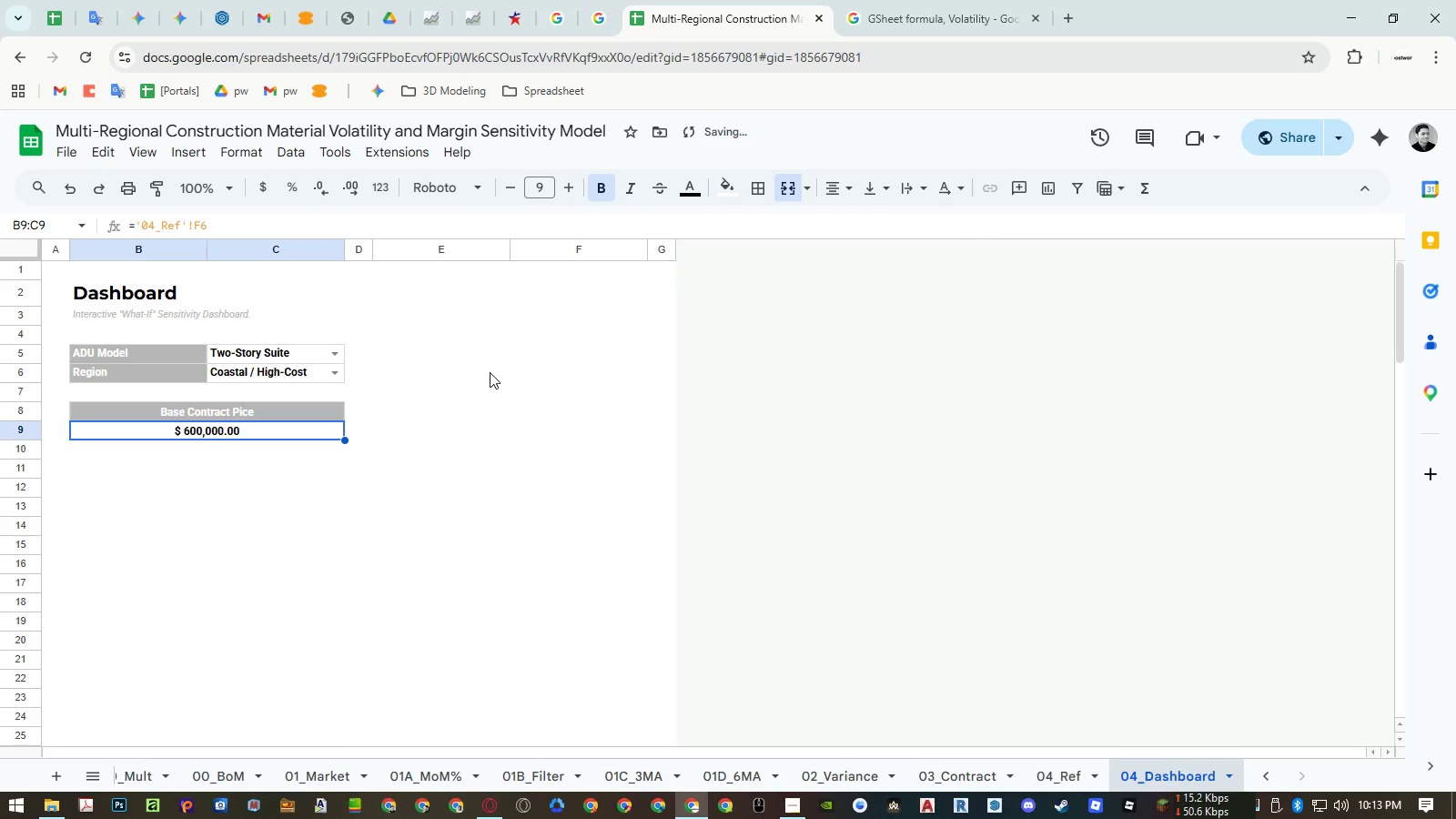 
left_click([491, 372])
 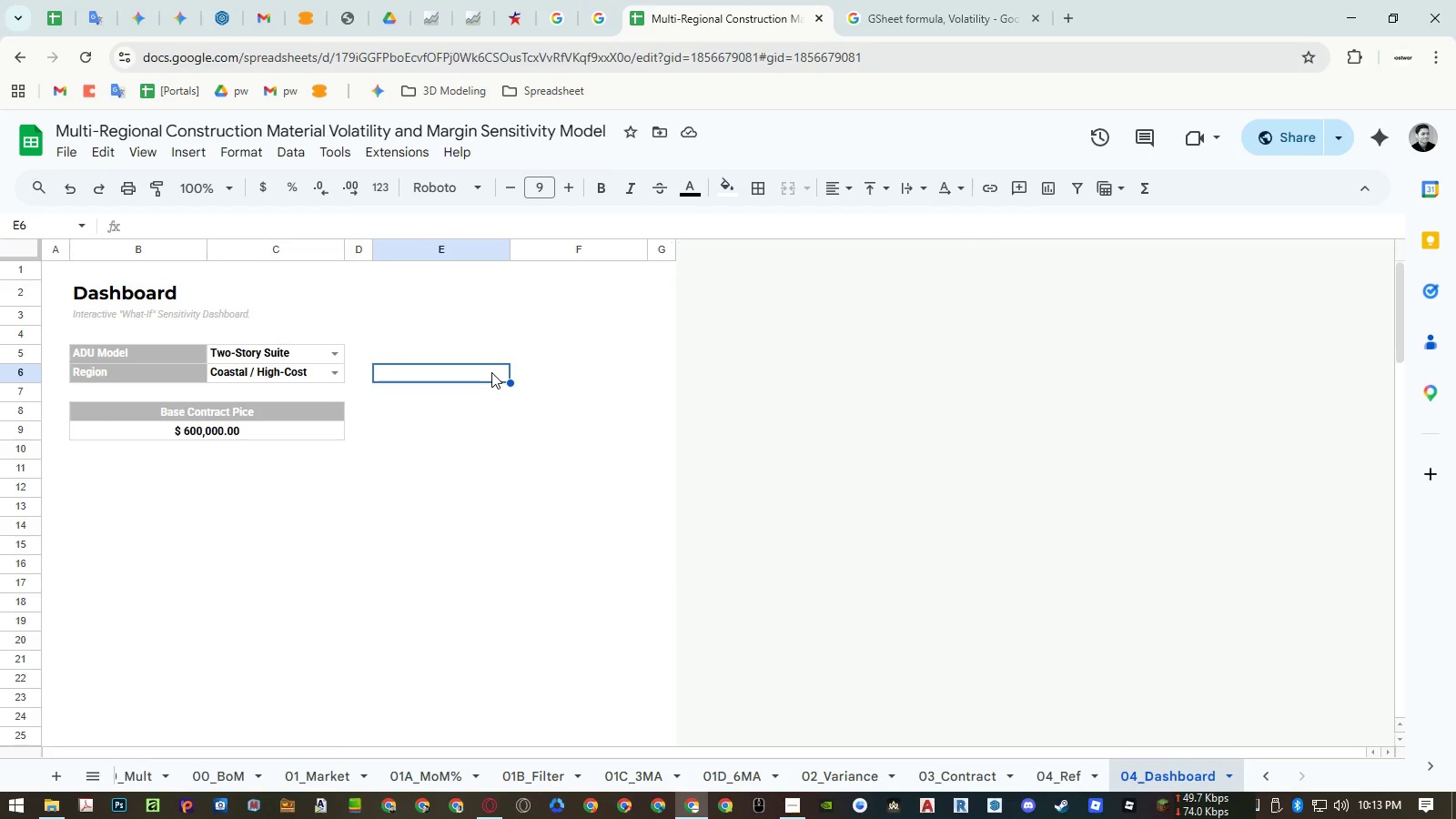 
wait(5.97)
 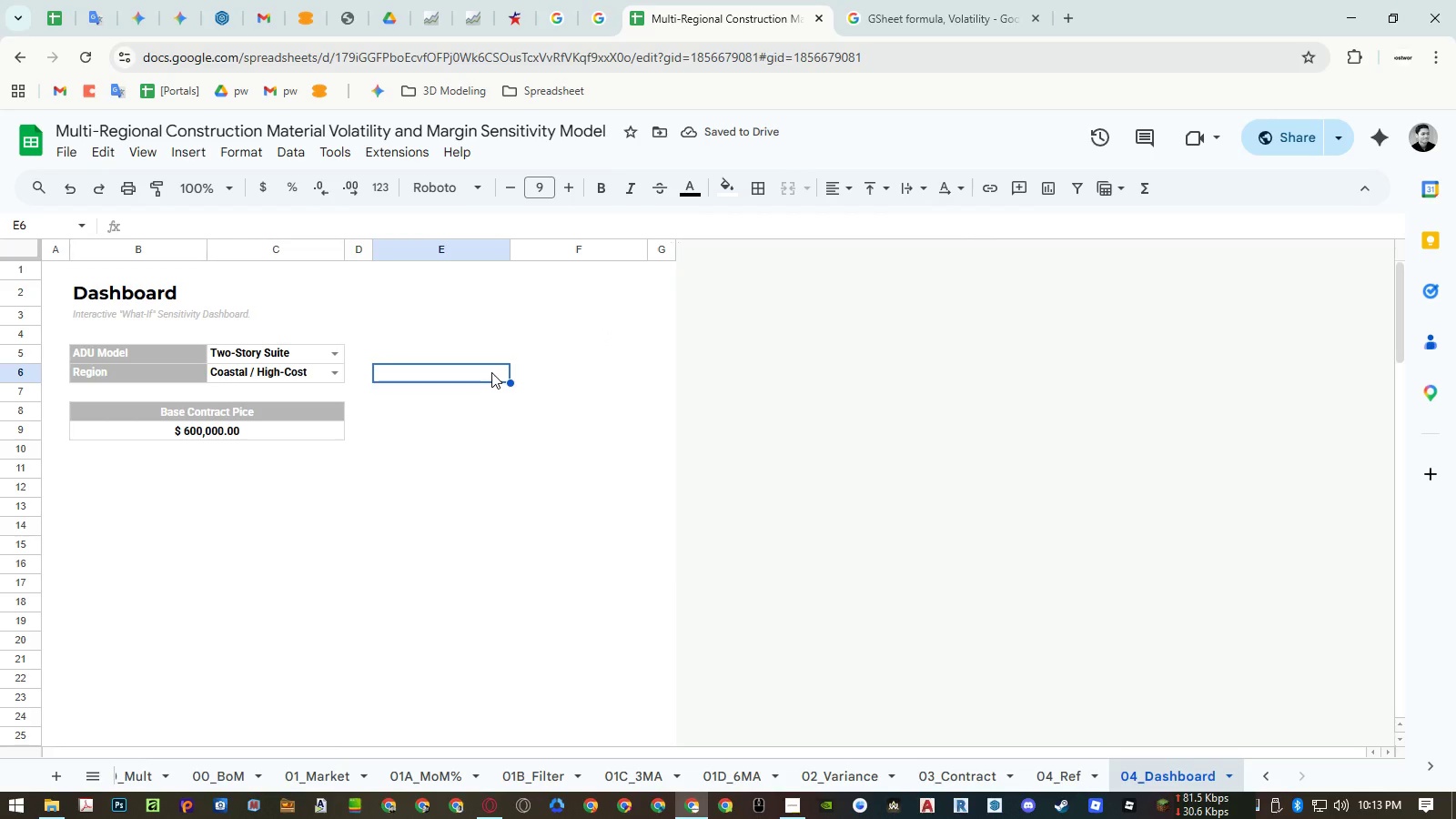 
left_click_drag(start_coordinate=[289, 414], to_coordinate=[287, 431])
 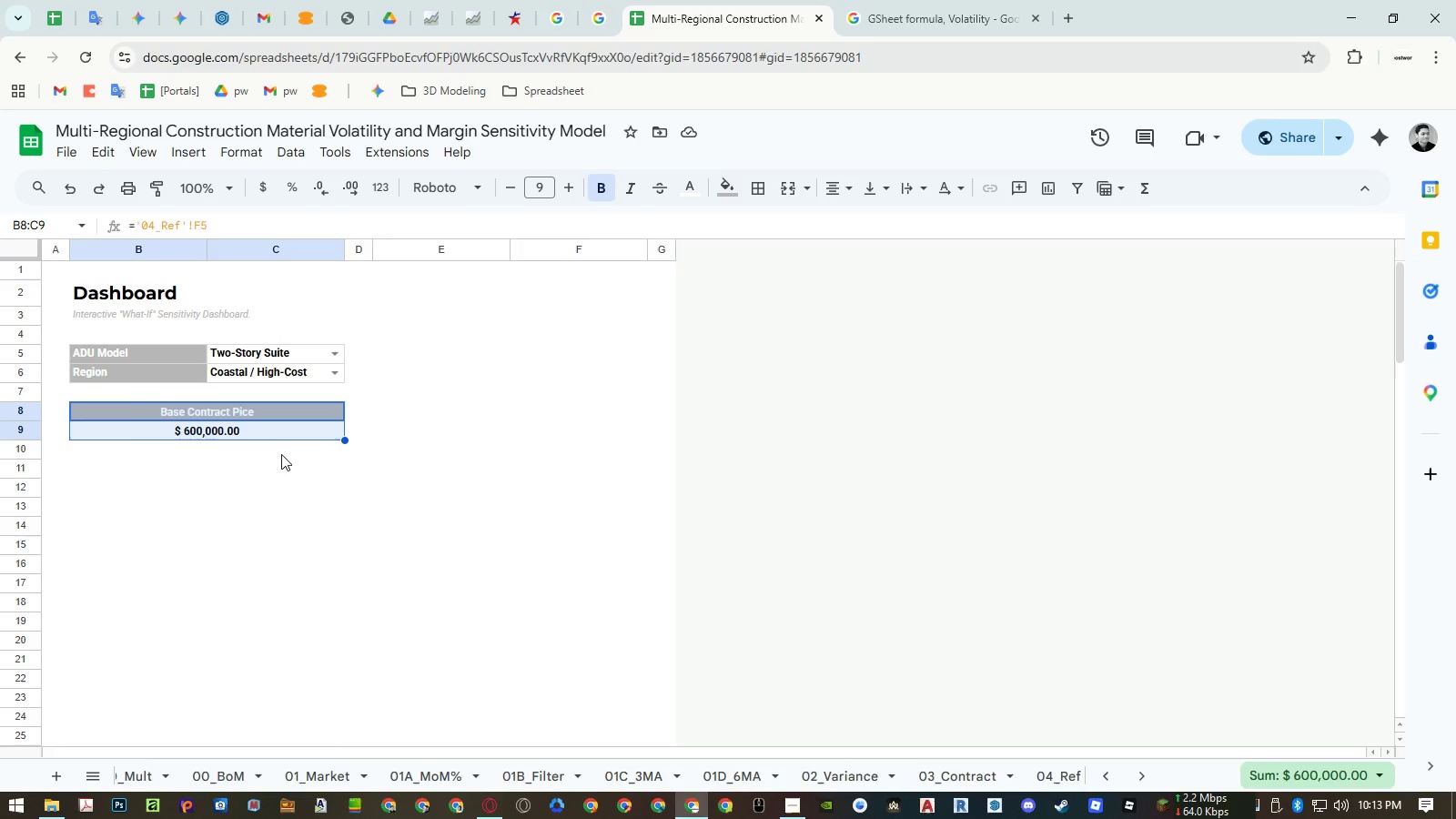 
key(Control+ControlLeft)
 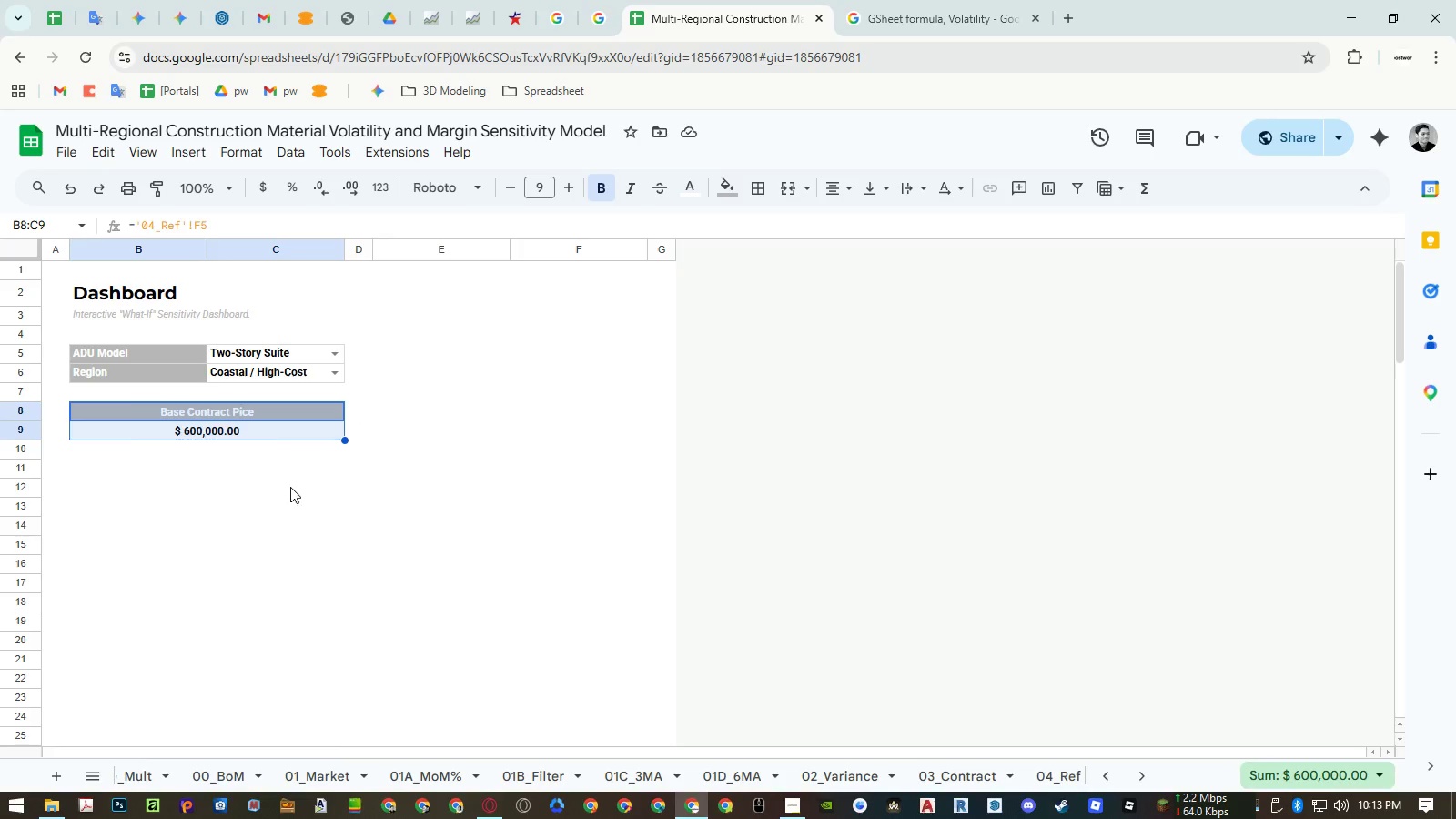 
key(Control+C)
 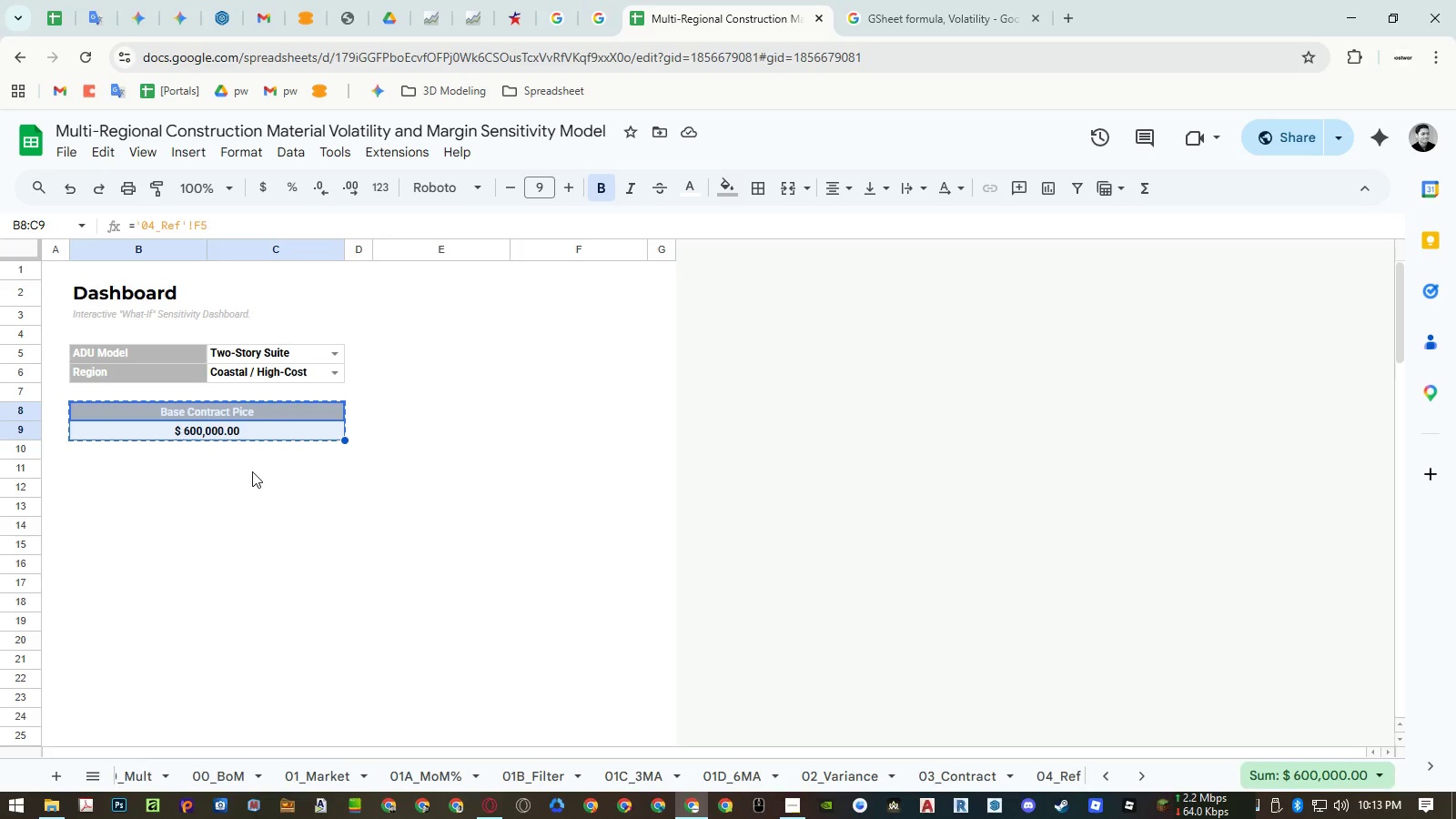 
left_click([250, 470])
 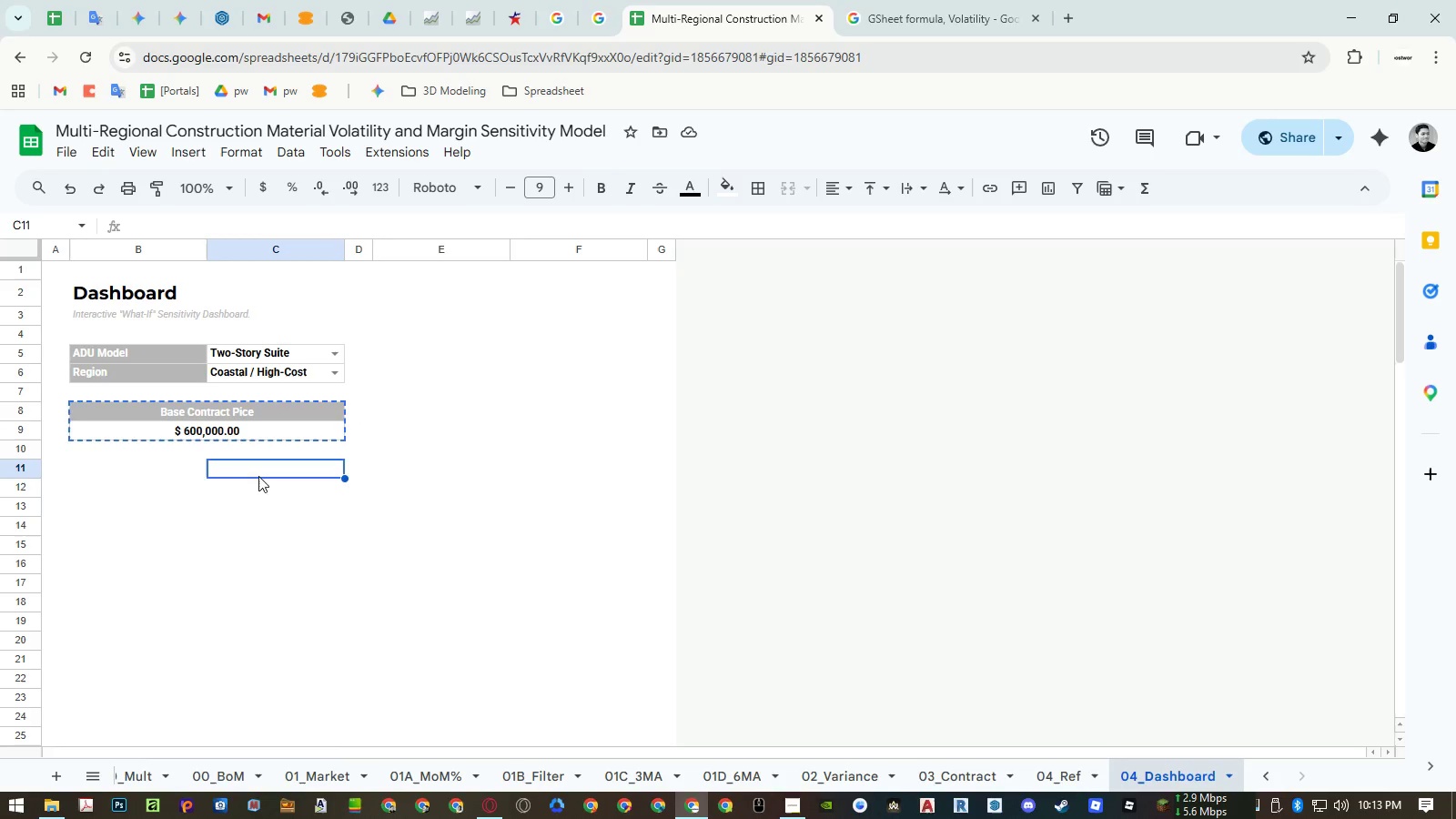 
key(Control+ControlLeft)
 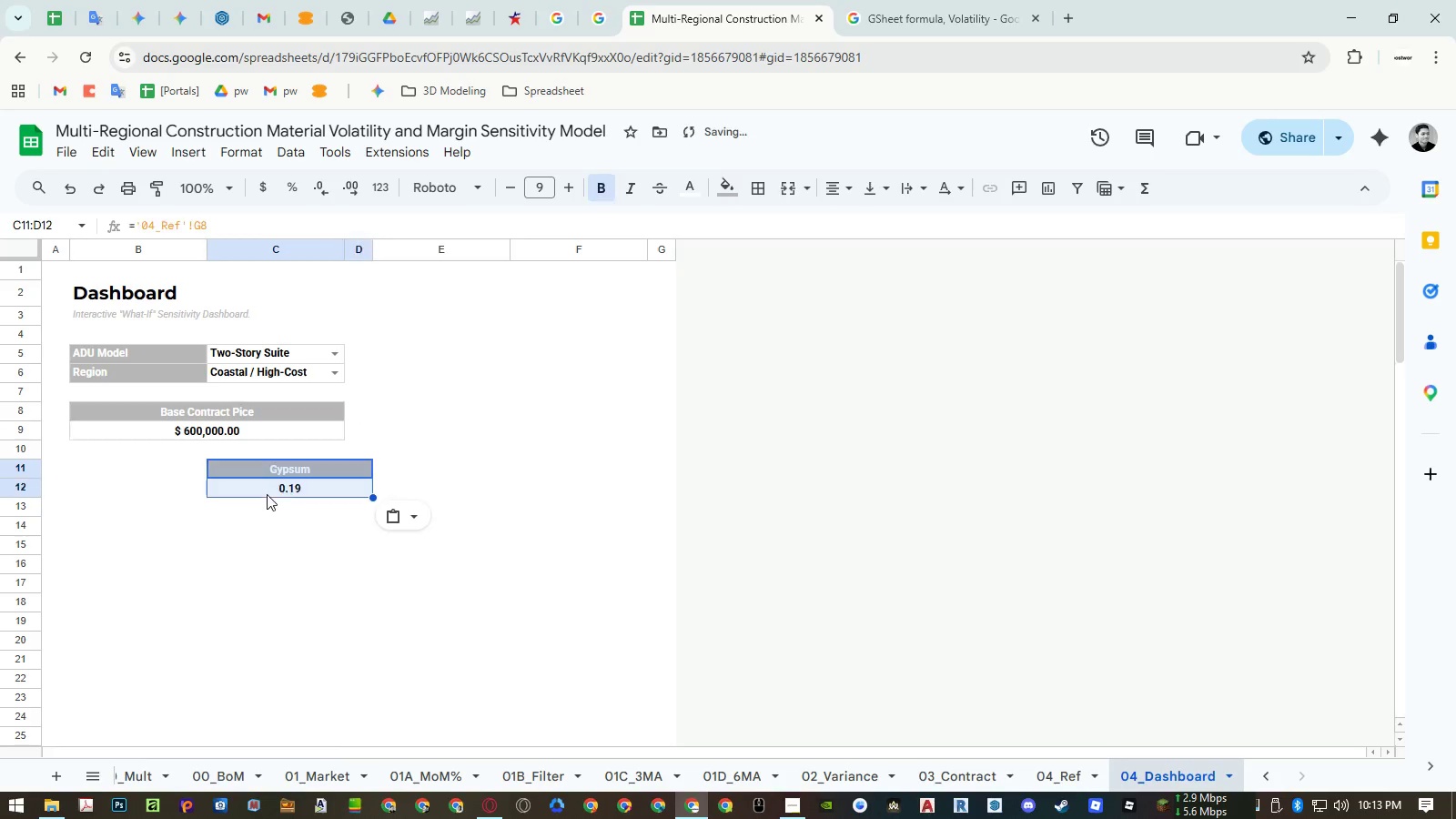 
key(Control+V)
 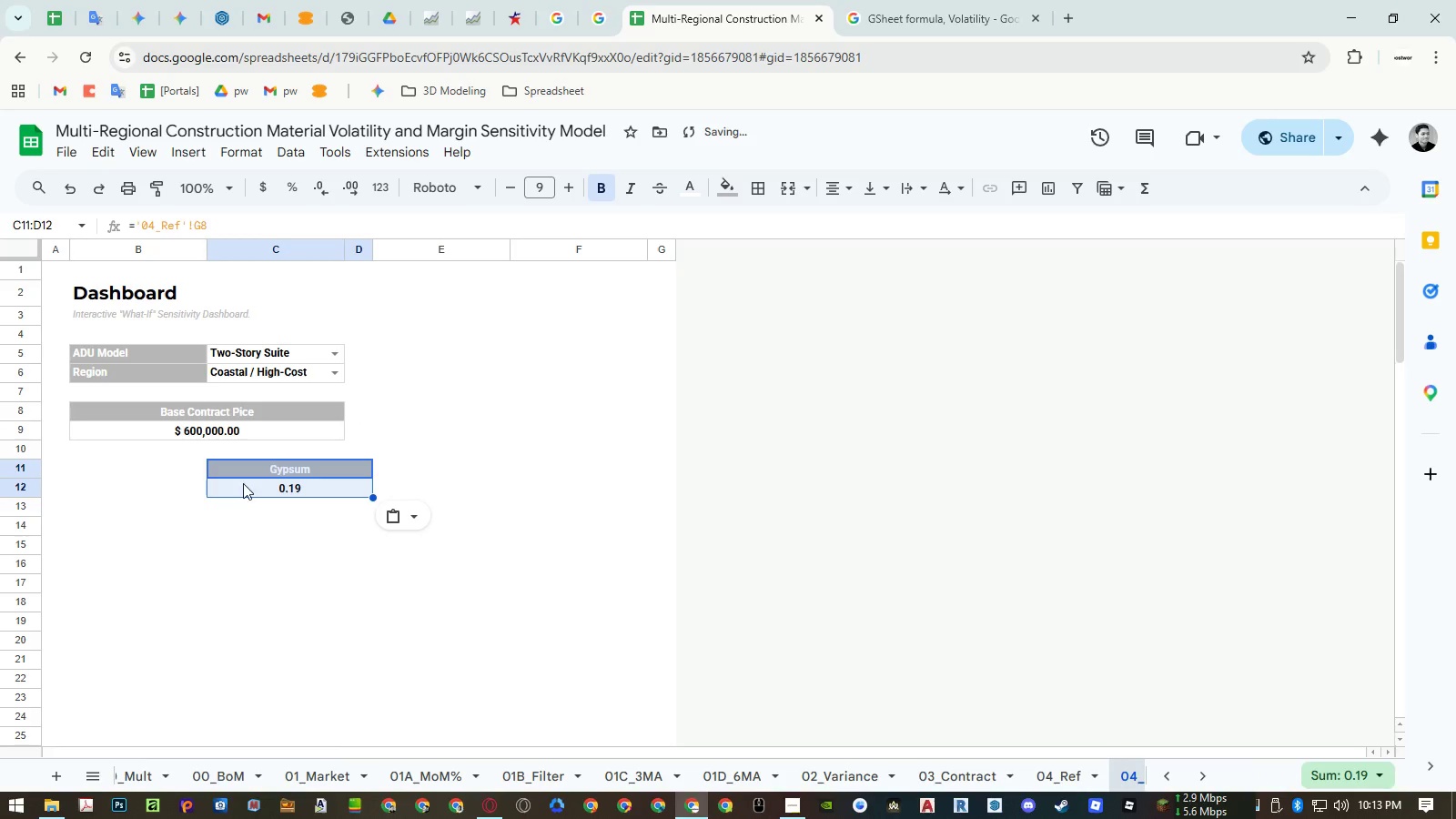 
key(Control+ControlLeft)
 